 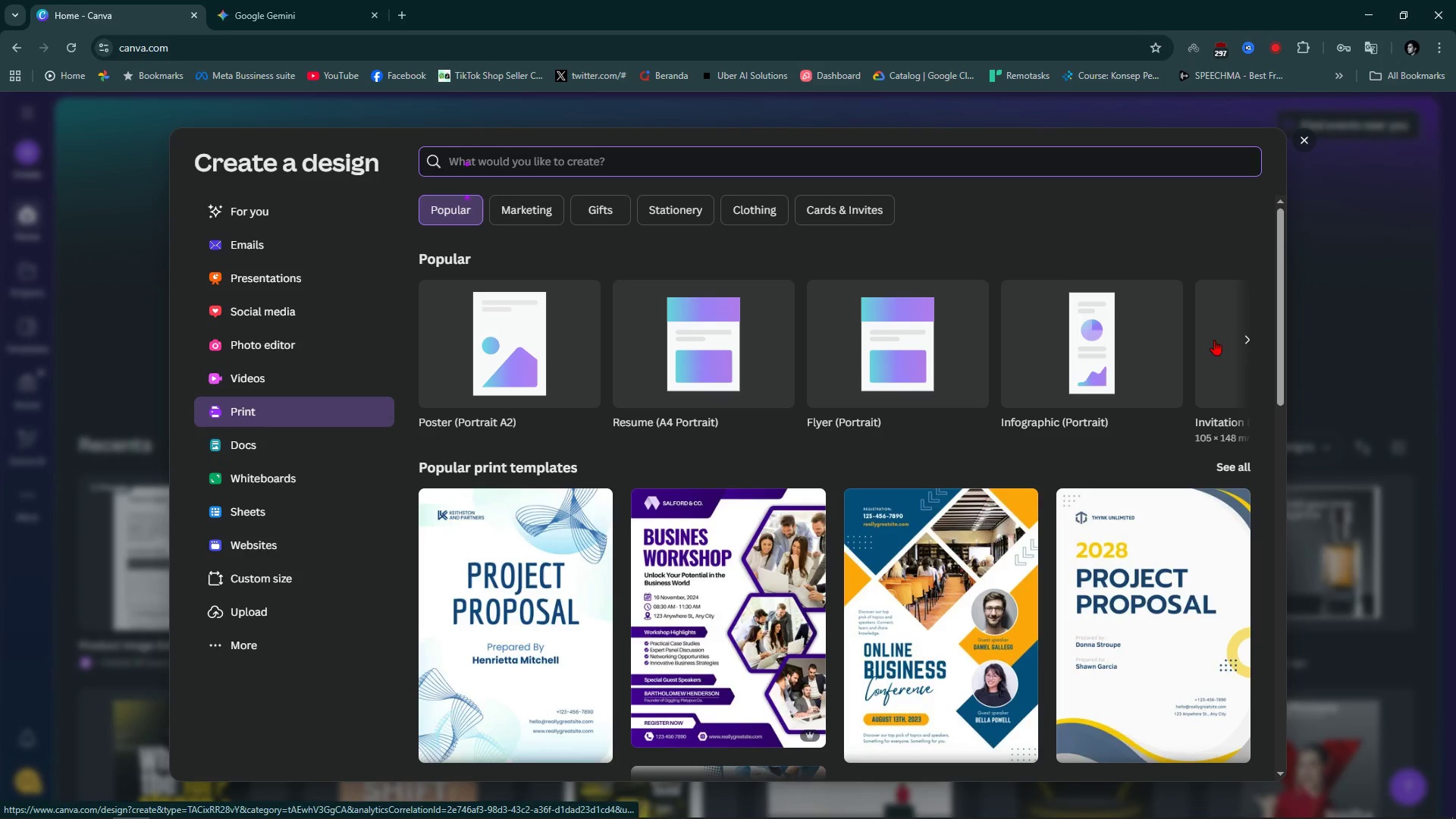 
left_click([1244, 339])
 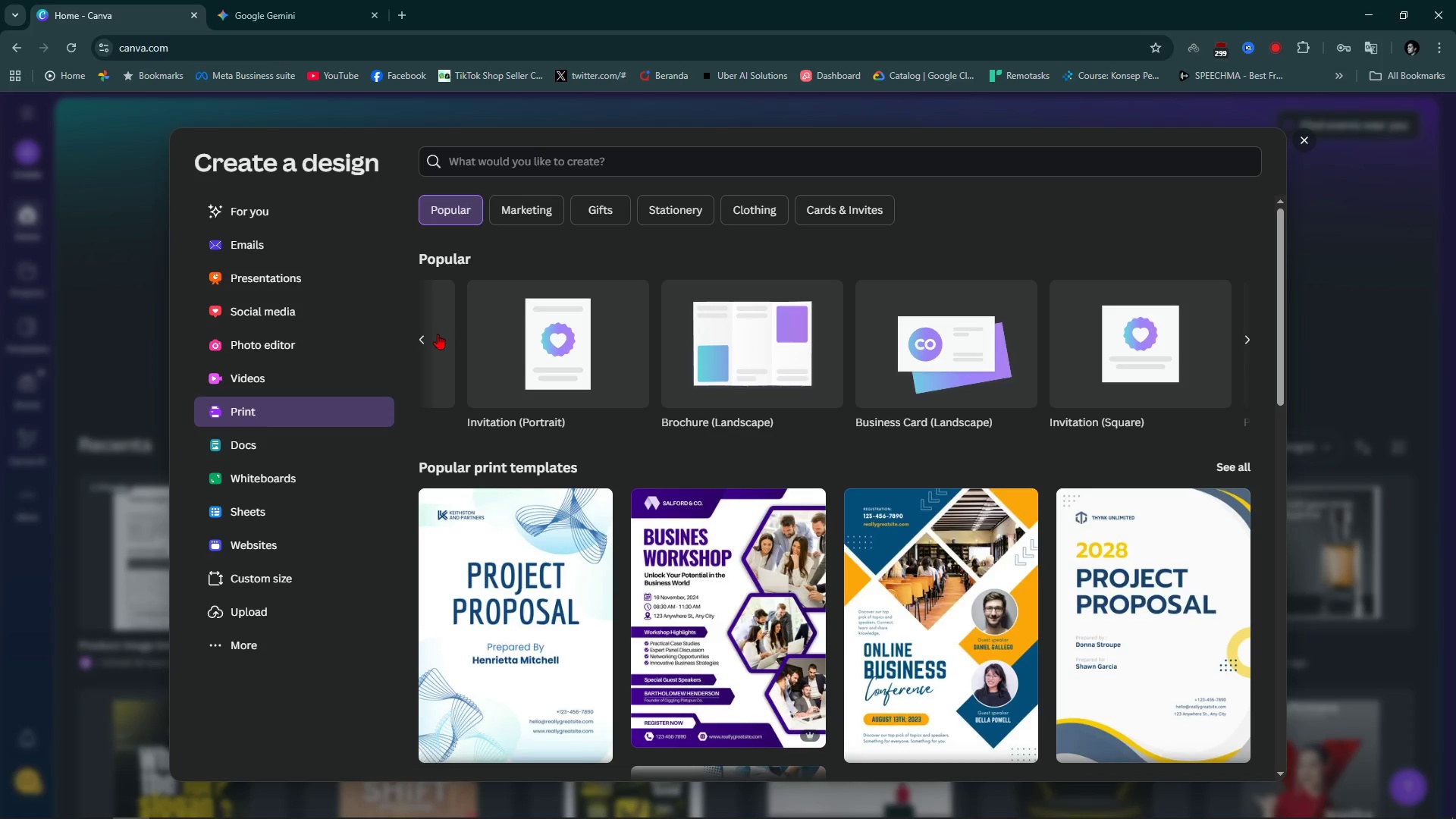 
left_click([545, 168])
 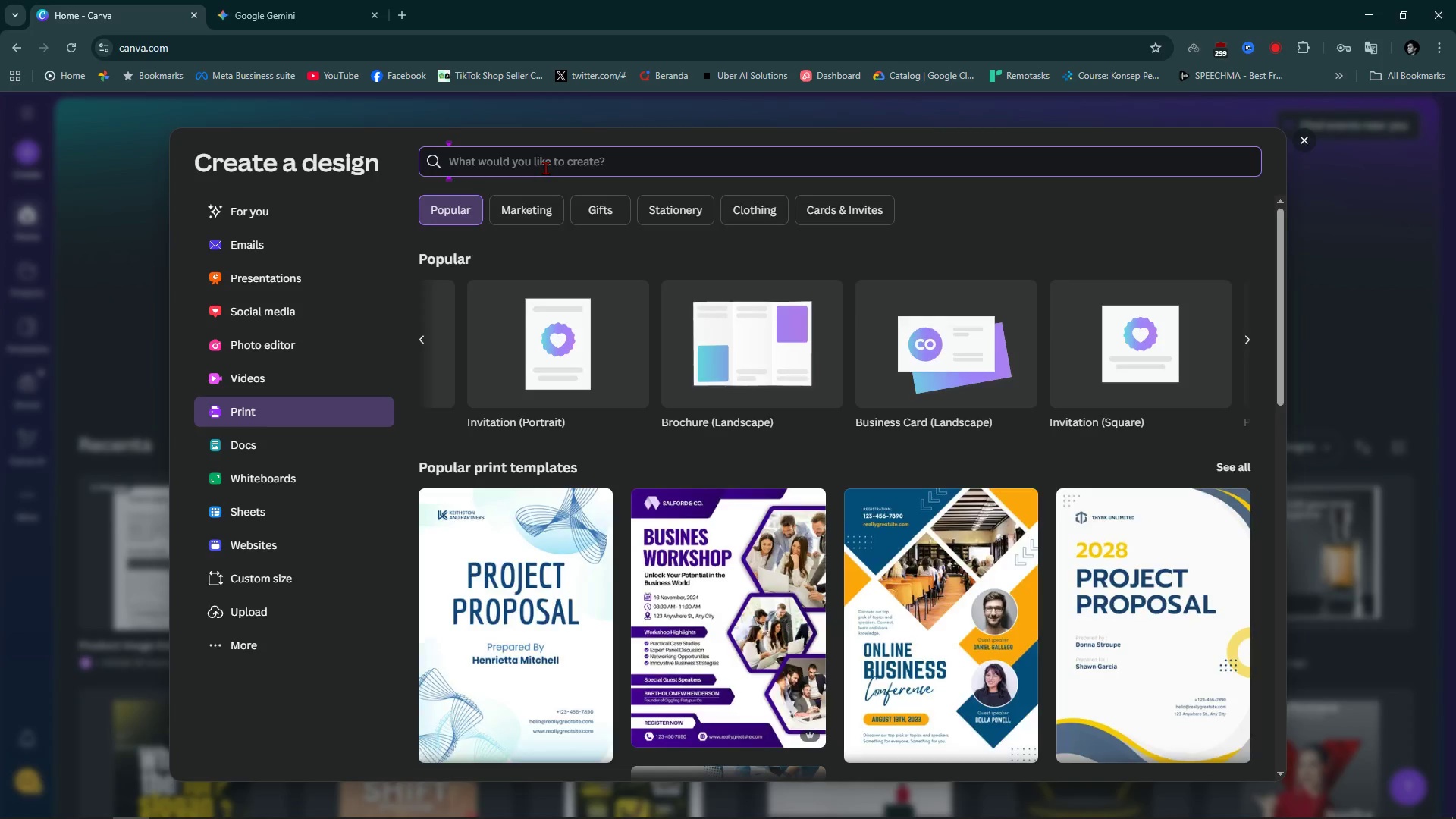 
type(book)
 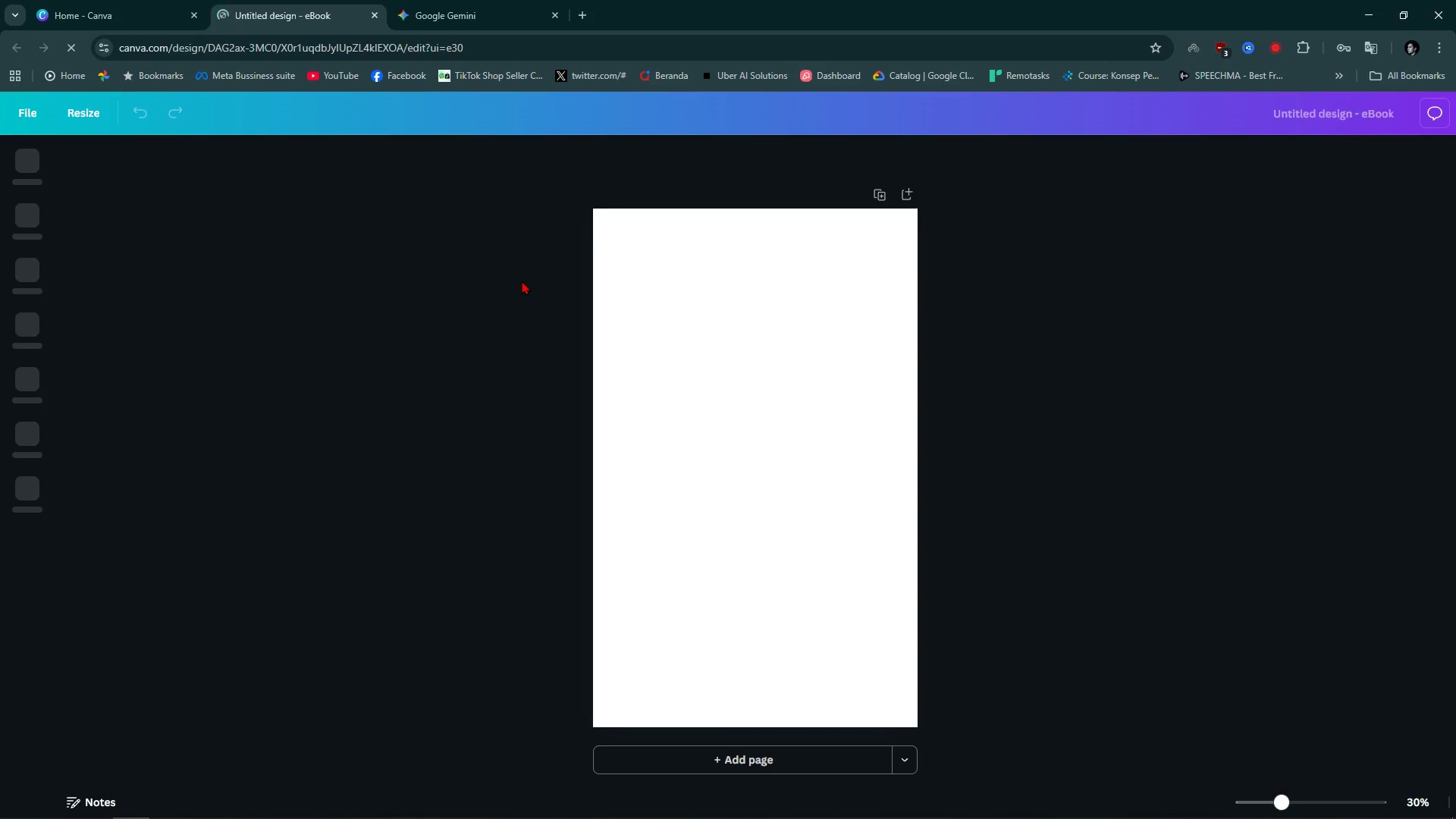 
wait(14.22)
 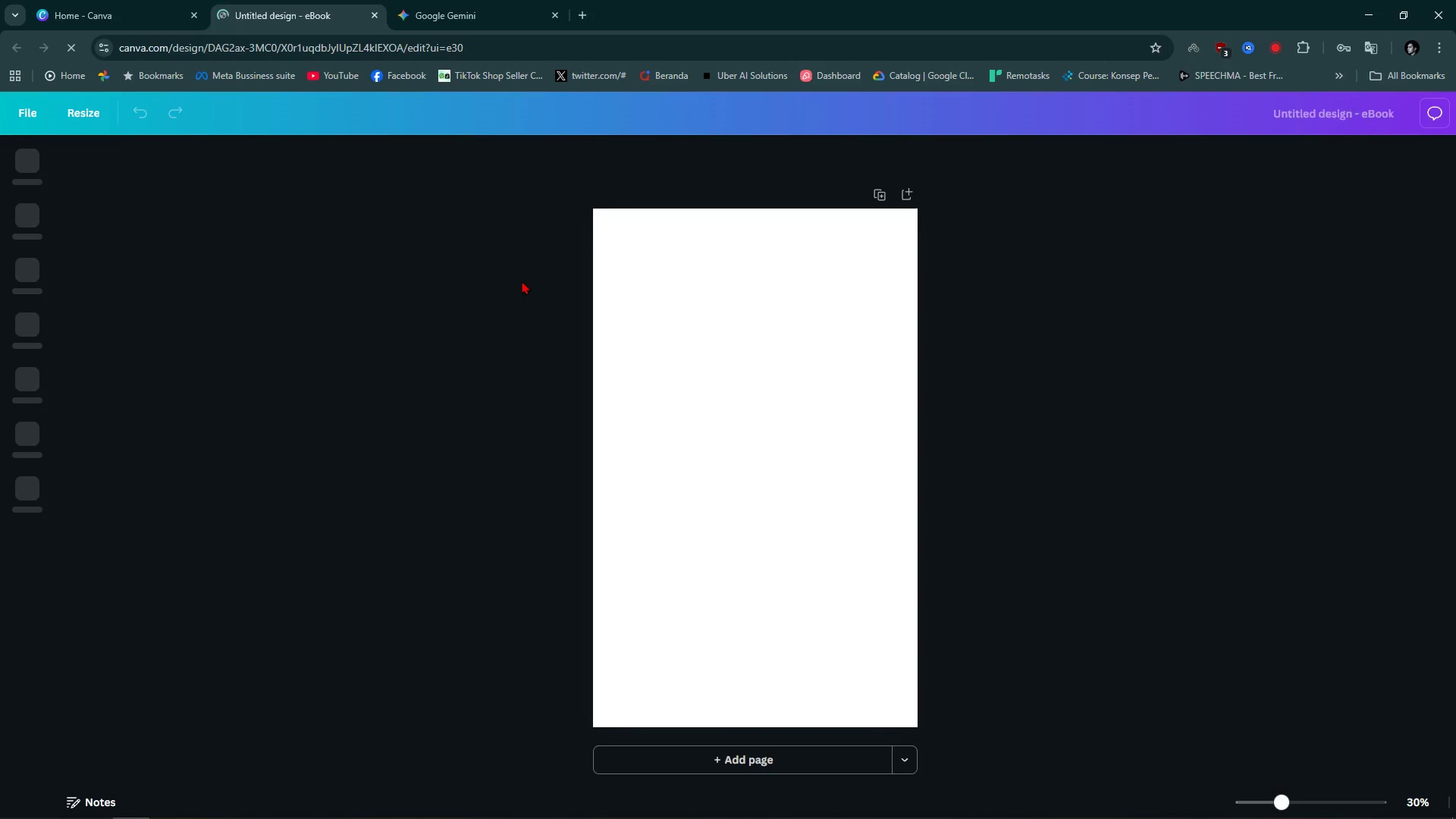 
left_click([1021, 500])
 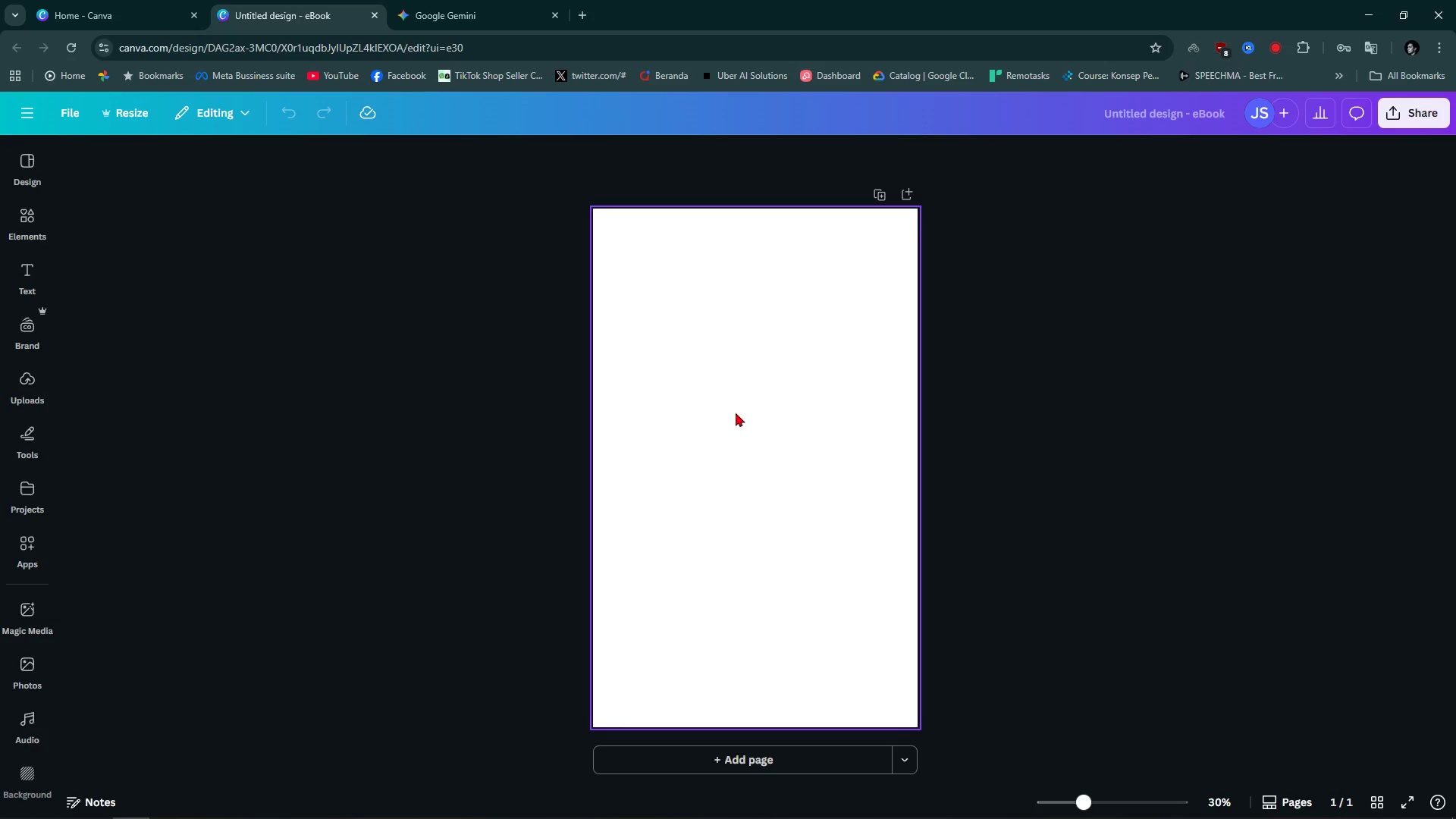 
left_click([734, 410])
 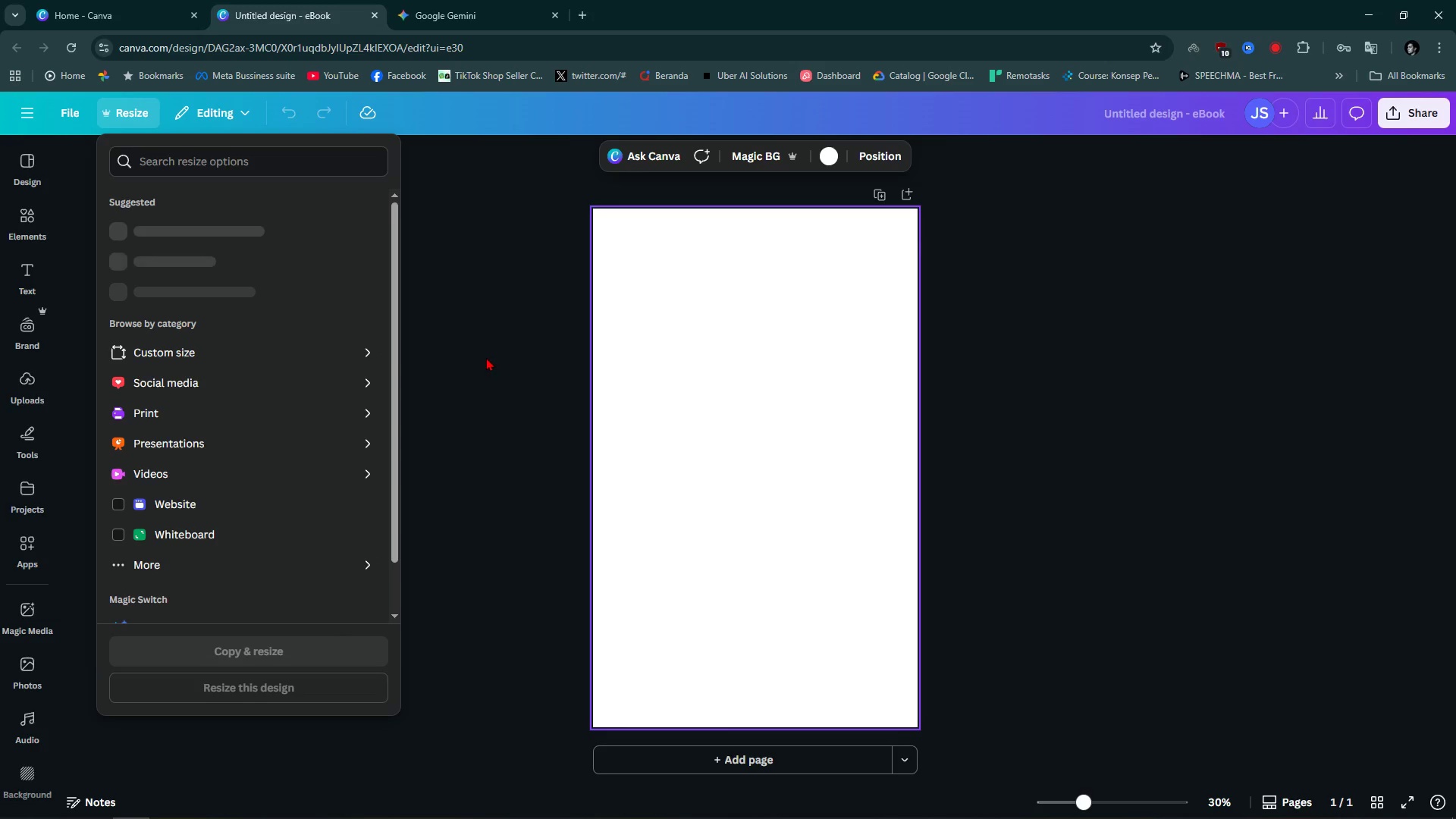 
wait(5.55)
 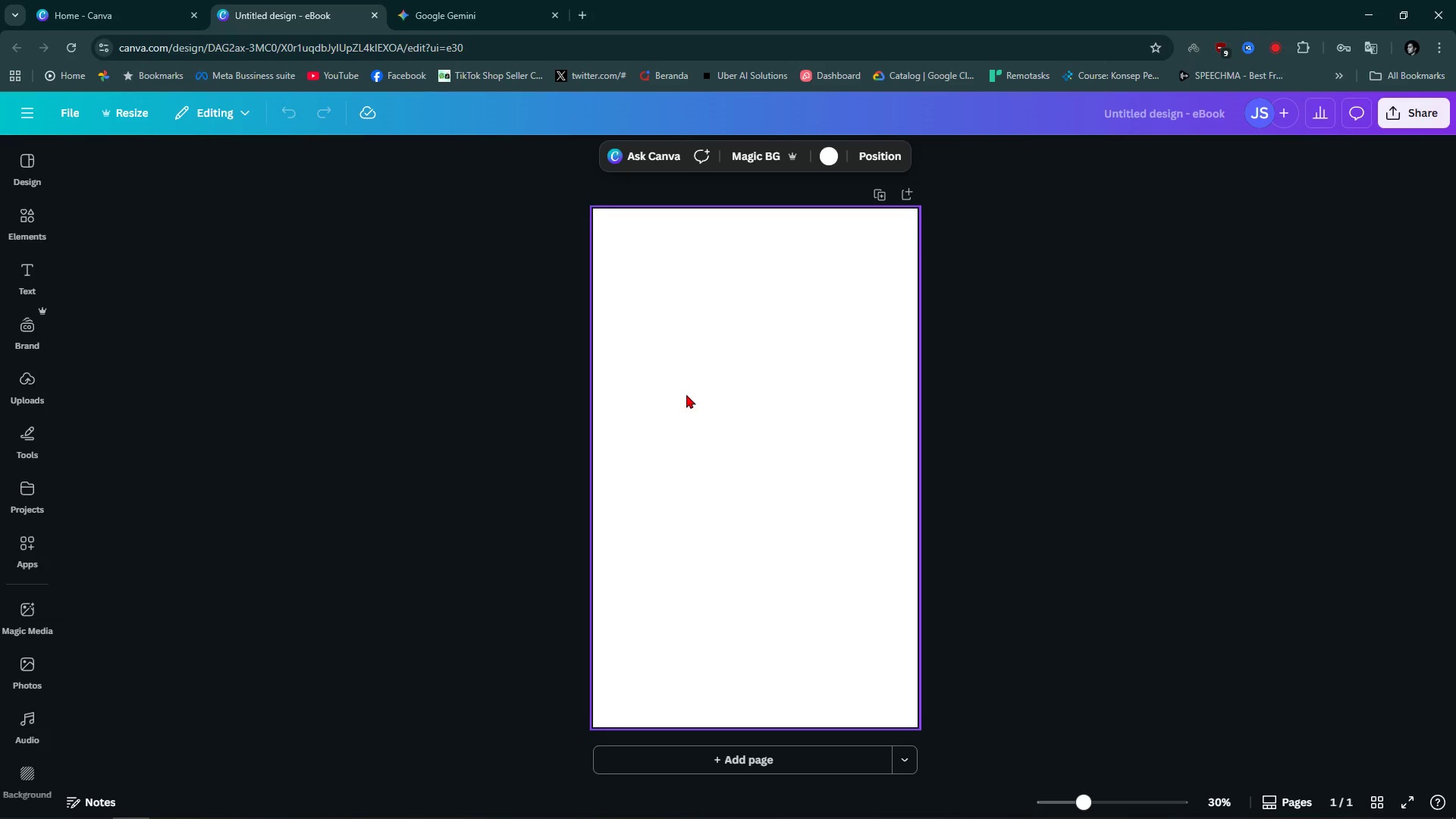 
left_click([980, 413])
 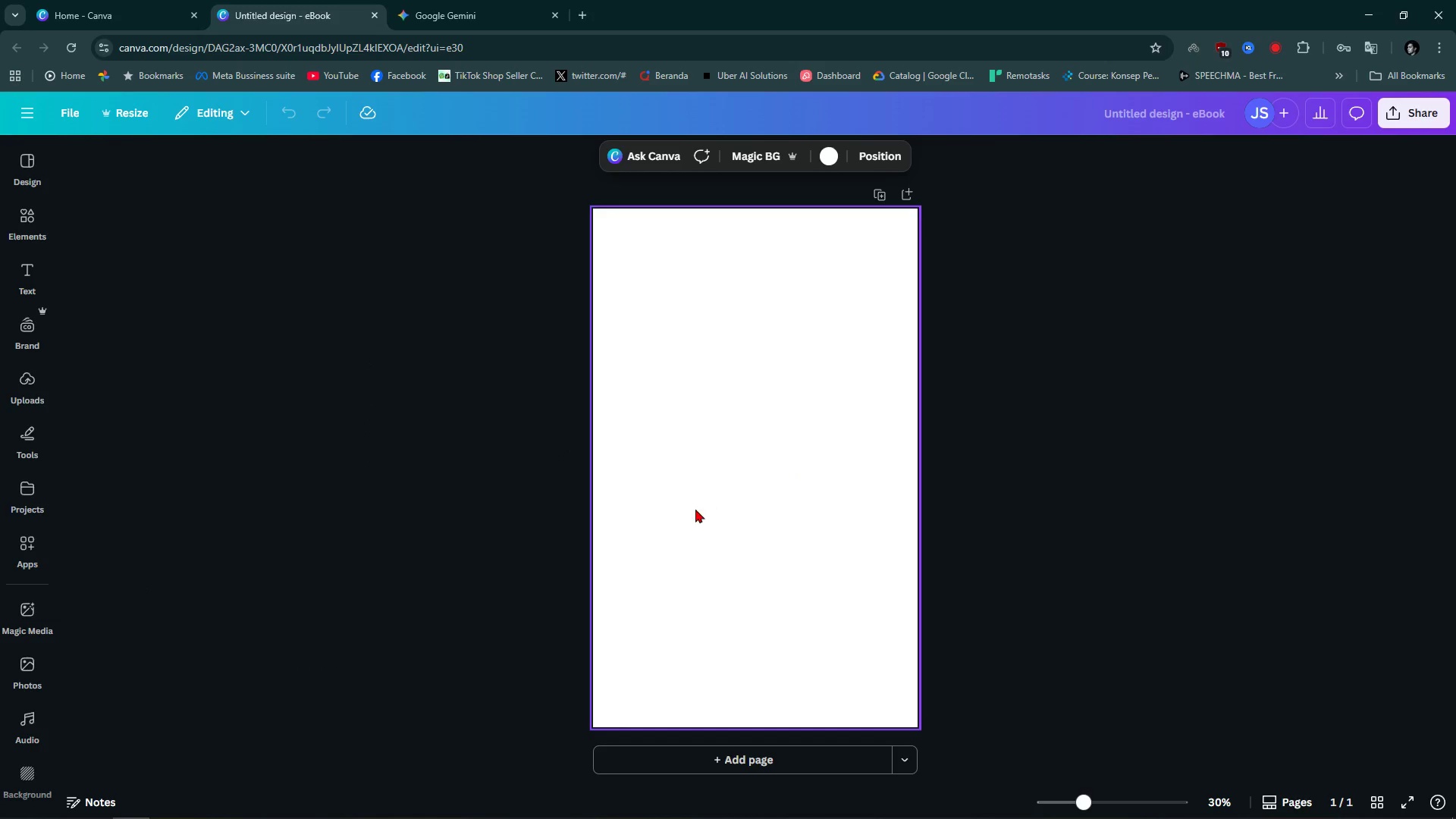 
double_click([695, 509])
 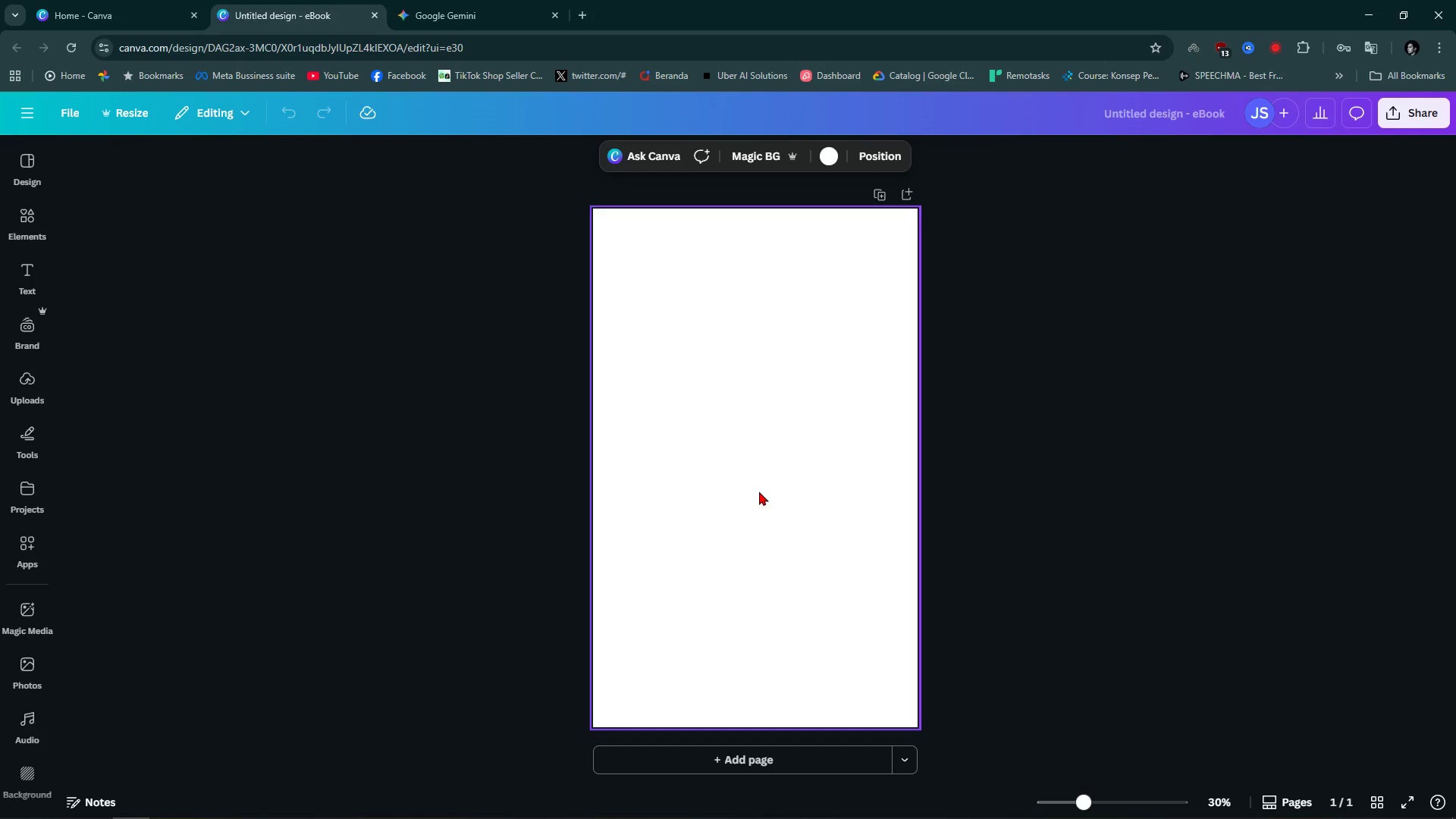 
mouse_move([37, 215])
 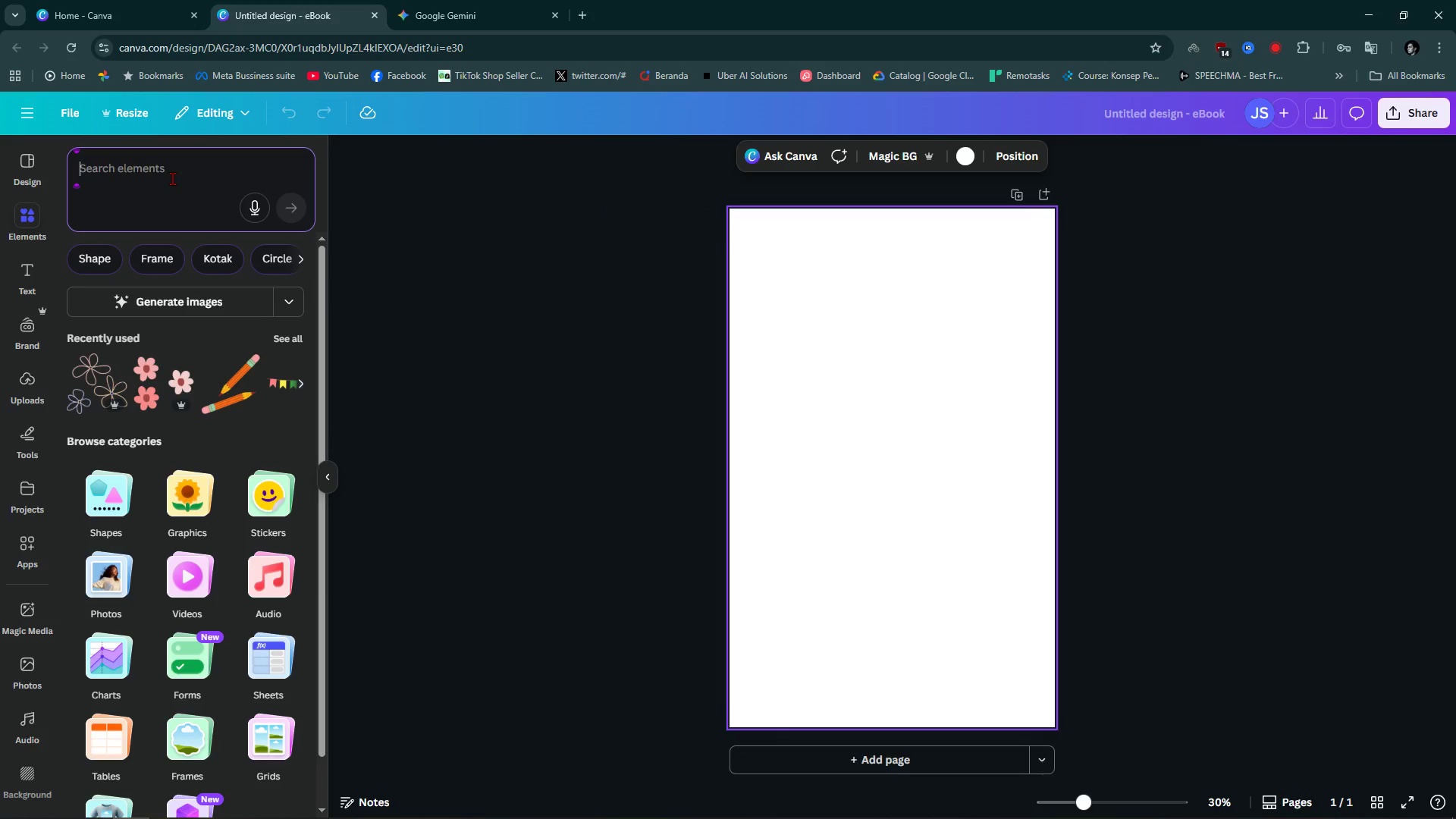 
type(furniture logo)
 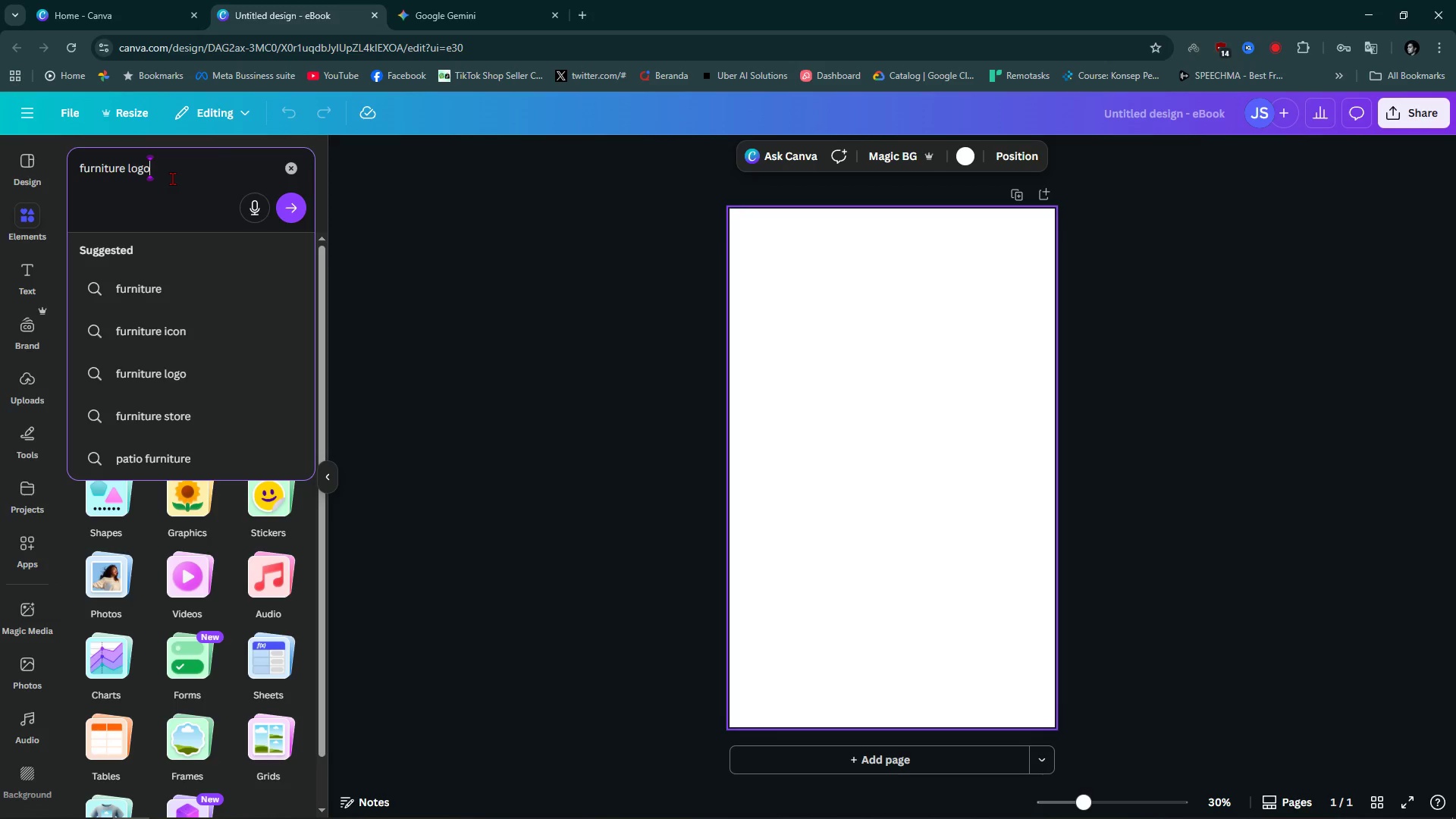 
key(Enter)
 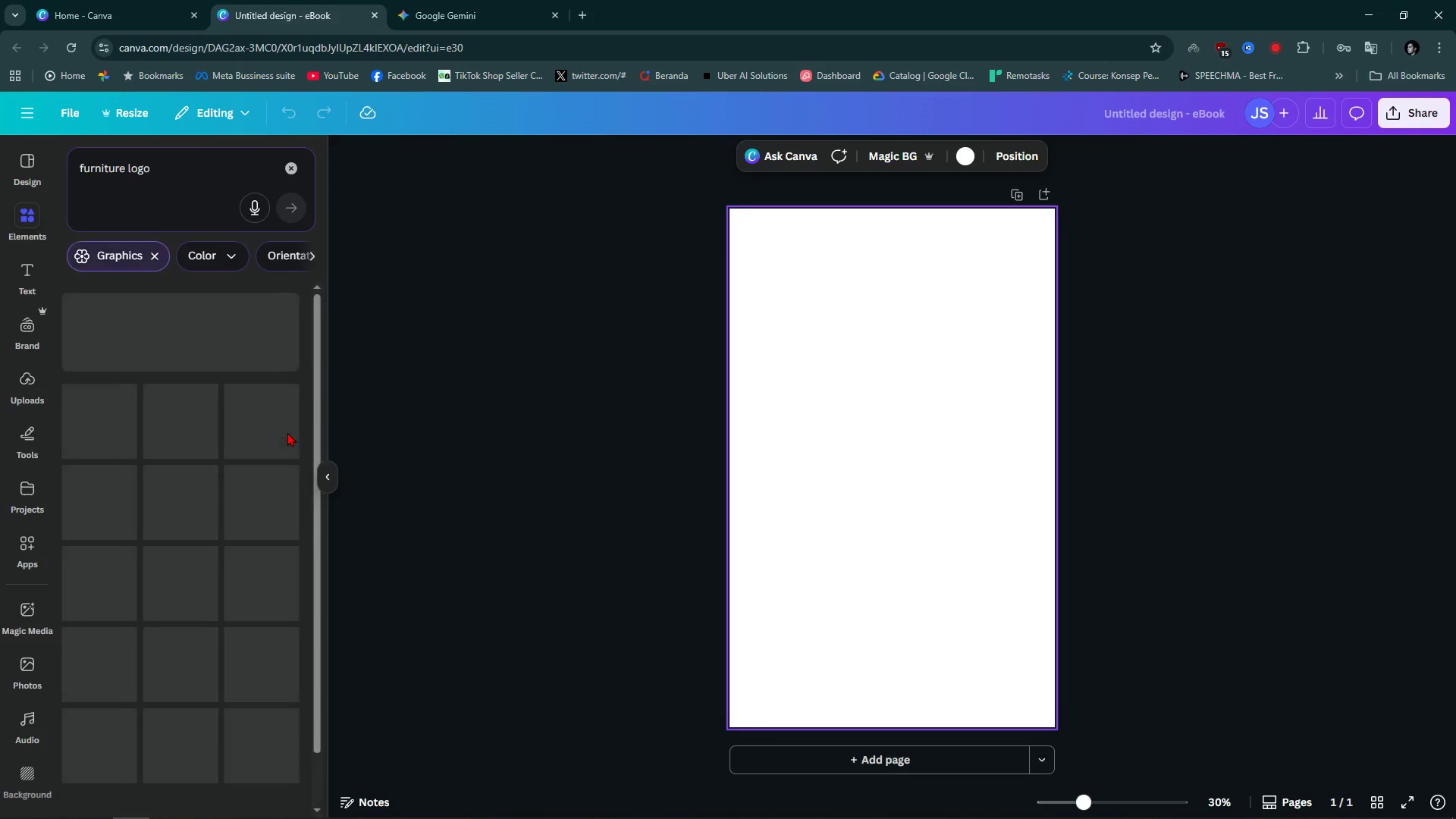 
wait(5.74)
 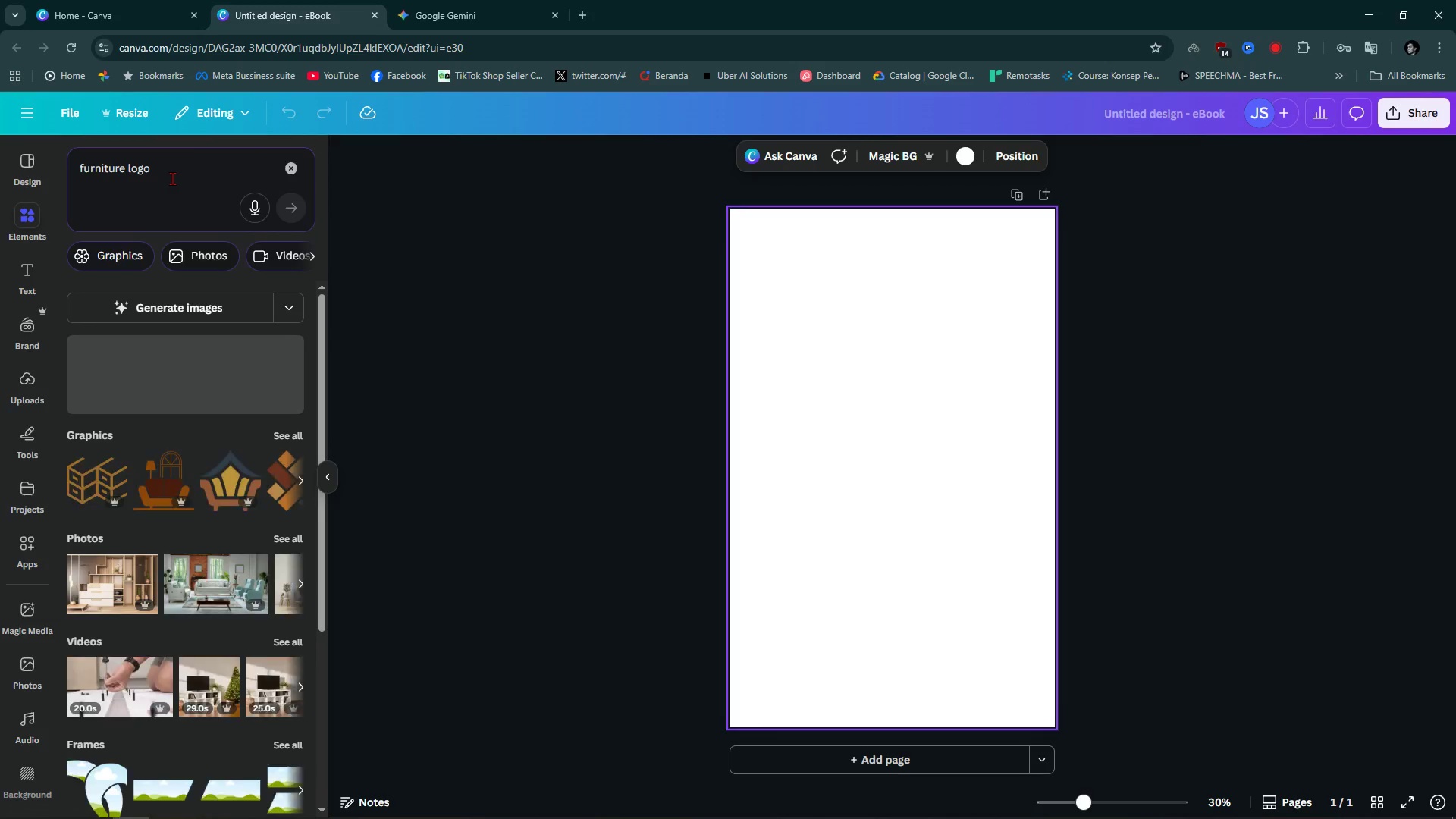 
scroll: coordinate [202, 713], scroll_direction: down, amount: 13.0
 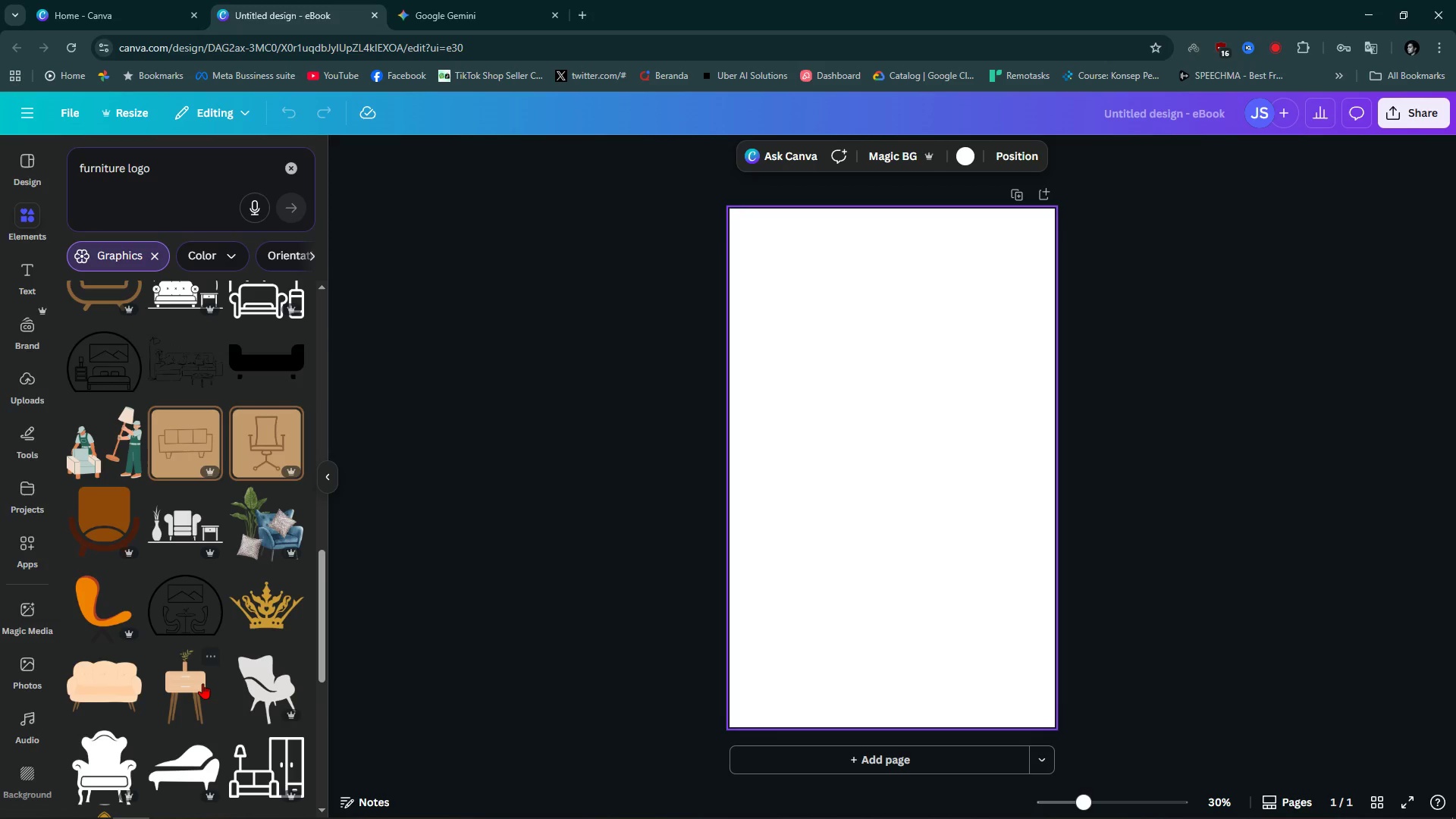 
scroll: coordinate [202, 678], scroll_direction: up, amount: 1.0
 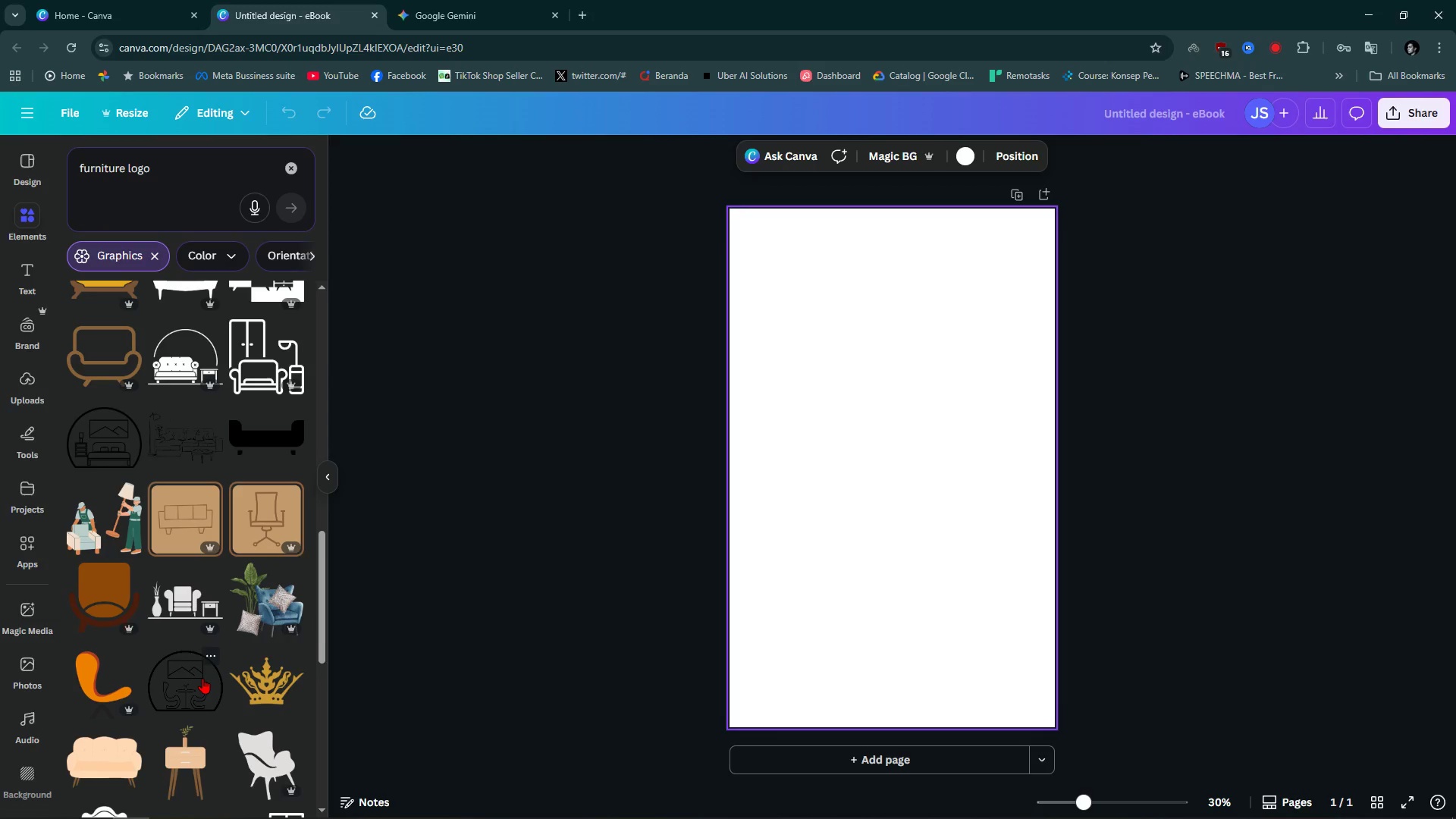 
scroll: coordinate [122, 682], scroll_direction: down, amount: 25.0
 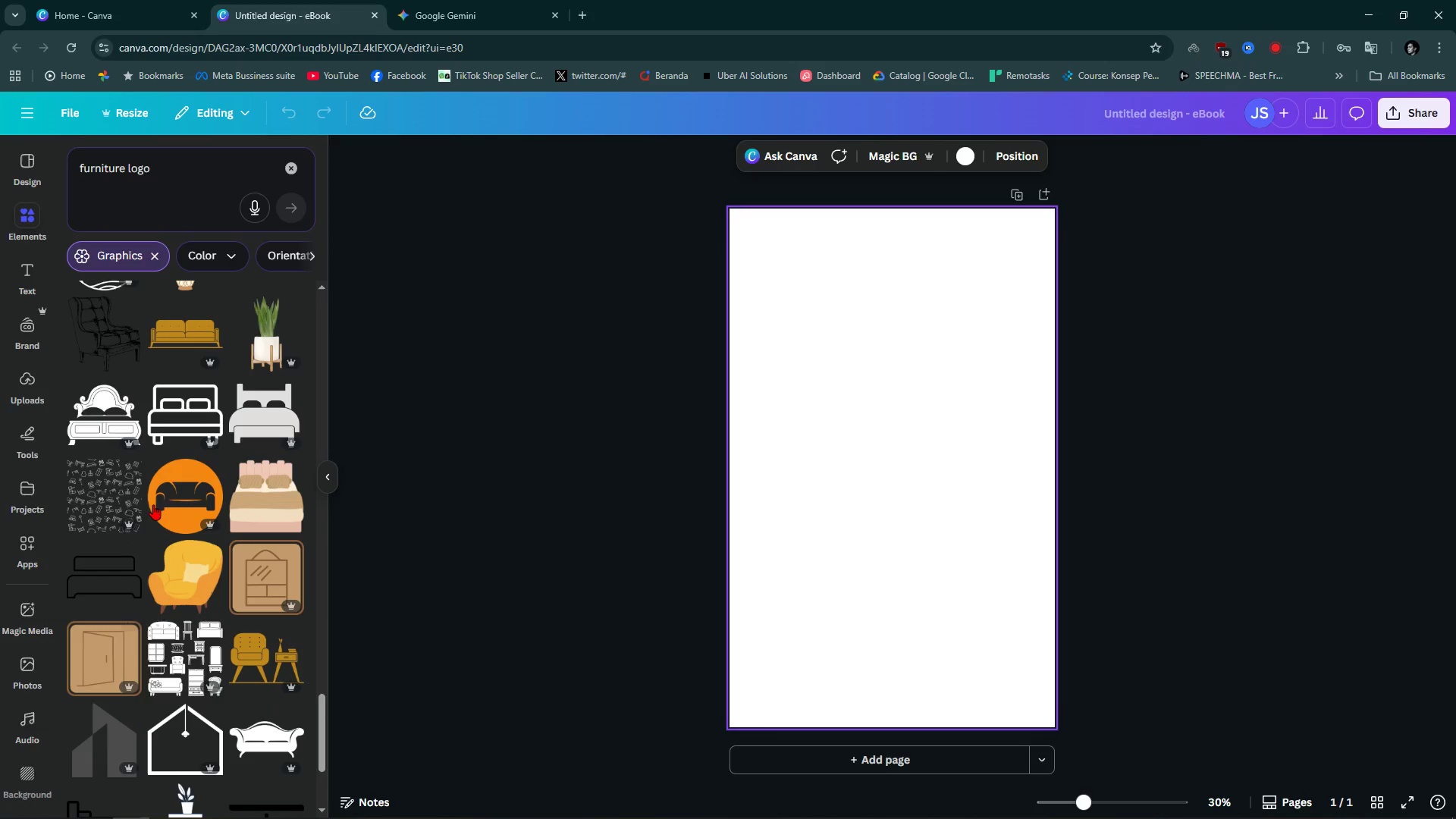 
left_click([193, 485])
 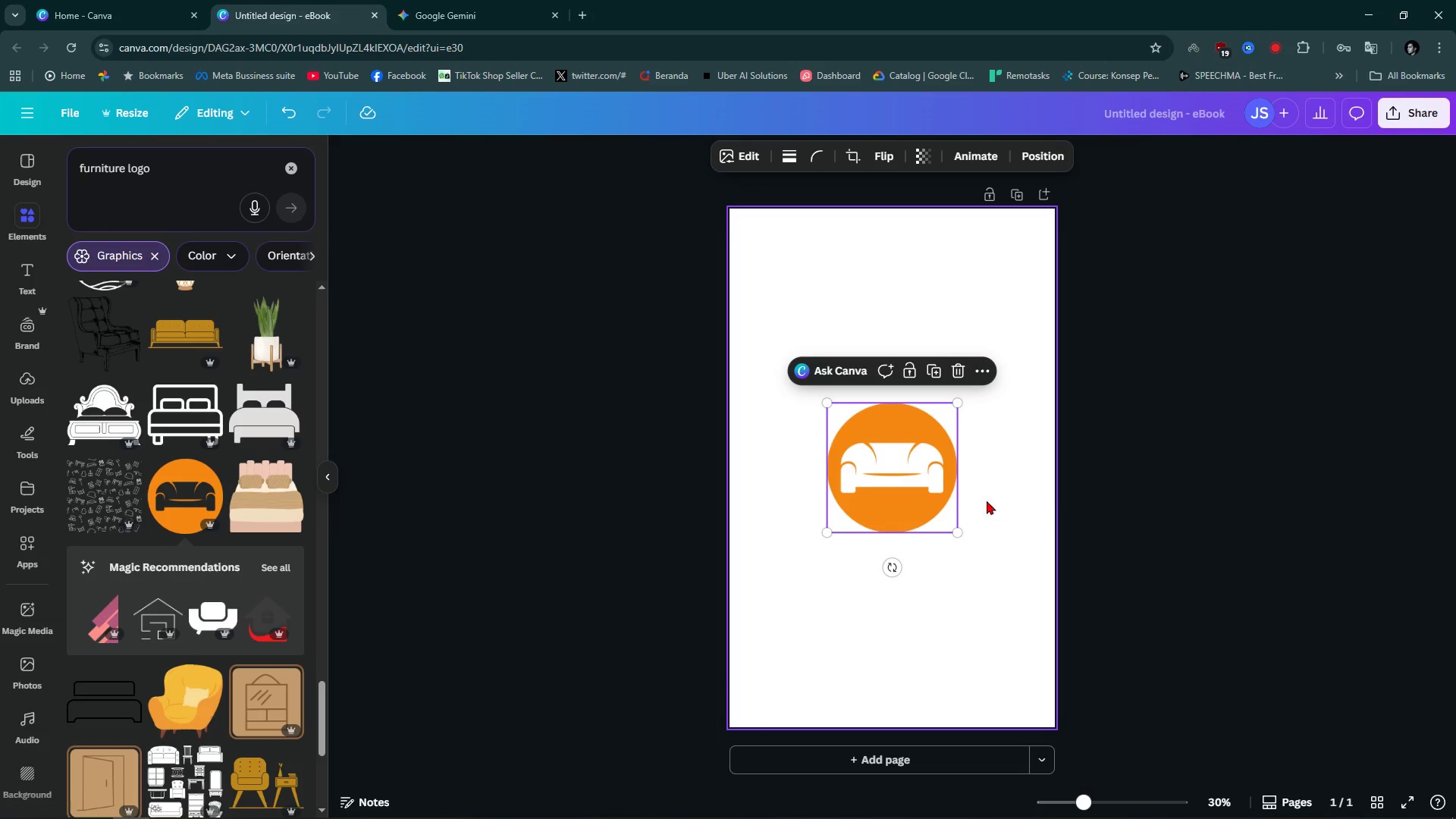 
left_click([1181, 516])
 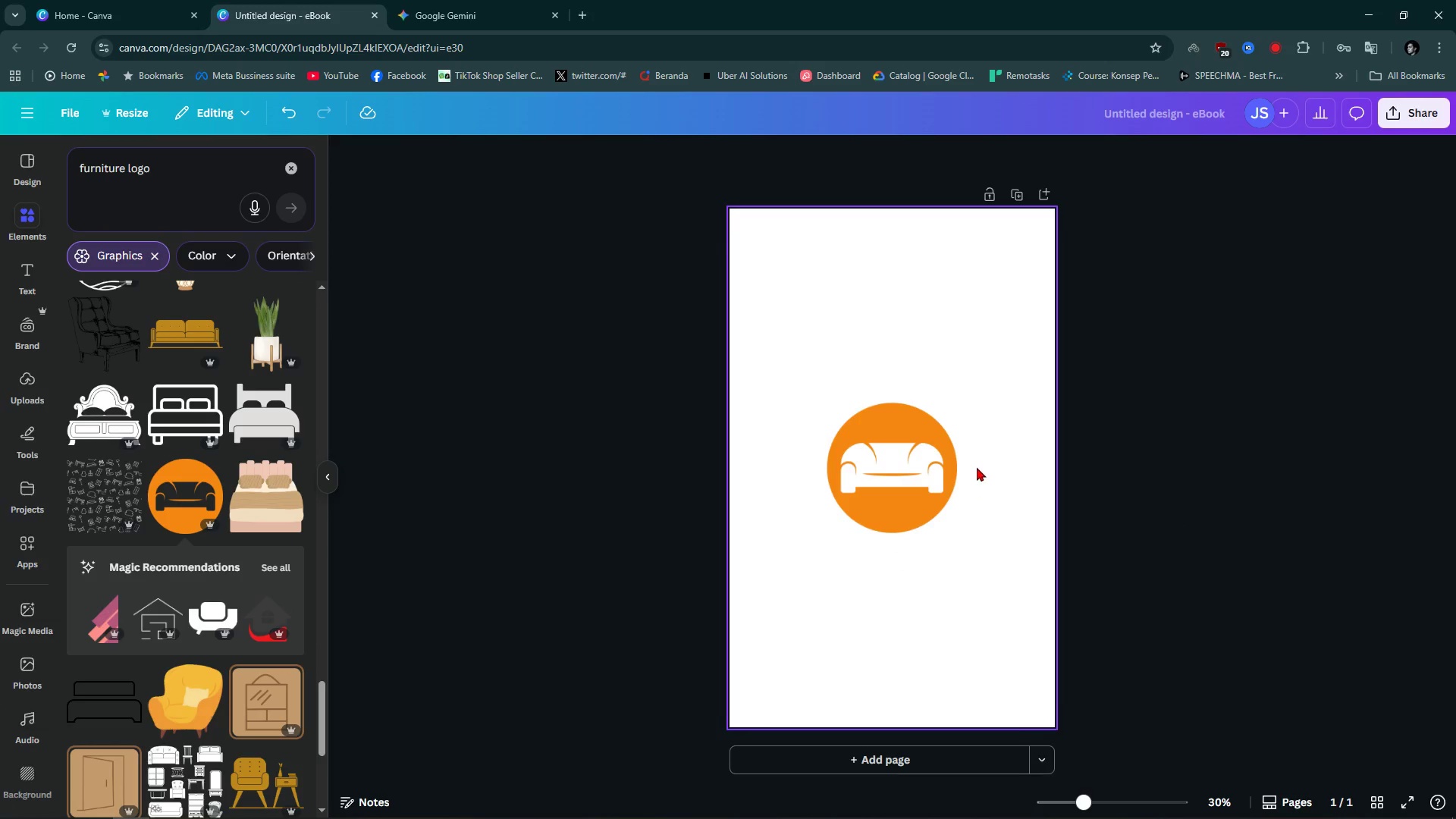 
left_click_drag(start_coordinate=[908, 464], to_coordinate=[831, 317])
 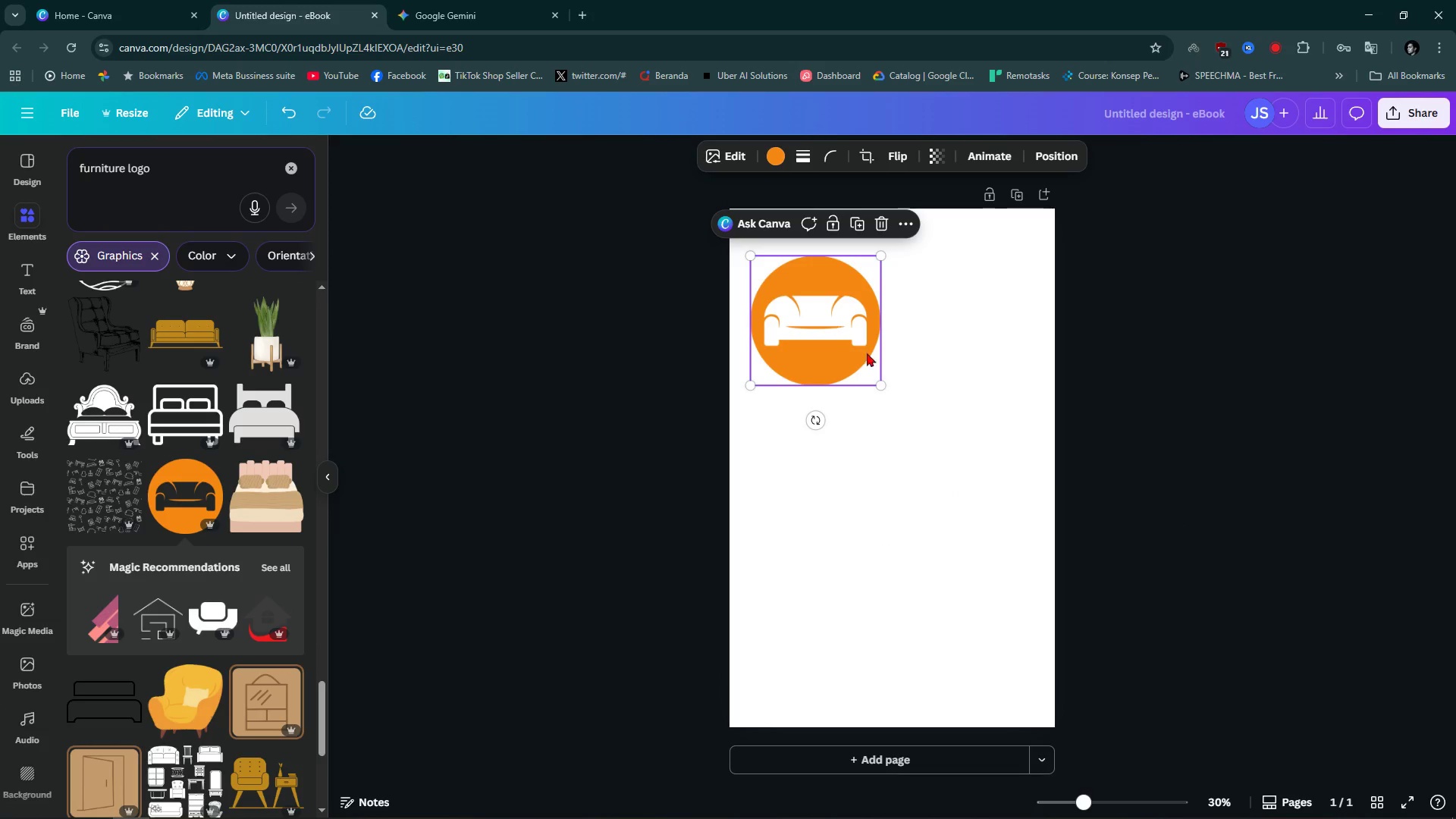 
hold_key(key=ControlLeft, duration=1.03)
scroll: coordinate [855, 390], scroll_direction: up, amount: 7.0
 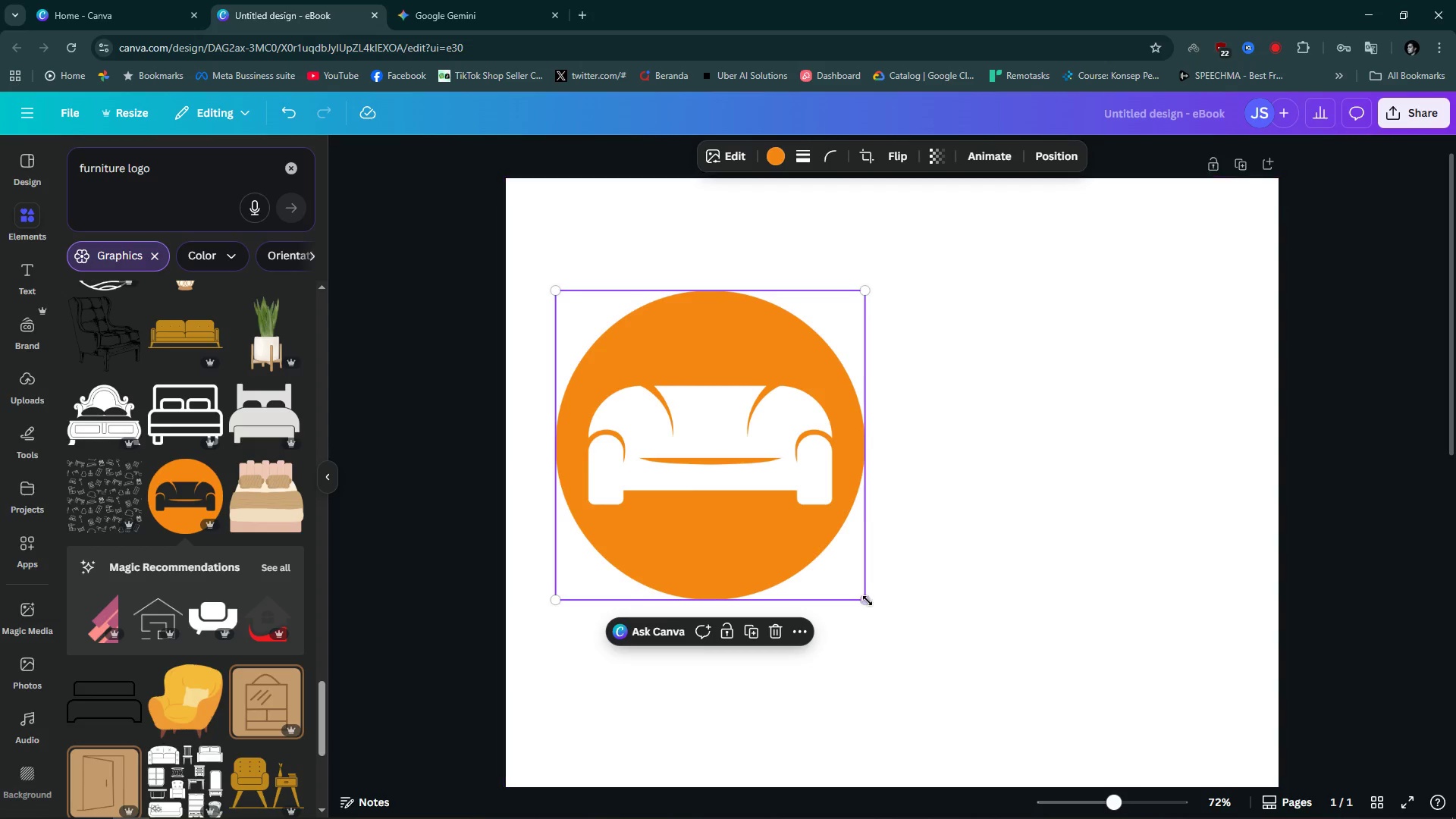 
left_click_drag(start_coordinate=[868, 602], to_coordinate=[690, 412])
 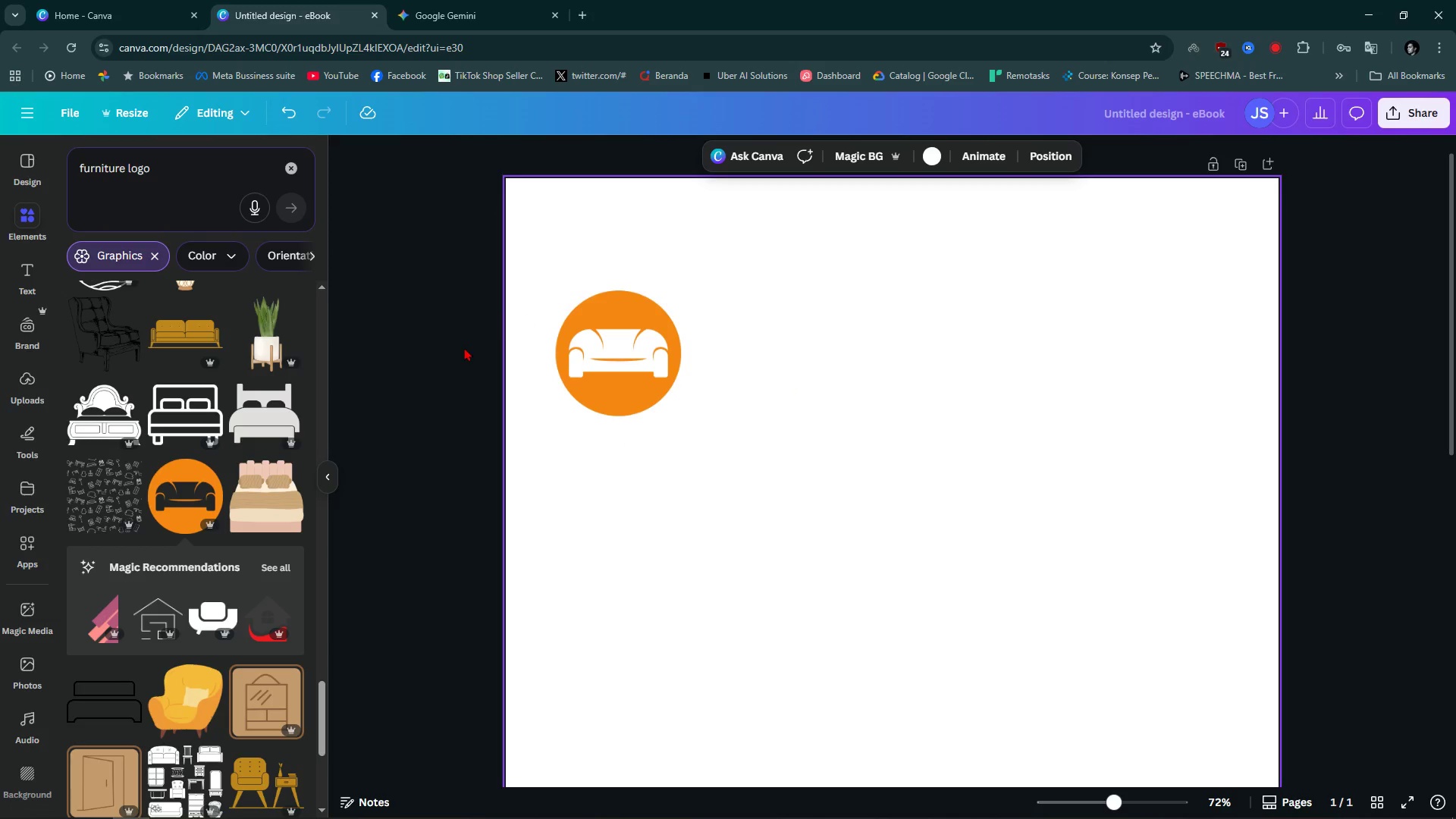 
left_click_drag(start_coordinate=[656, 372], to_coordinate=[652, 407])
 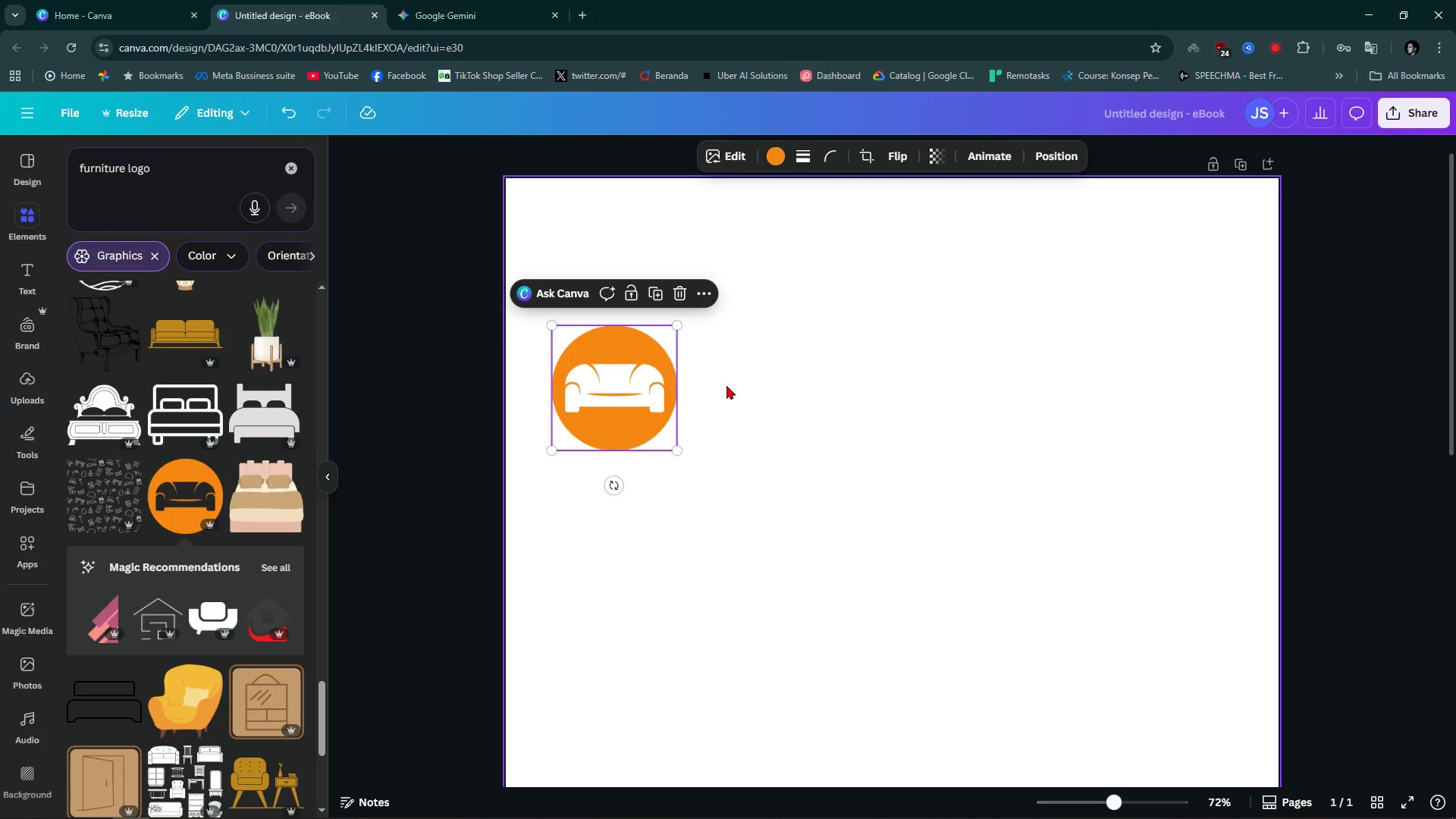 
left_click([726, 385])
 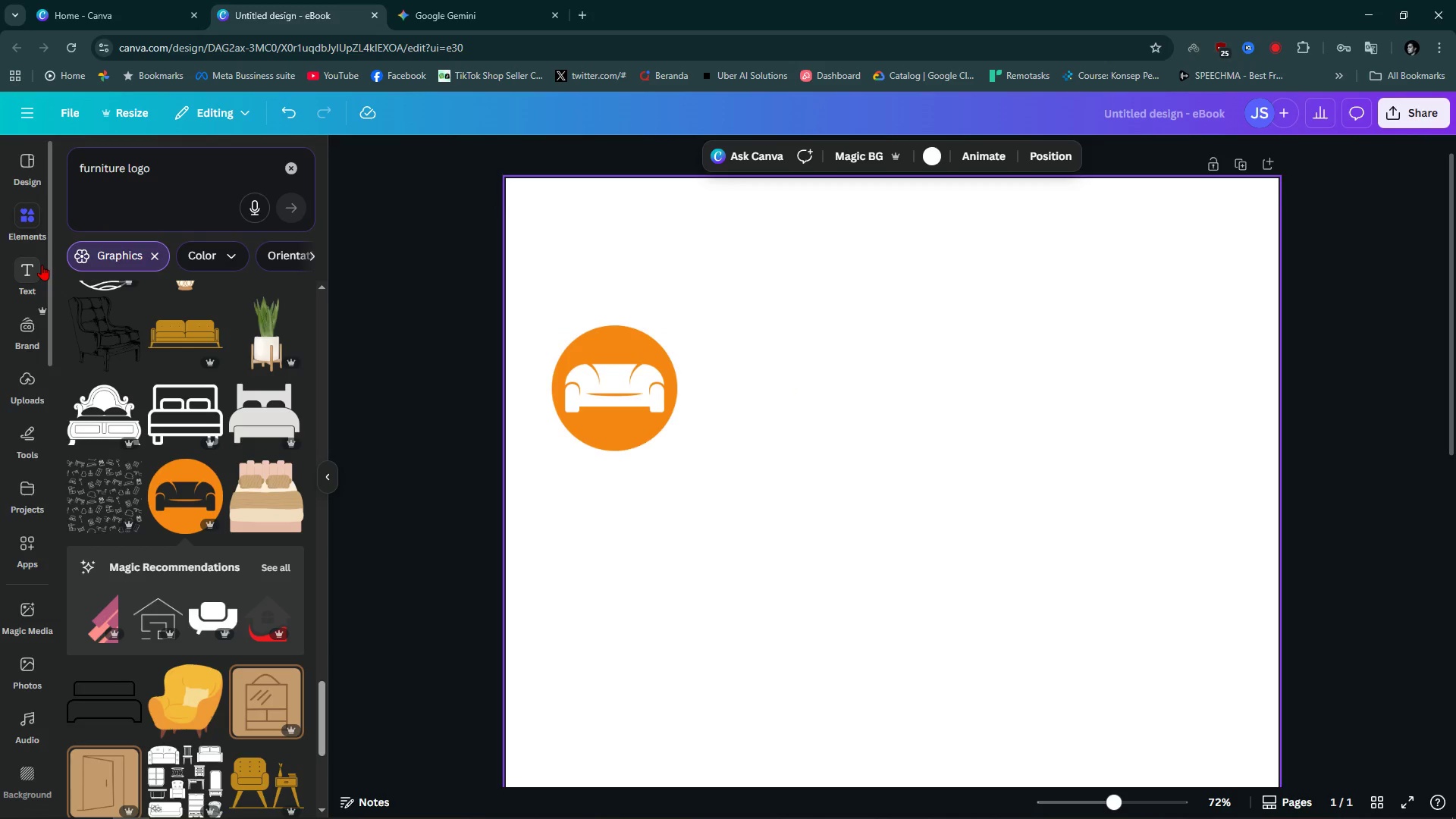 
left_click([42, 265])
 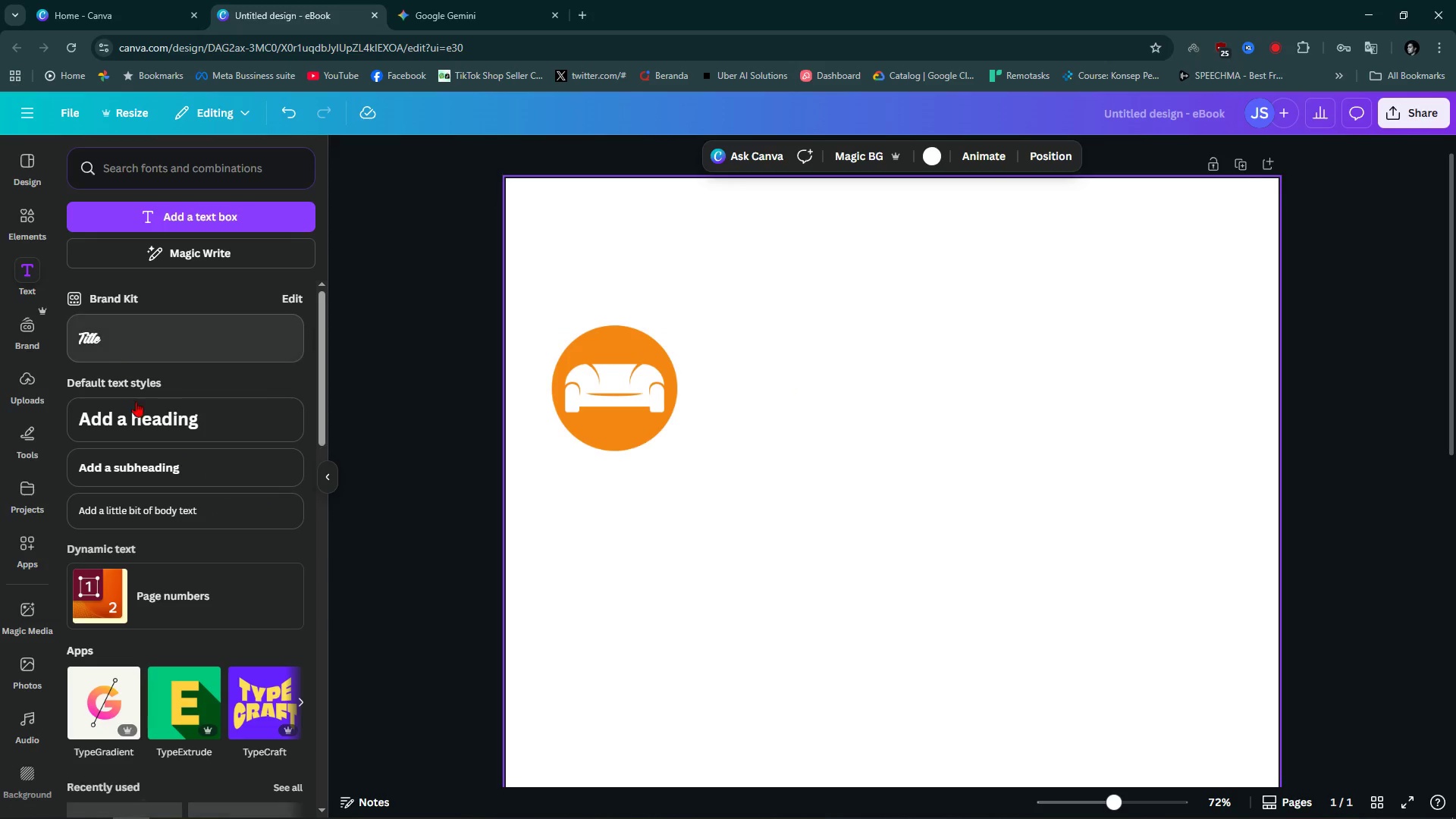 
left_click([136, 414])
 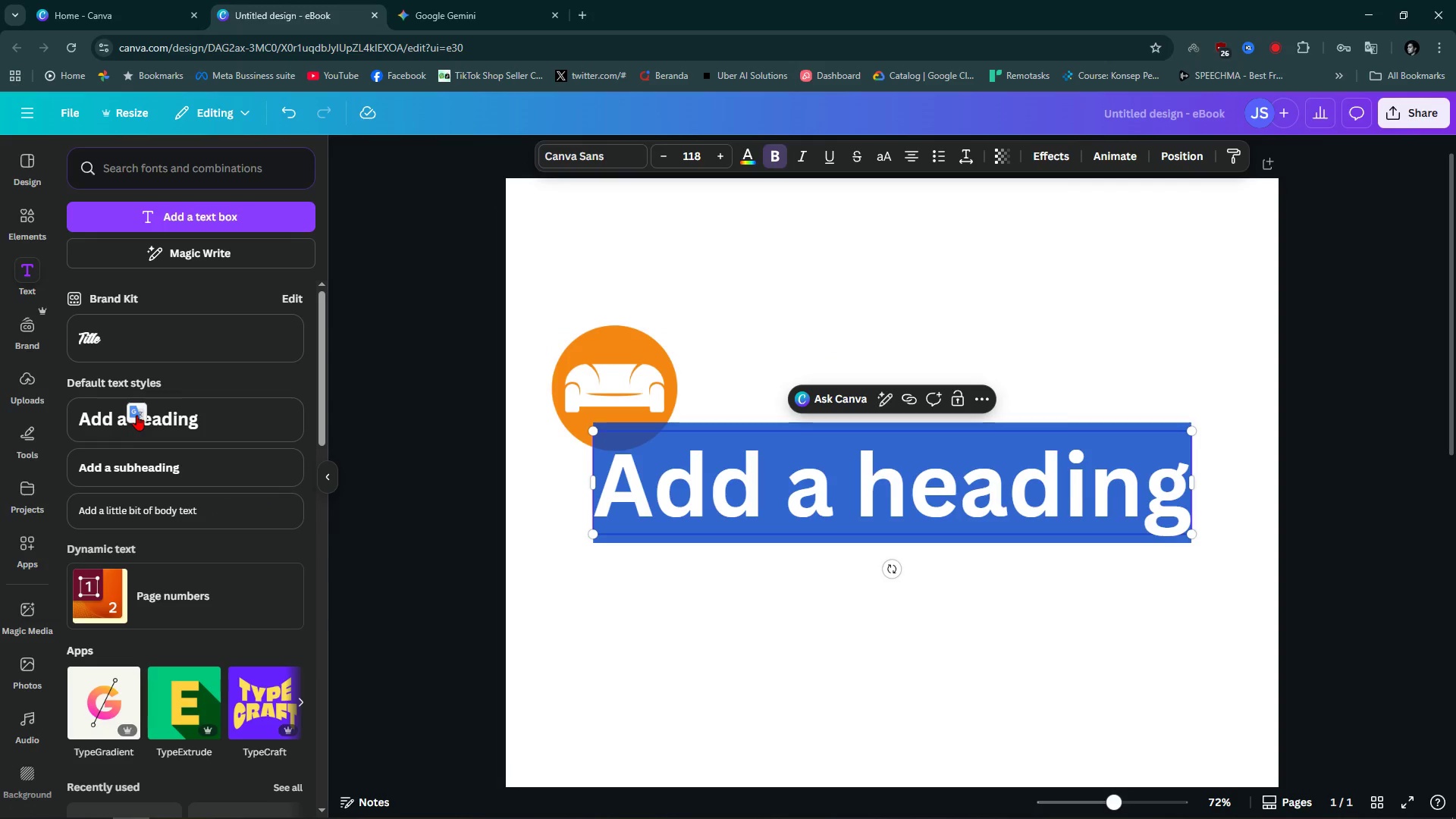 
key(Control+ControlLeft)
 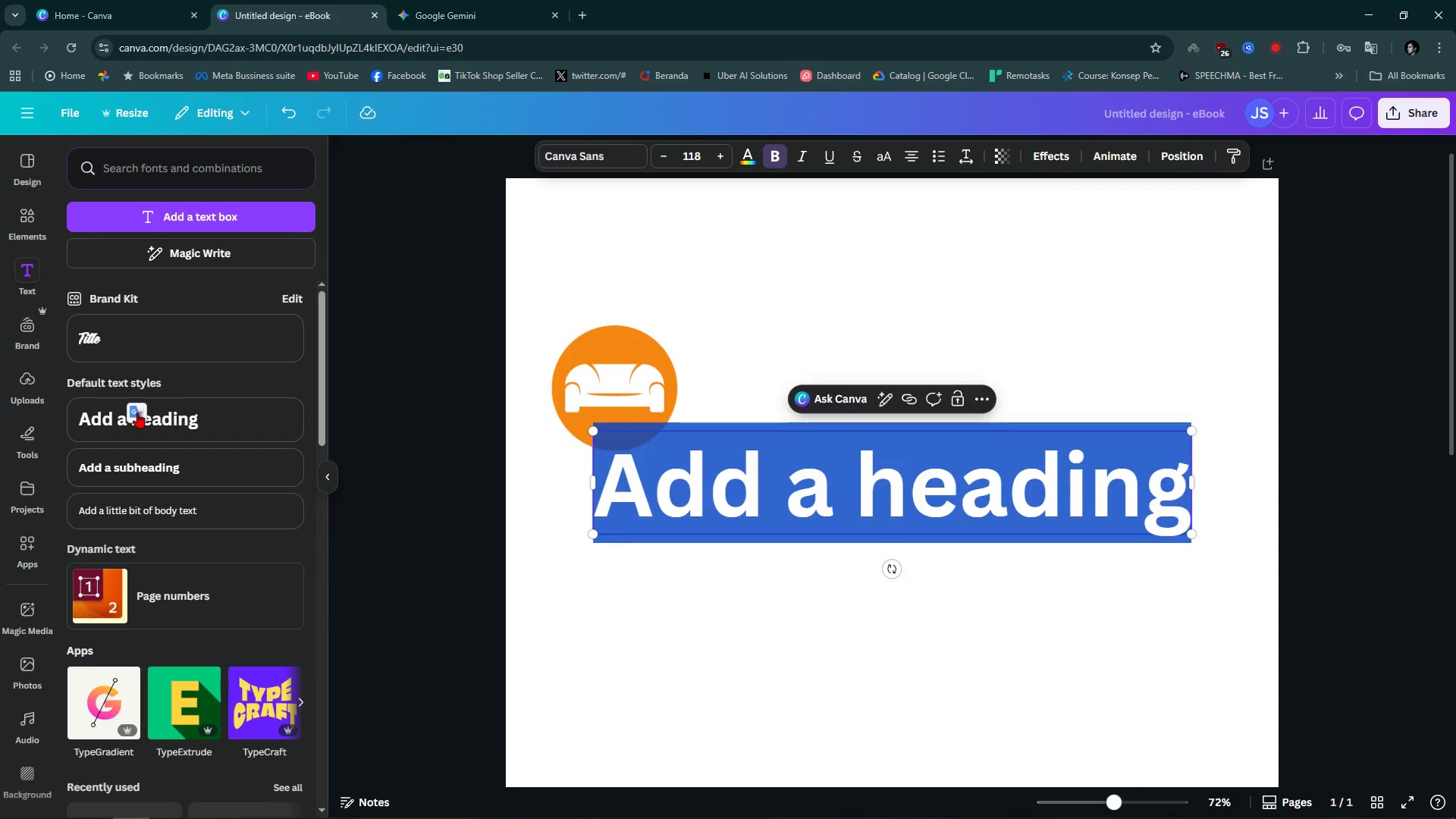 
key(Control+V)
 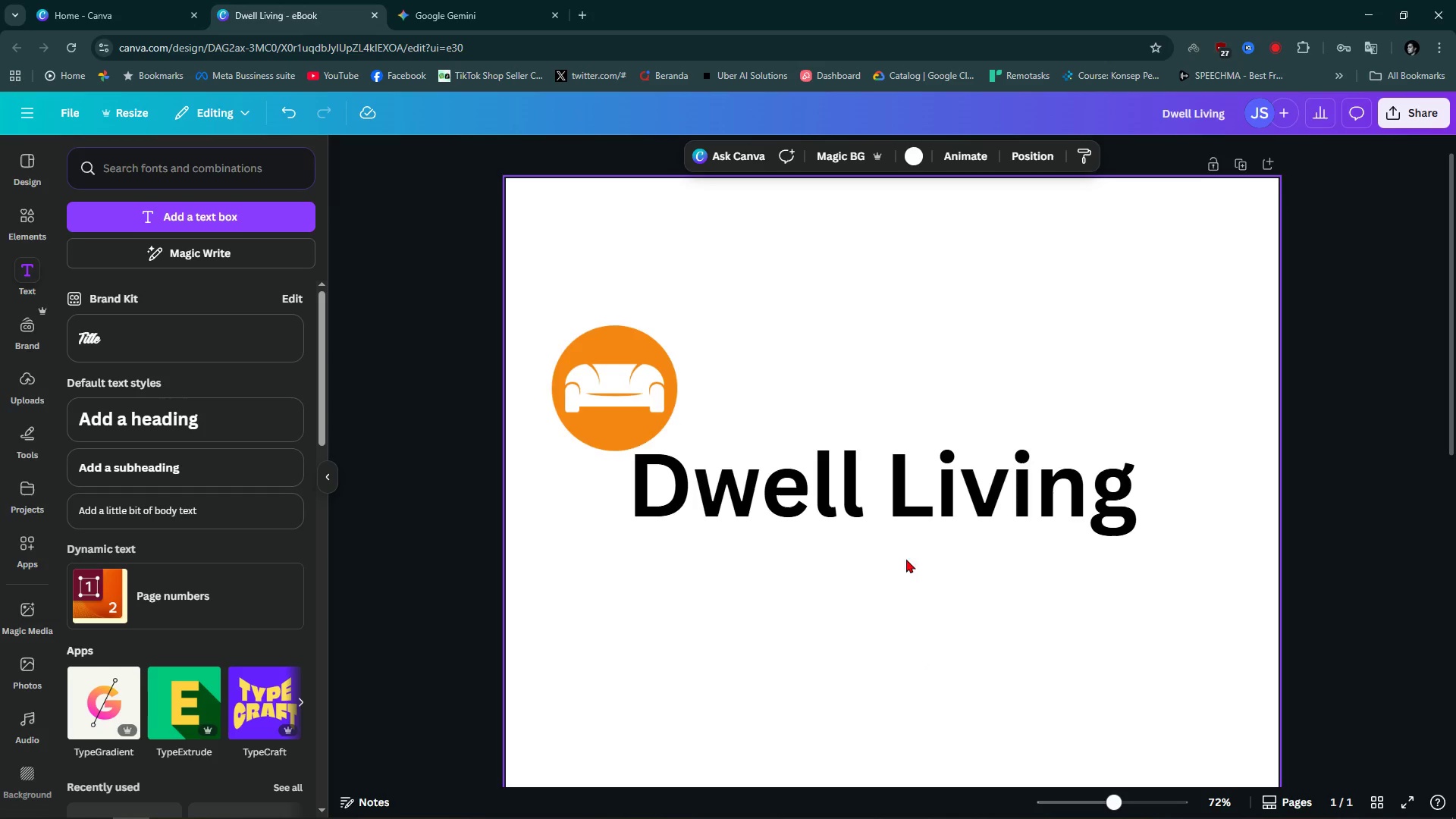 
left_click_drag(start_coordinate=[814, 485], to_coordinate=[864, 365])
 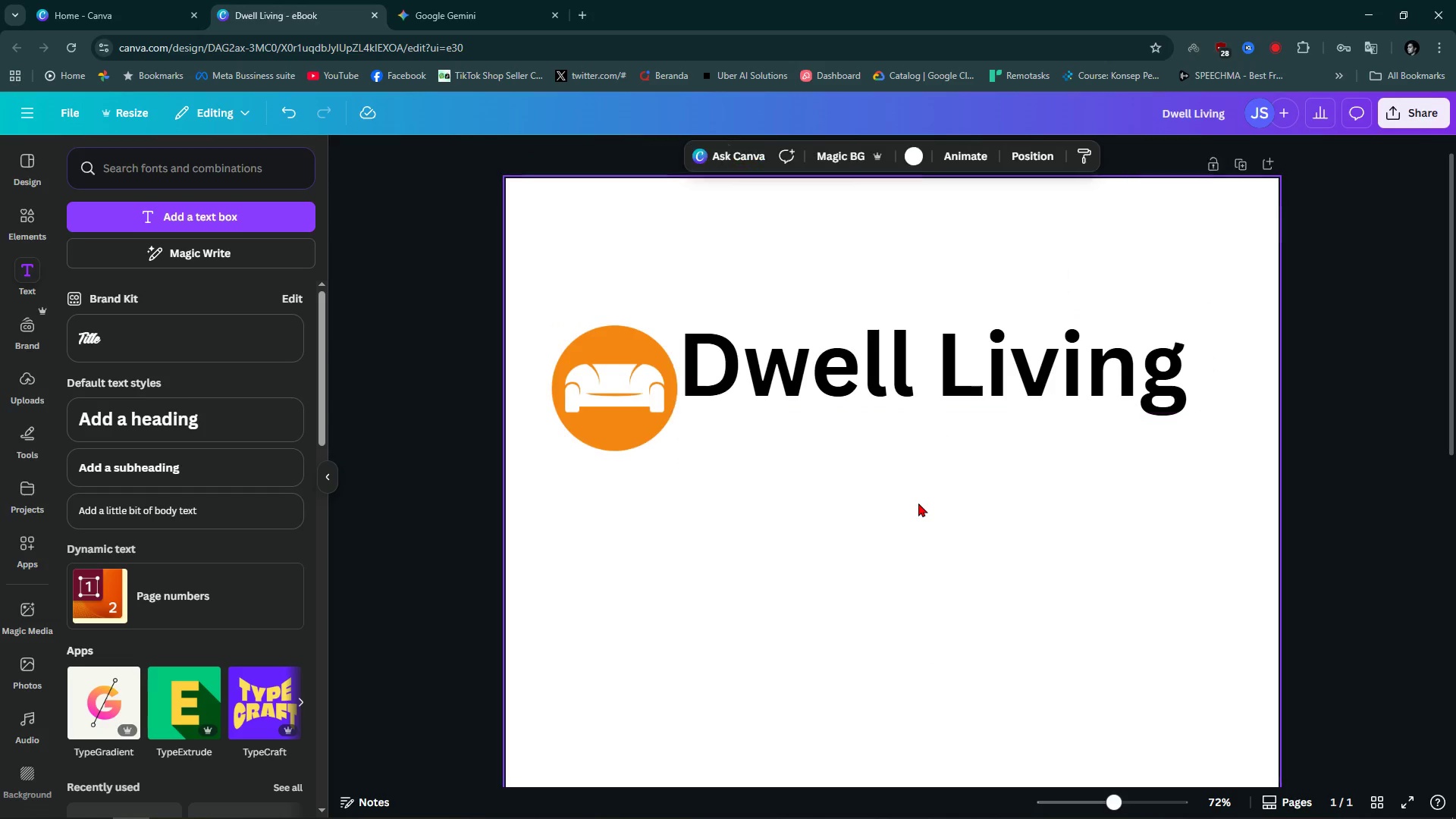 
left_click([918, 503])
 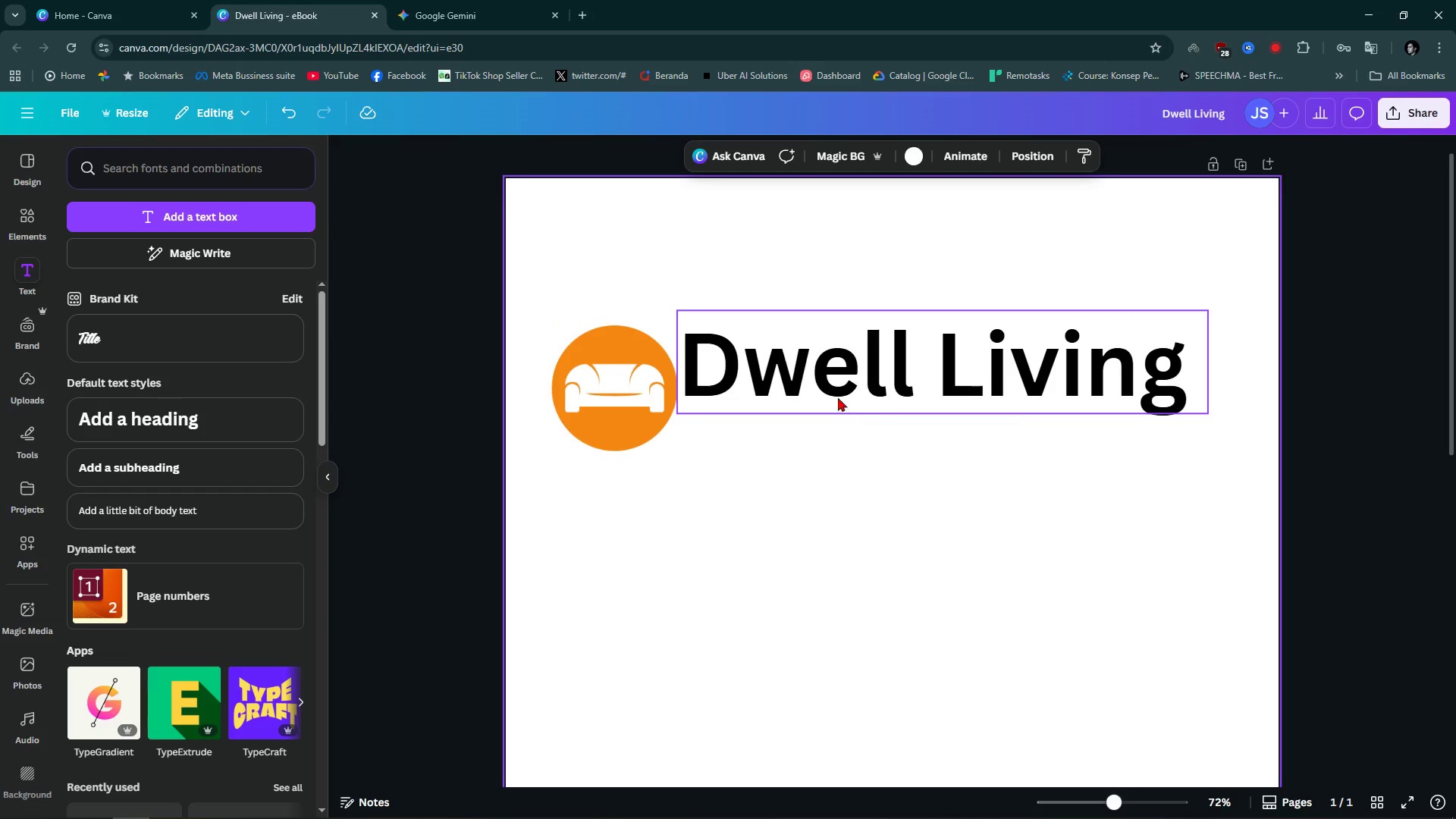 
left_click([837, 395])
 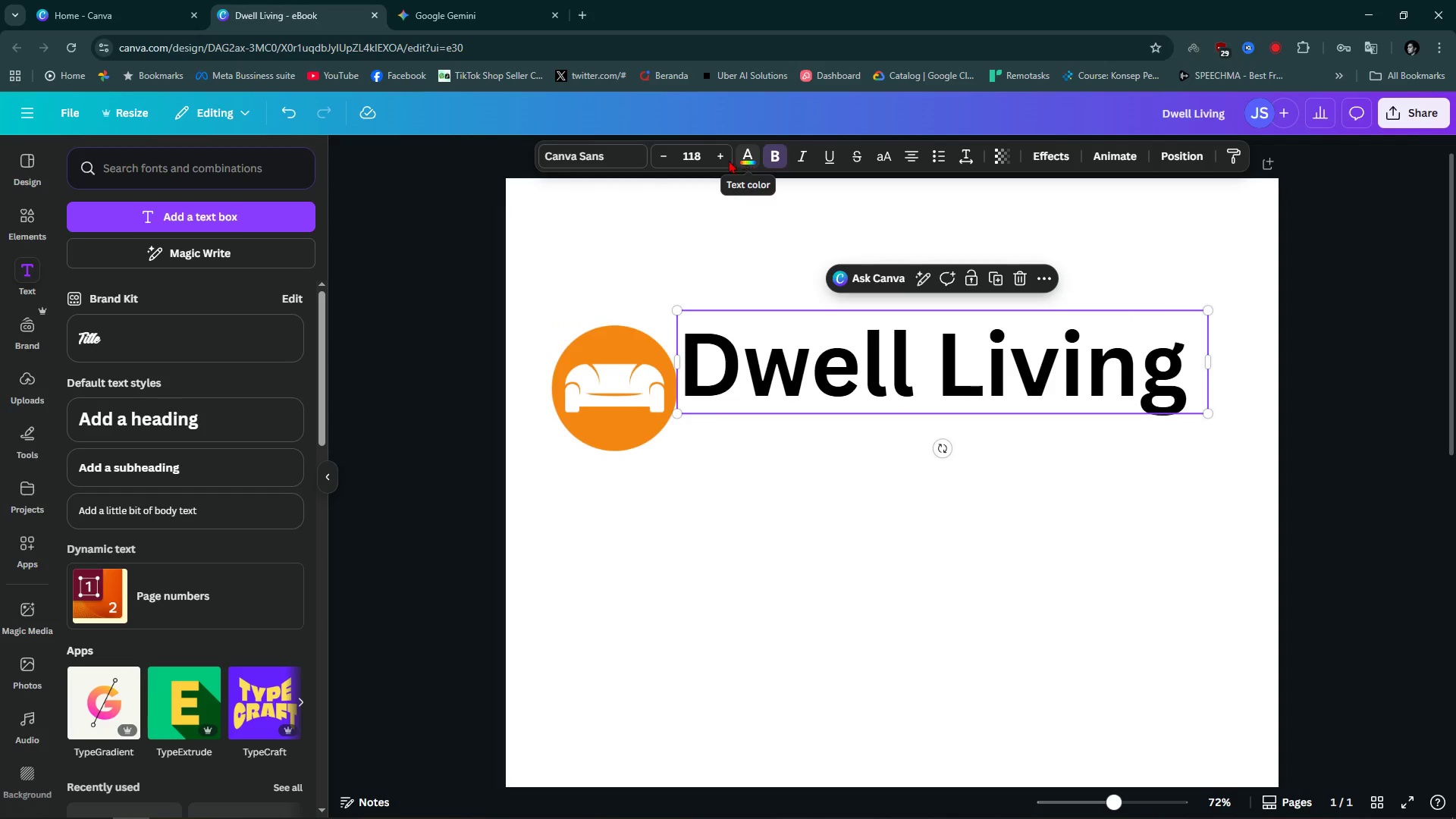 
left_click([601, 149])
 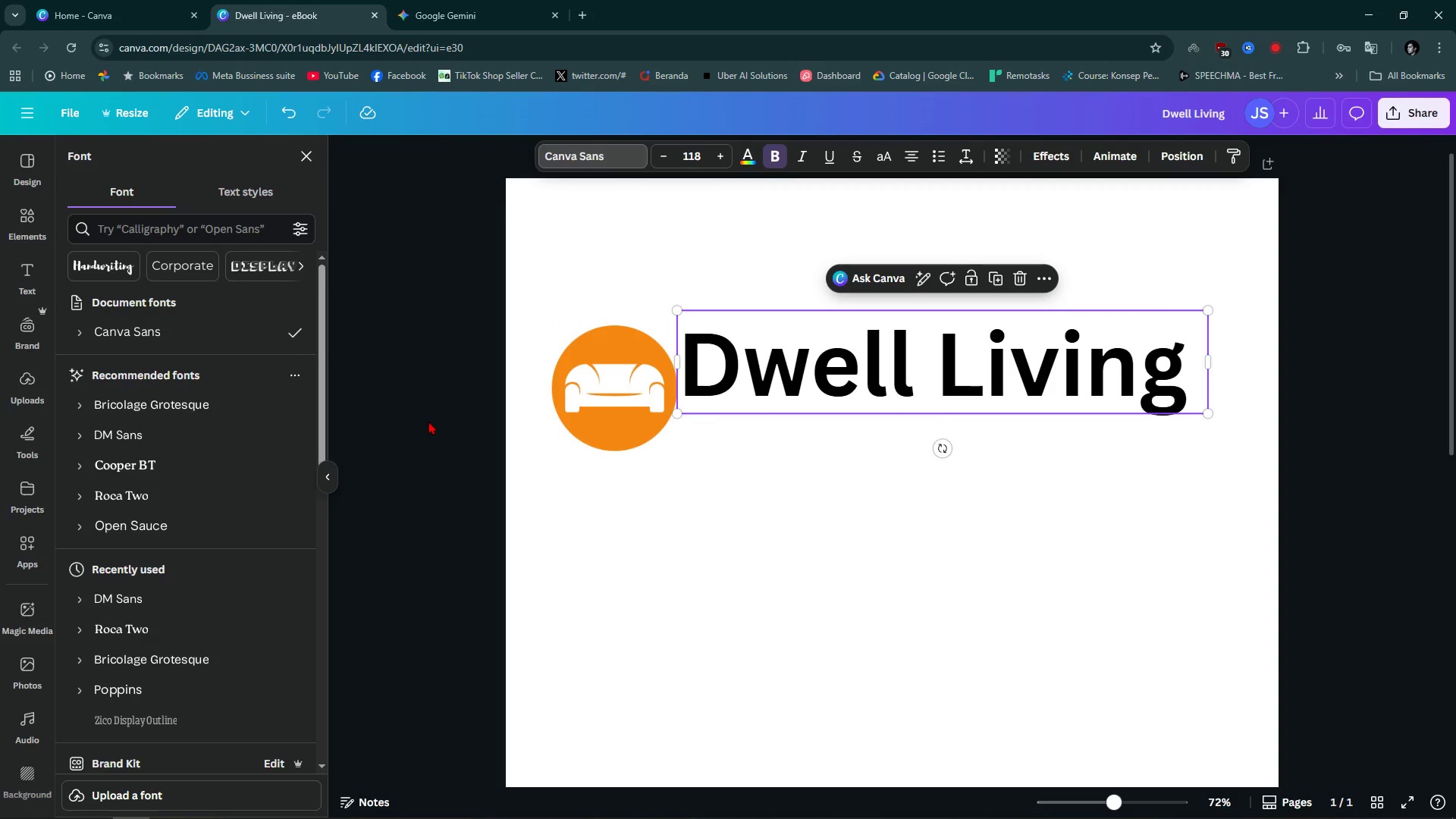 
left_click([251, 268])
 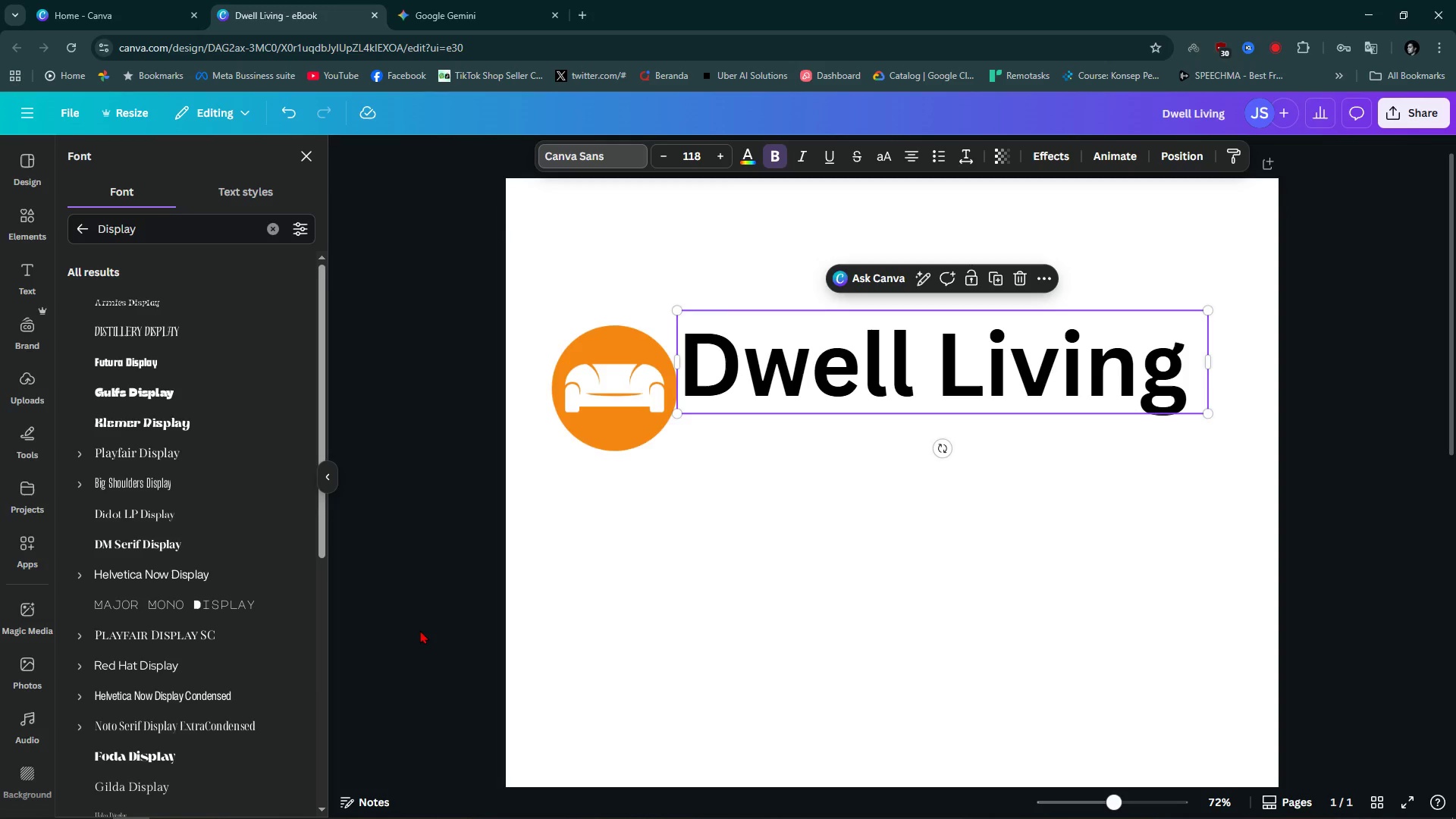 
scroll: coordinate [199, 703], scroll_direction: up, amount: 2.0
 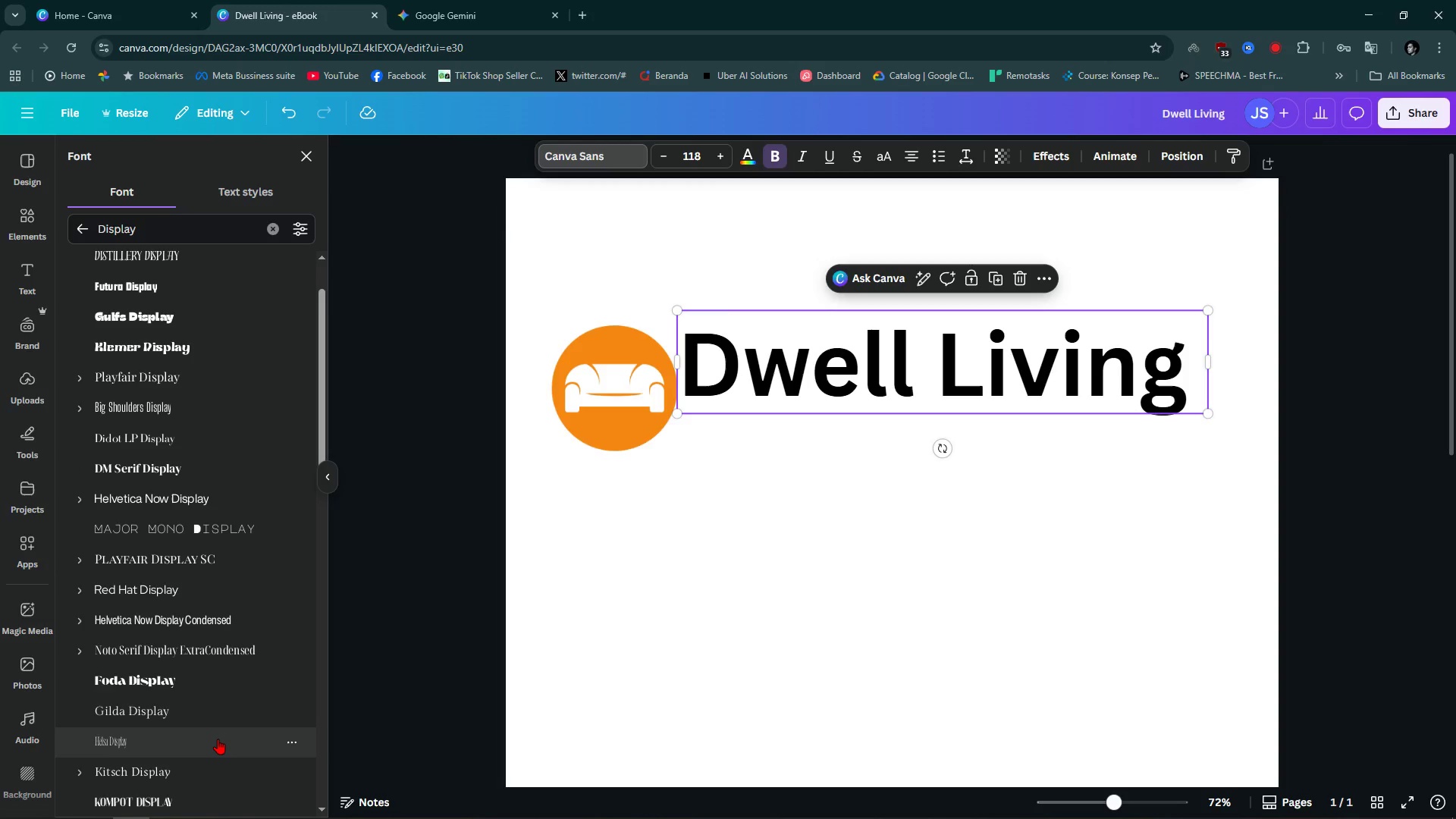 
scroll: coordinate [224, 701], scroll_direction: none, amount: 0.0
 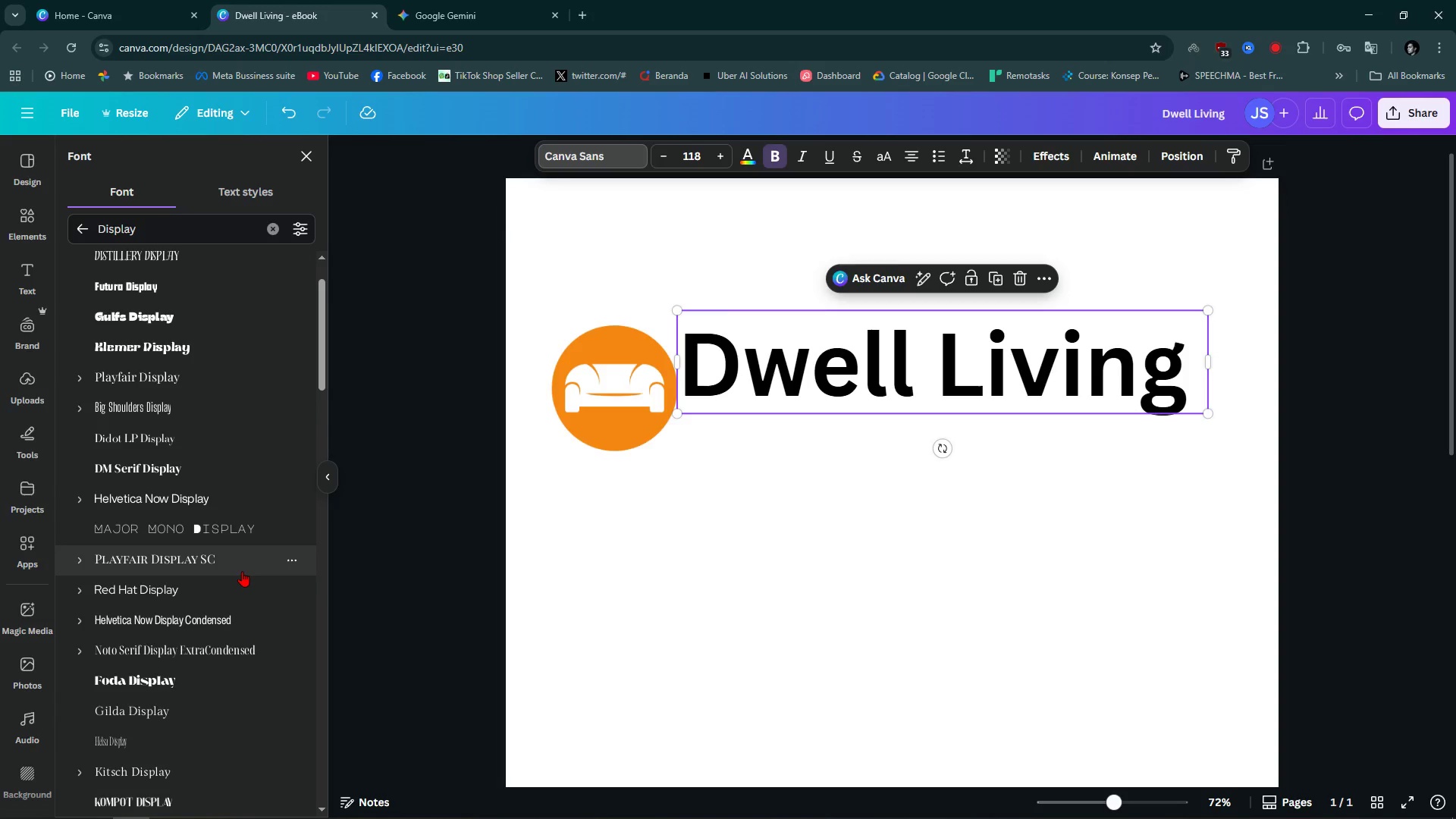 
scroll: coordinate [228, 639], scroll_direction: down, amount: 2.0
 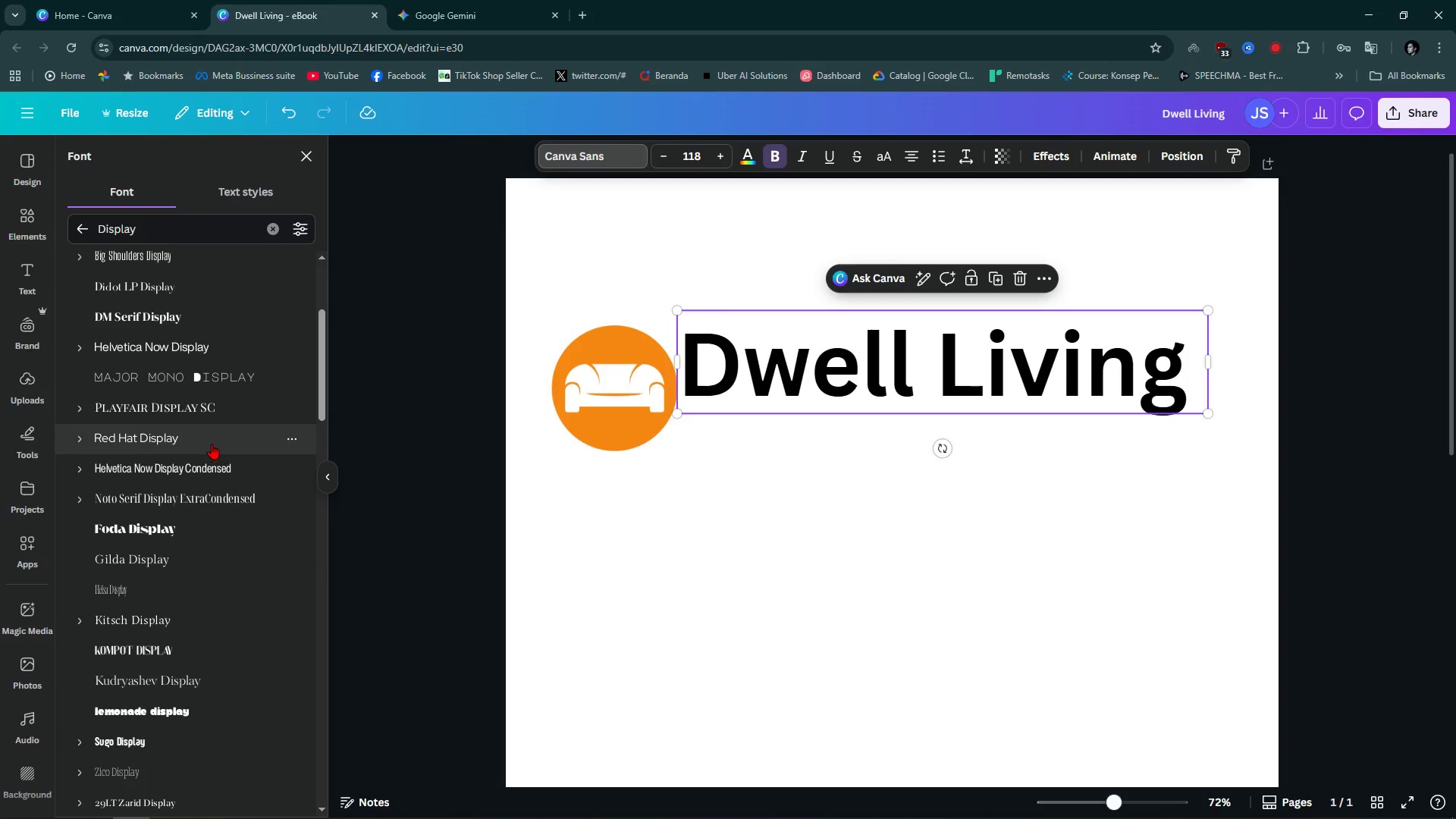 
left_click([212, 444])
 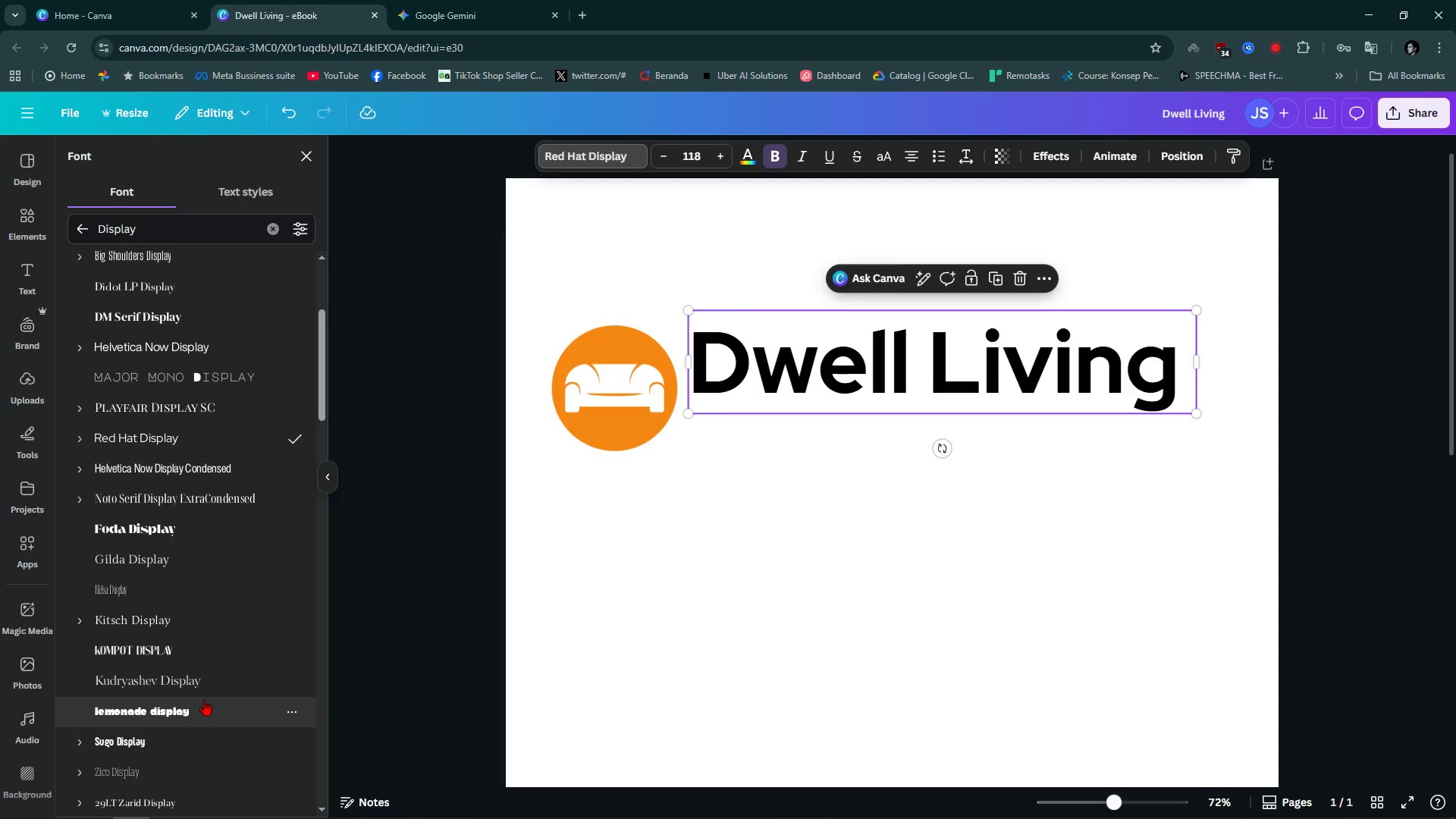 
scroll: coordinate [215, 657], scroll_direction: down, amount: 7.0
 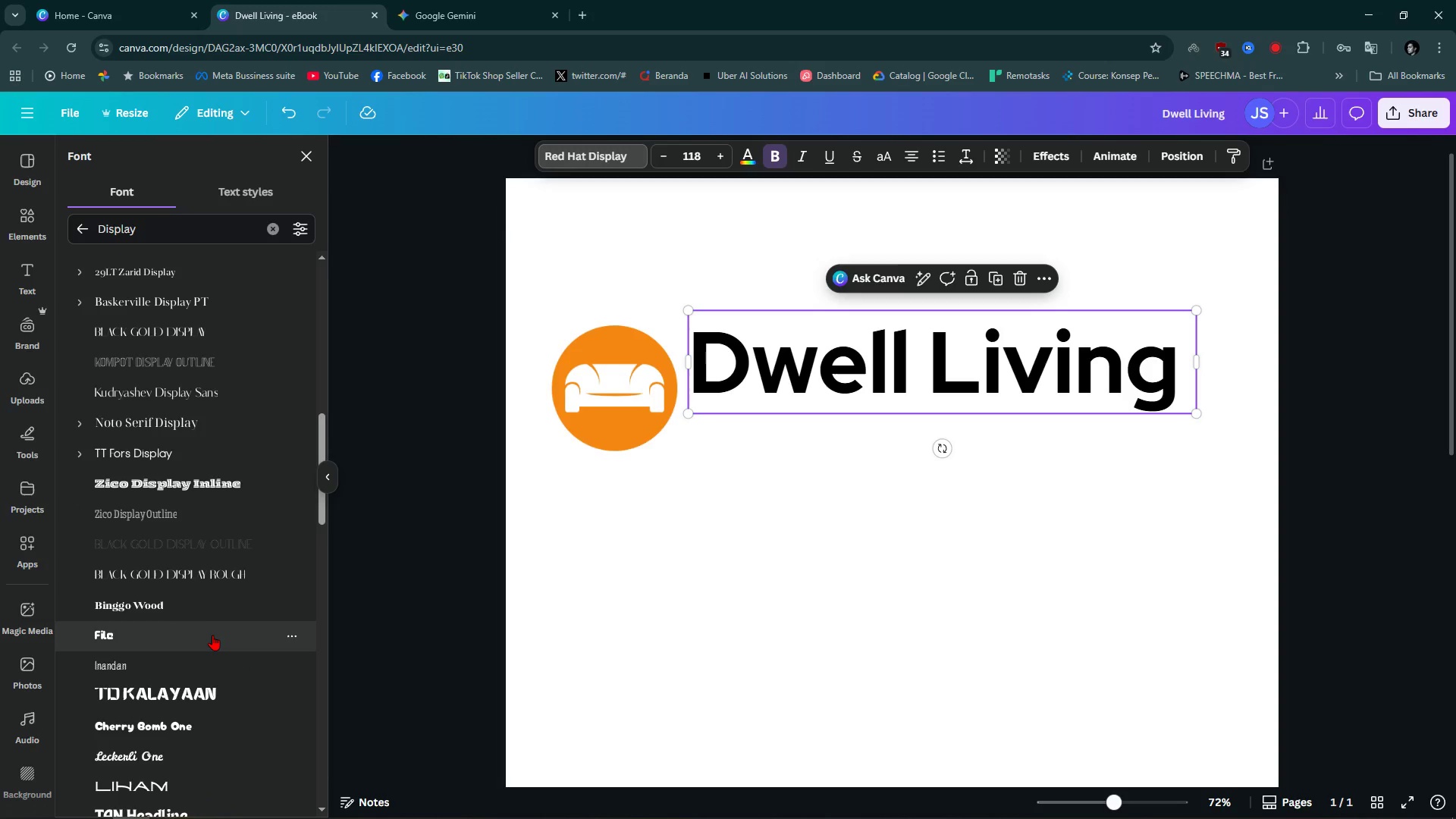 
left_click([212, 635])
 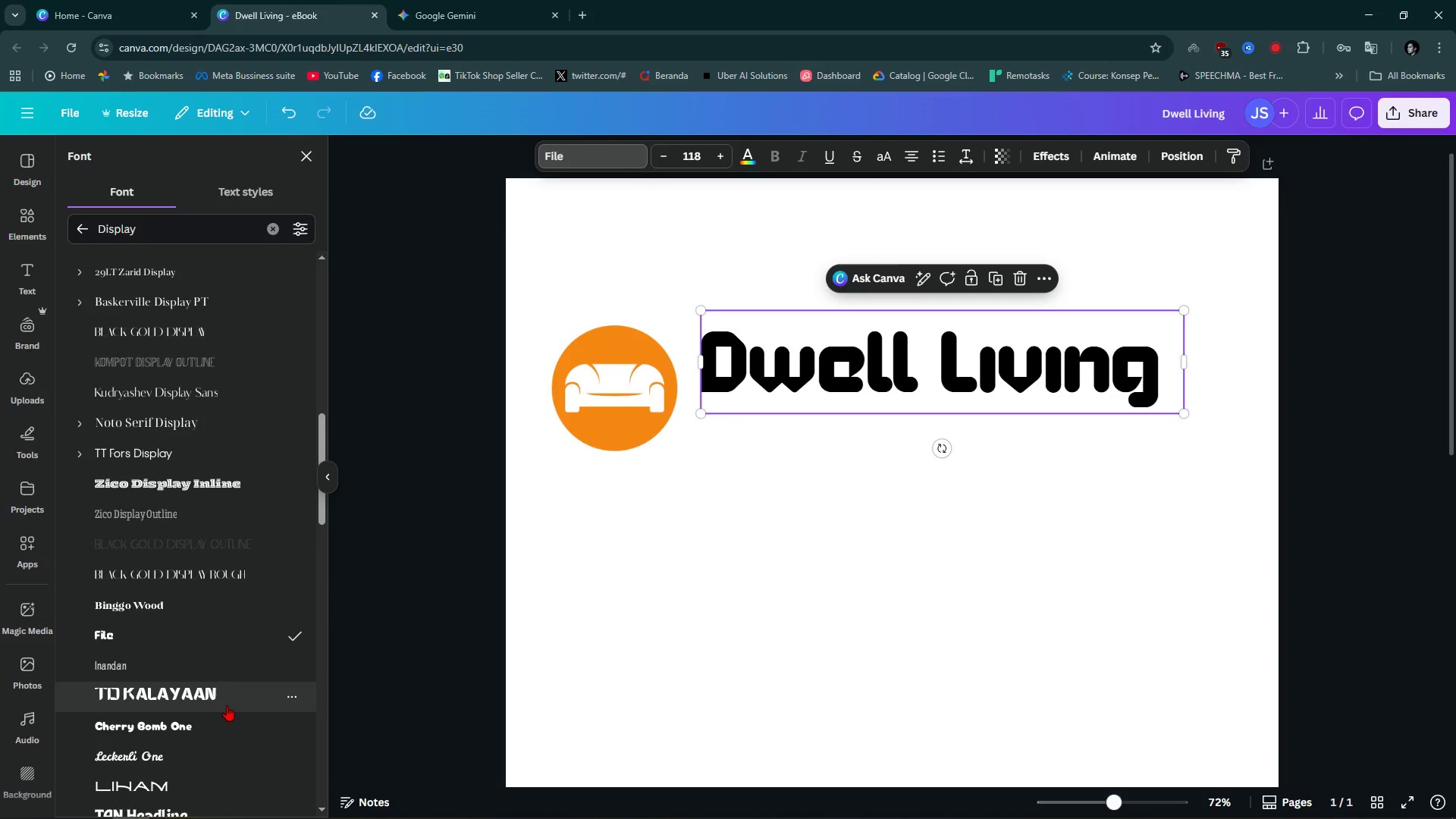 
scroll: coordinate [213, 733], scroll_direction: down, amount: 5.0
 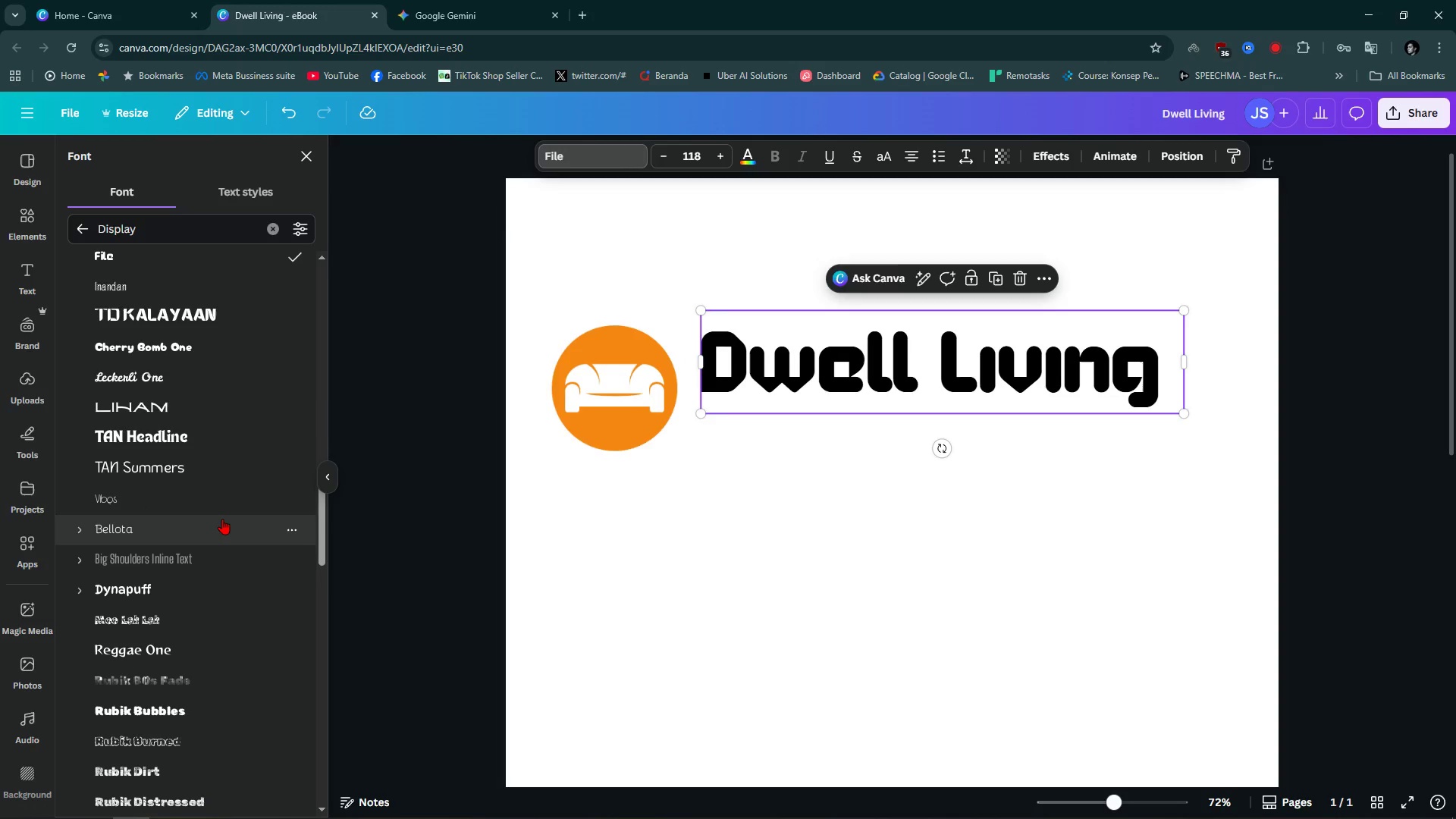 
left_click([222, 519])
 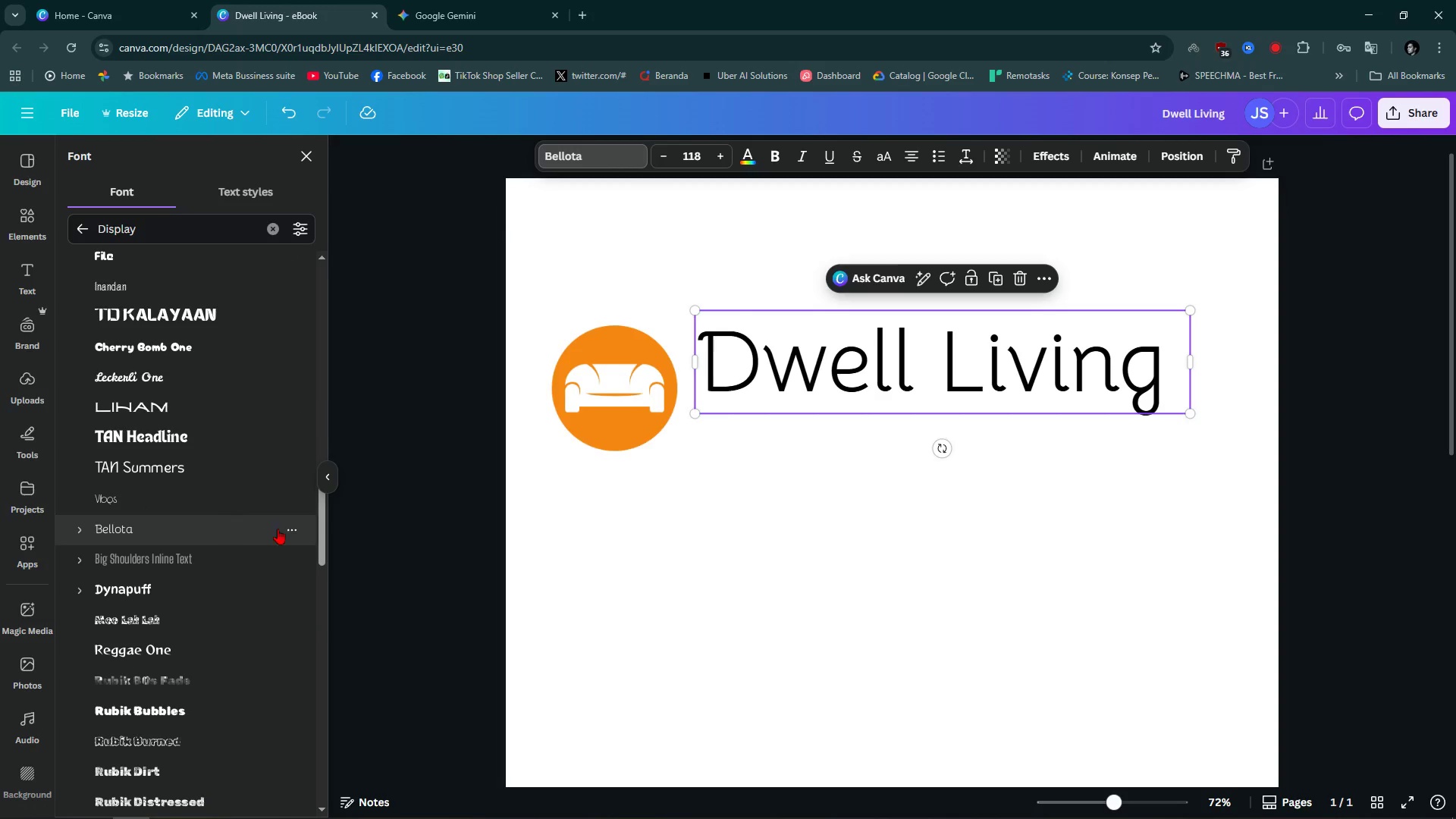 
left_click([857, 534])
 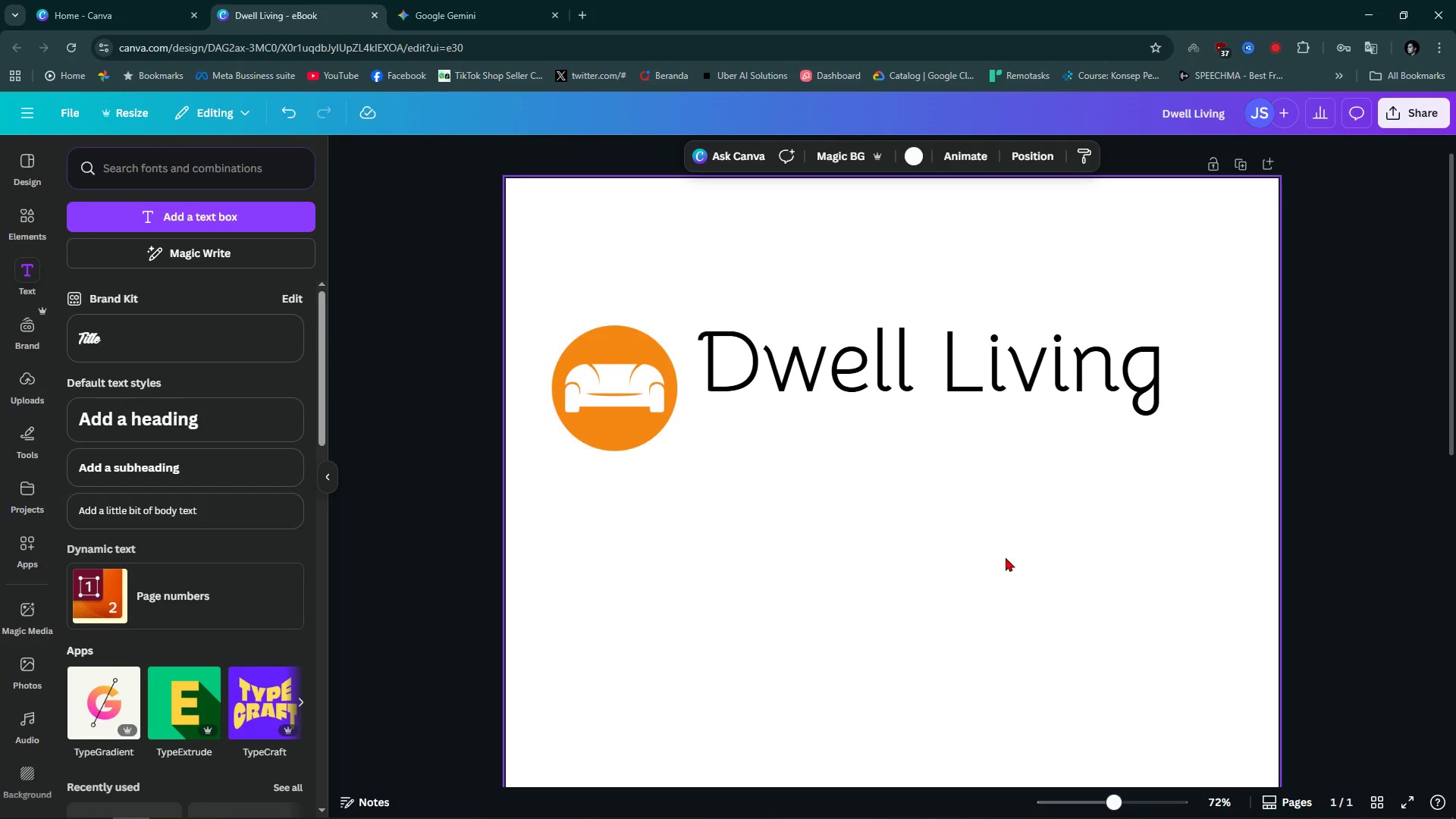 
double_click([1006, 557])
 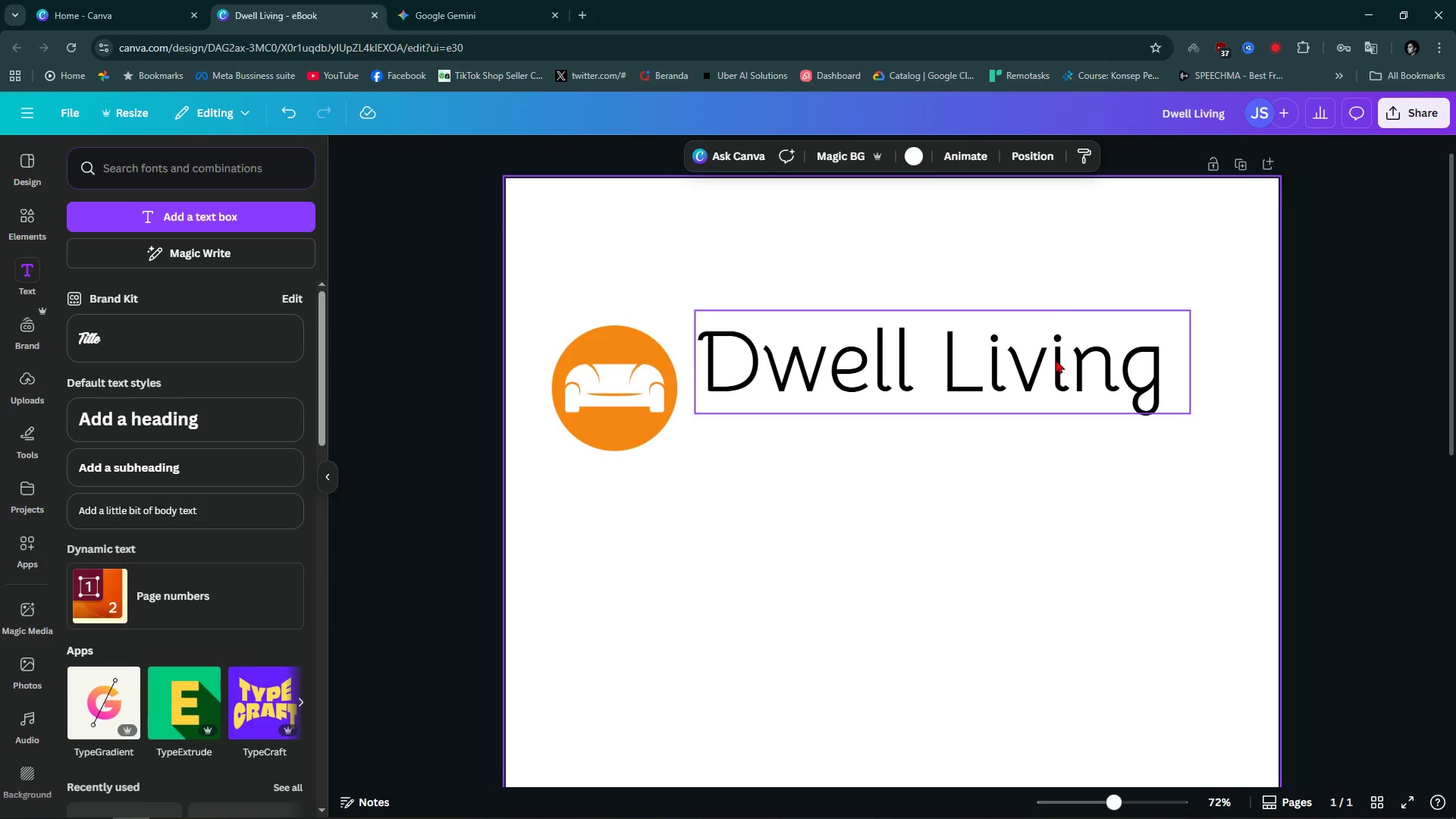 
left_click_drag(start_coordinate=[1056, 356], to_coordinate=[1041, 349])
 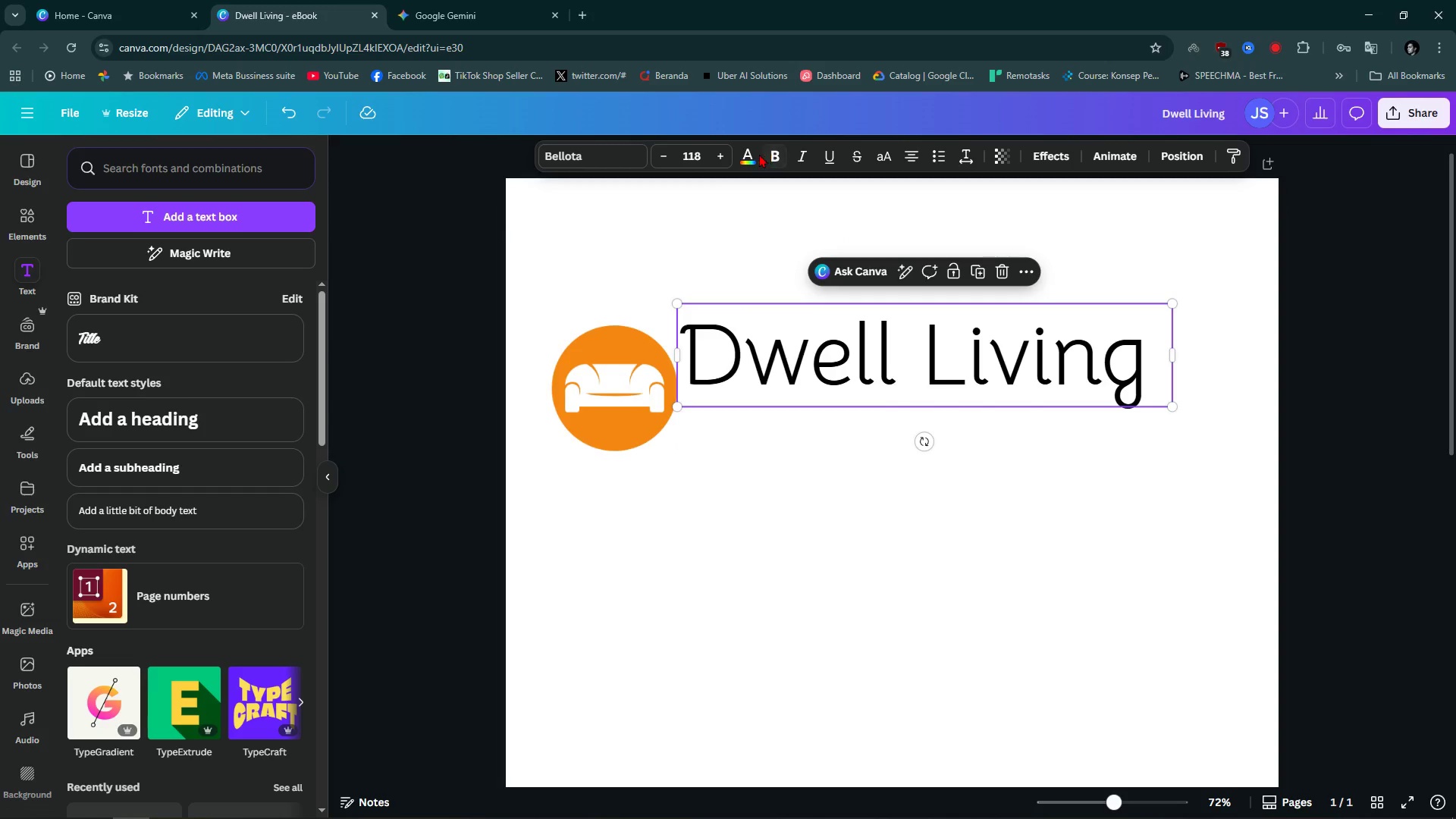 
left_click([756, 154])
 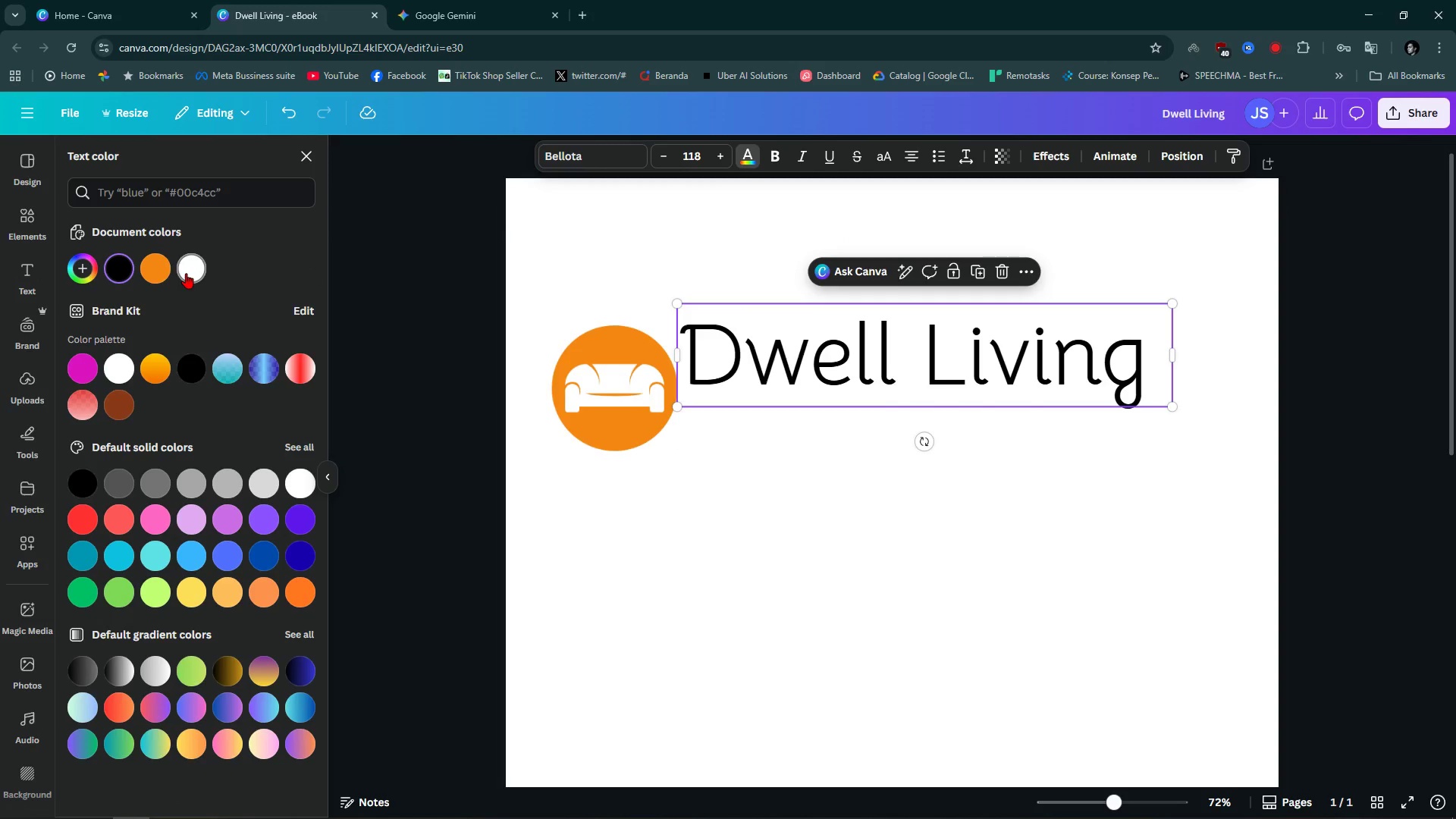 
left_click([162, 275])
 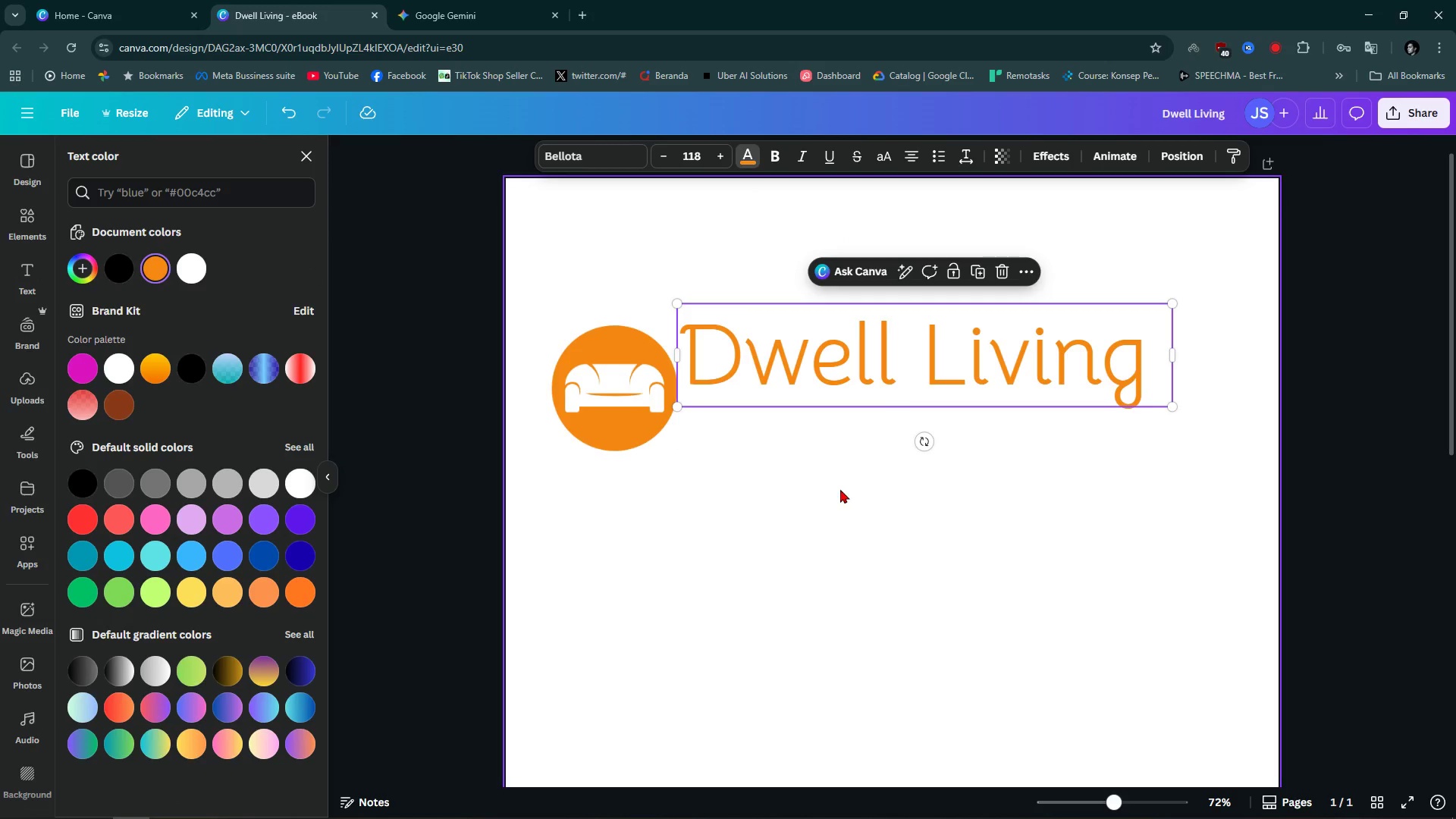 
left_click([852, 489])
 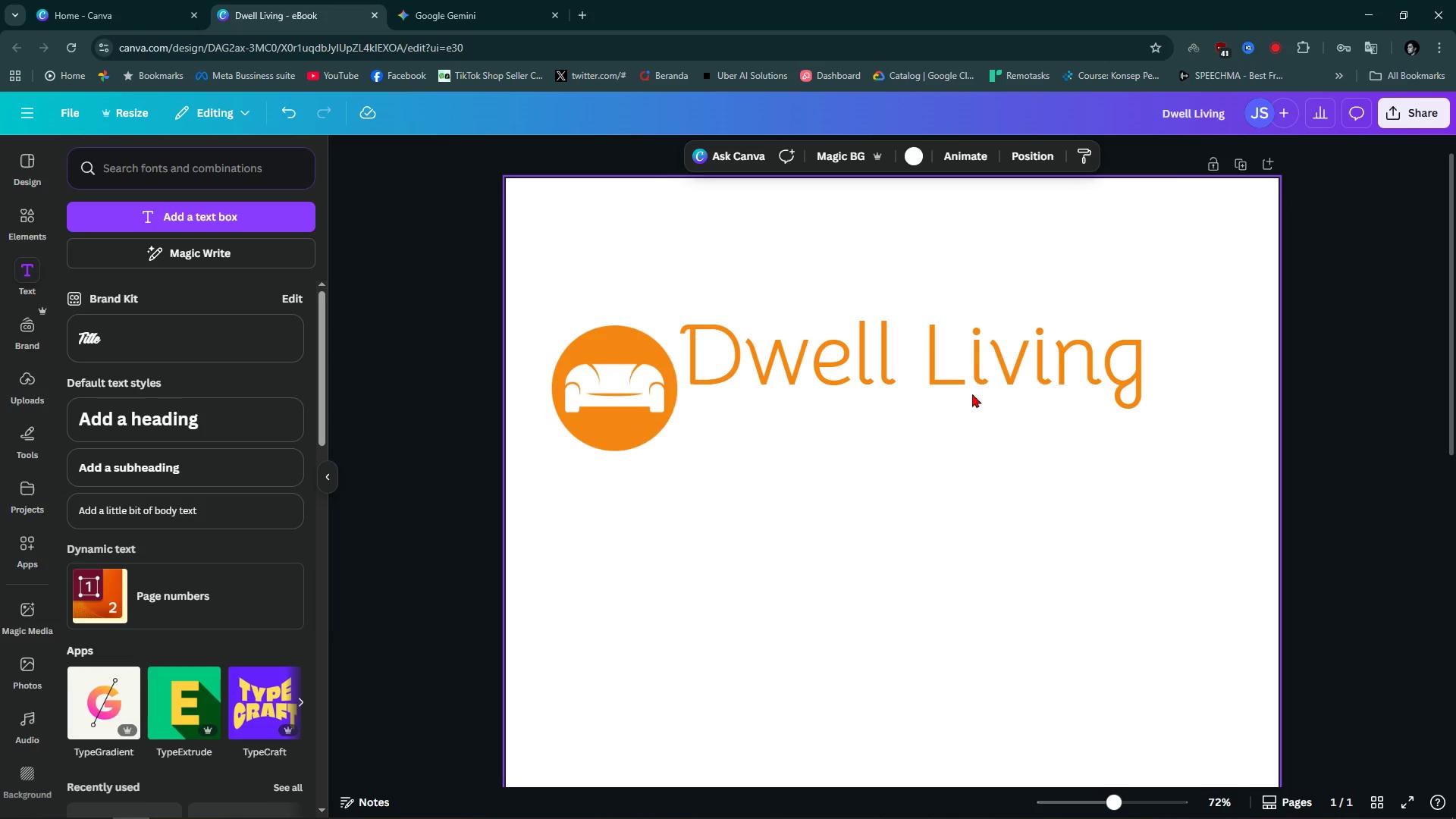 
left_click([984, 361])
 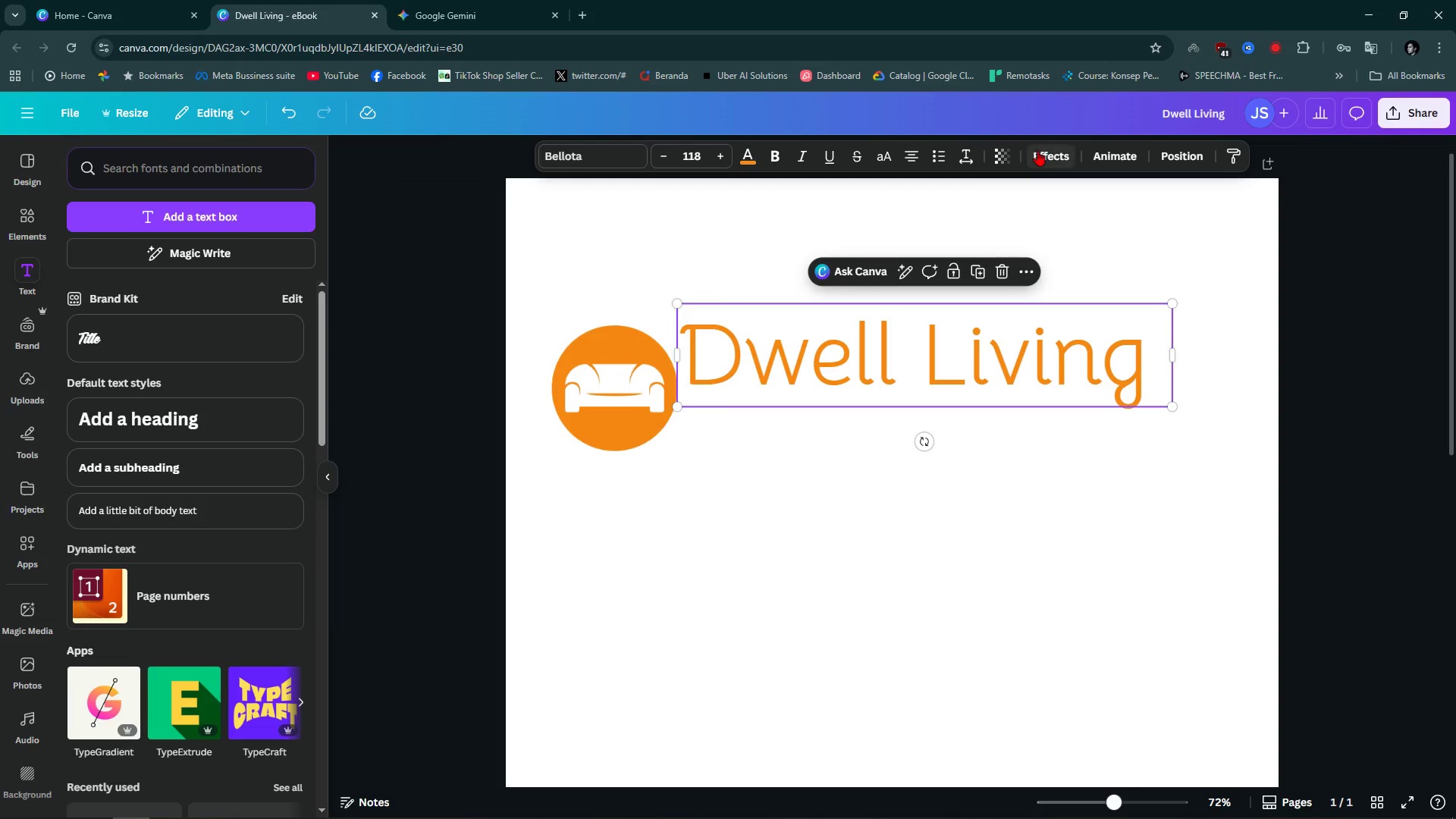 
left_click([1056, 147])
 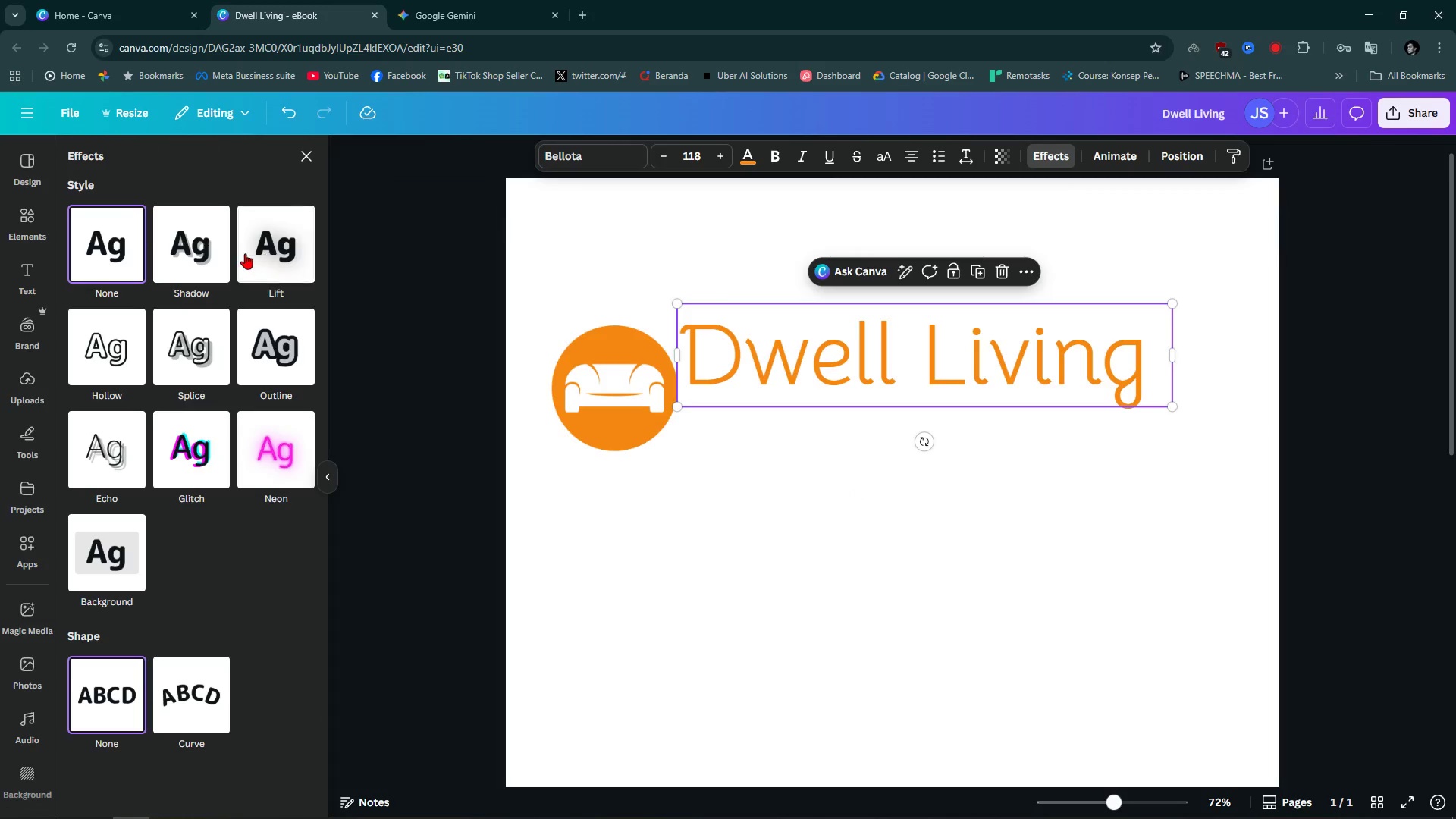 
left_click([259, 248])
 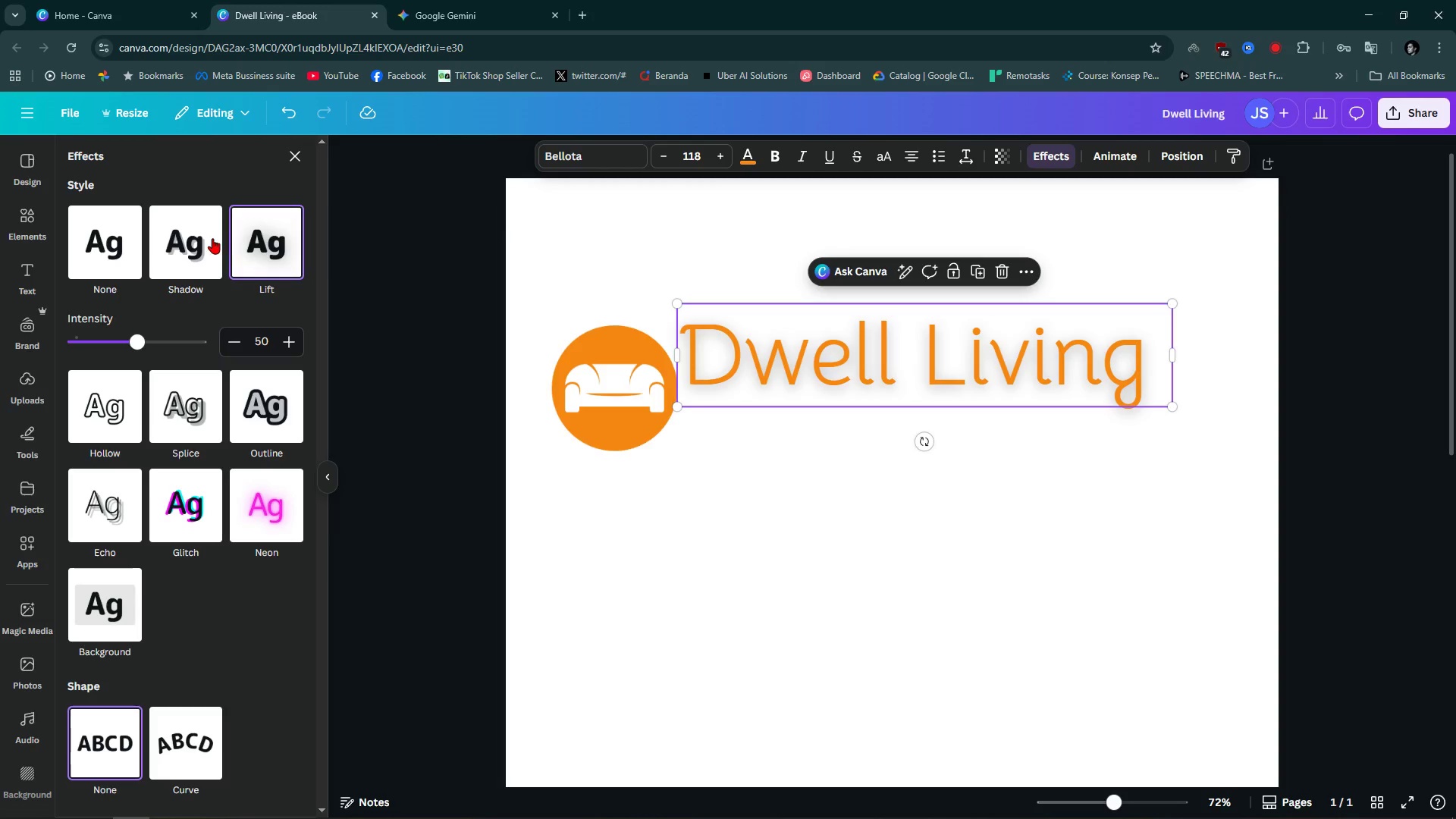 
left_click([212, 238])
 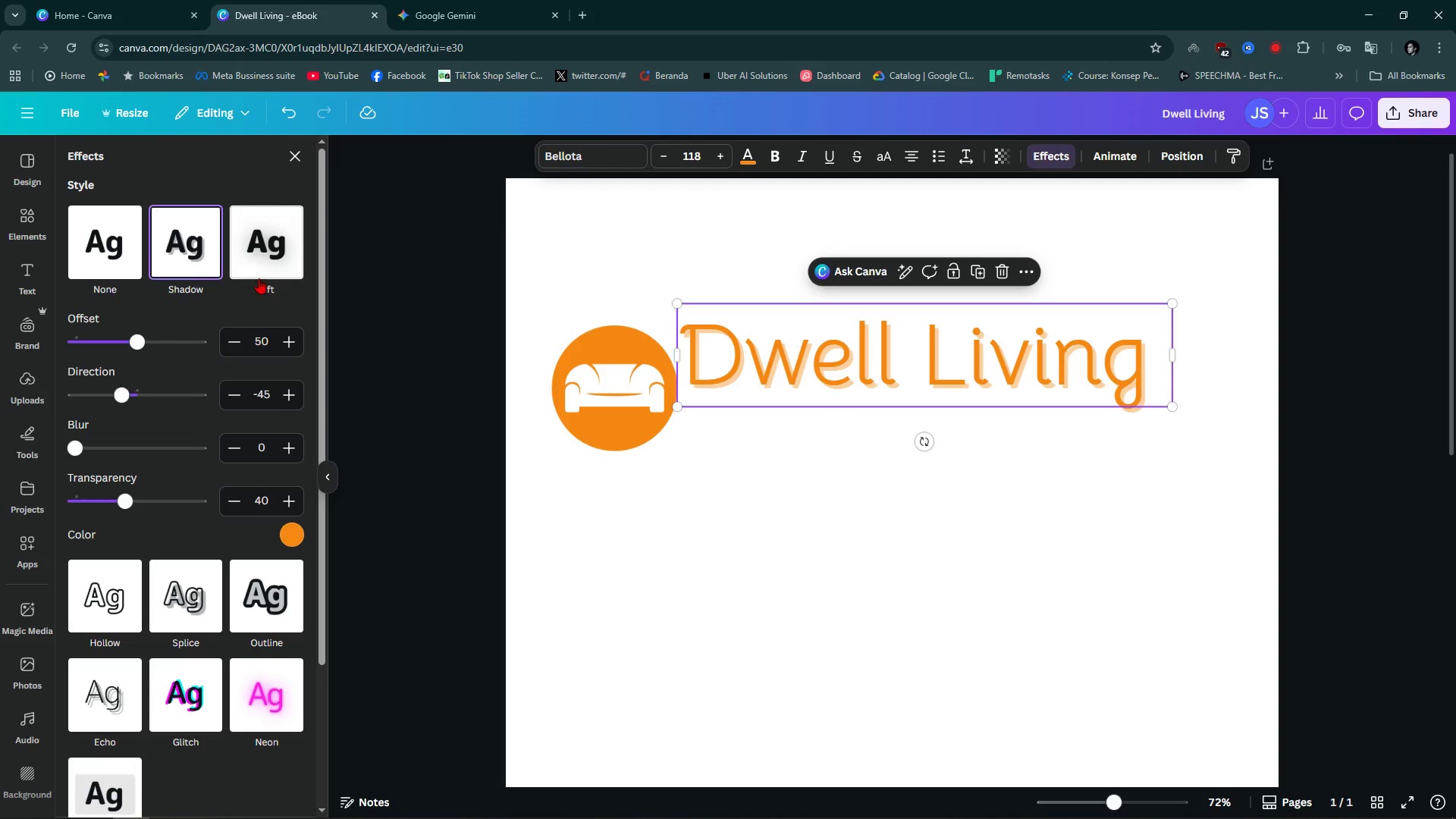 
left_click([124, 232])
 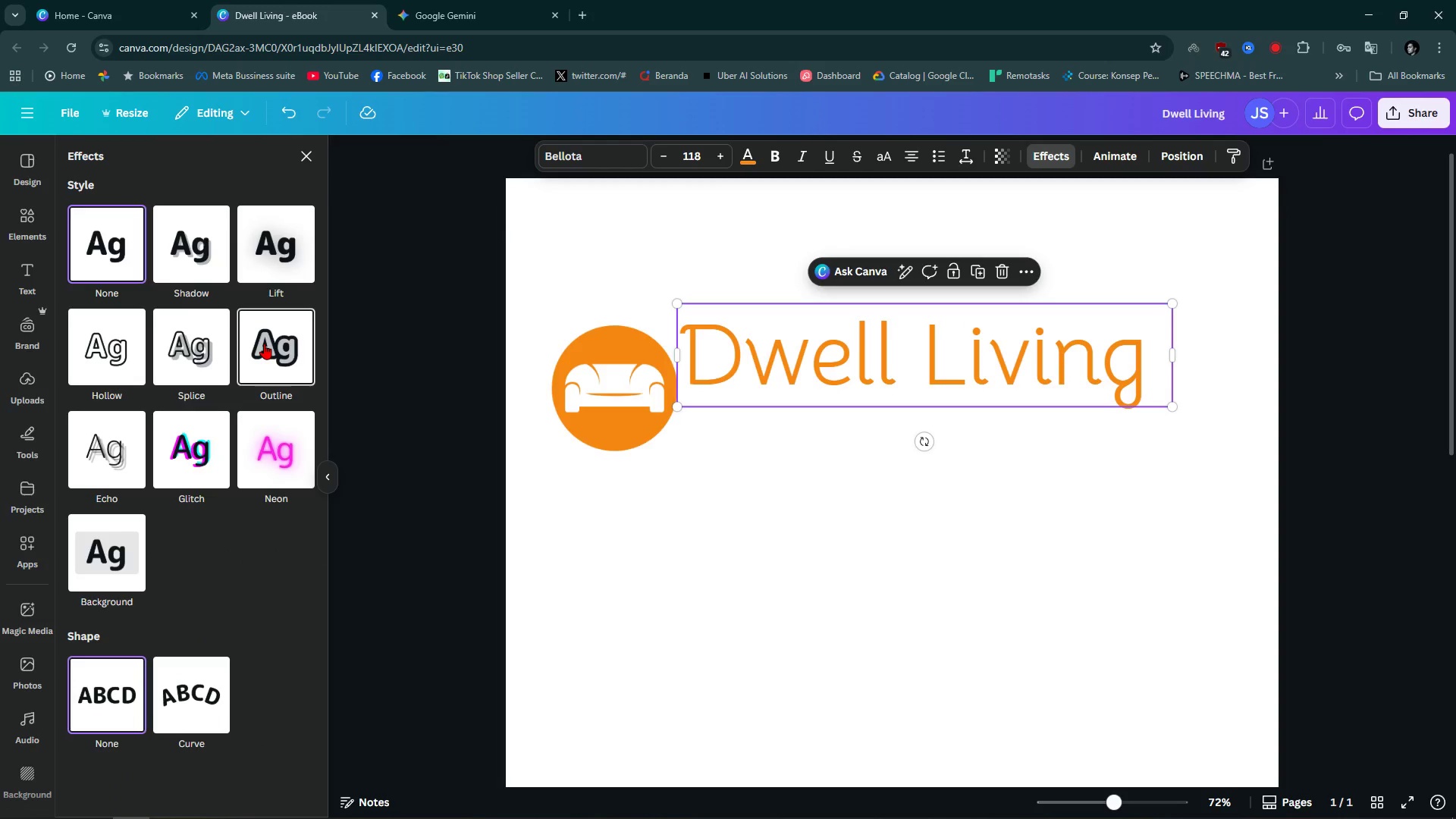 
left_click([265, 342])
 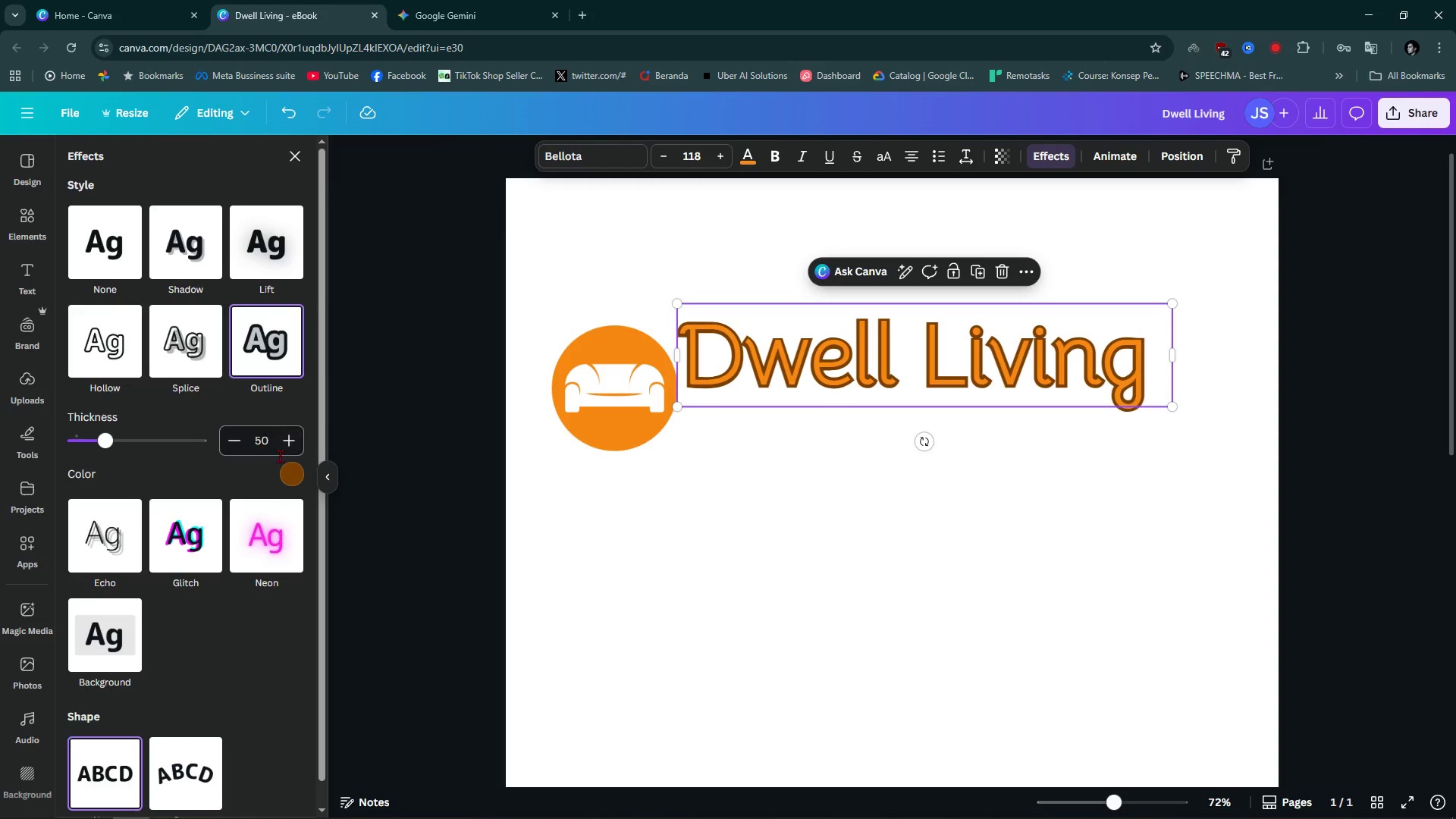 
left_click([287, 479])
 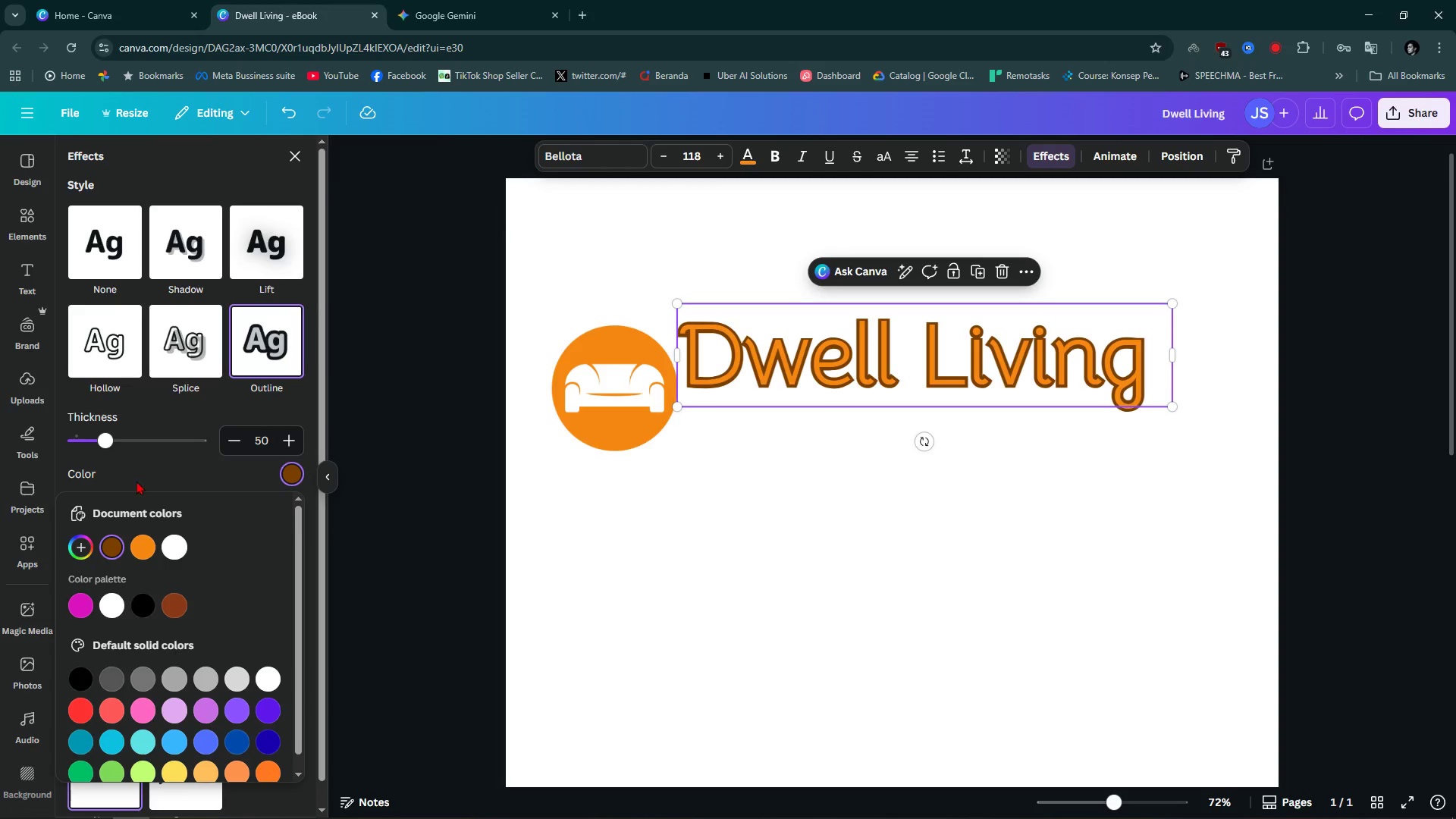 
left_click([186, 546])
 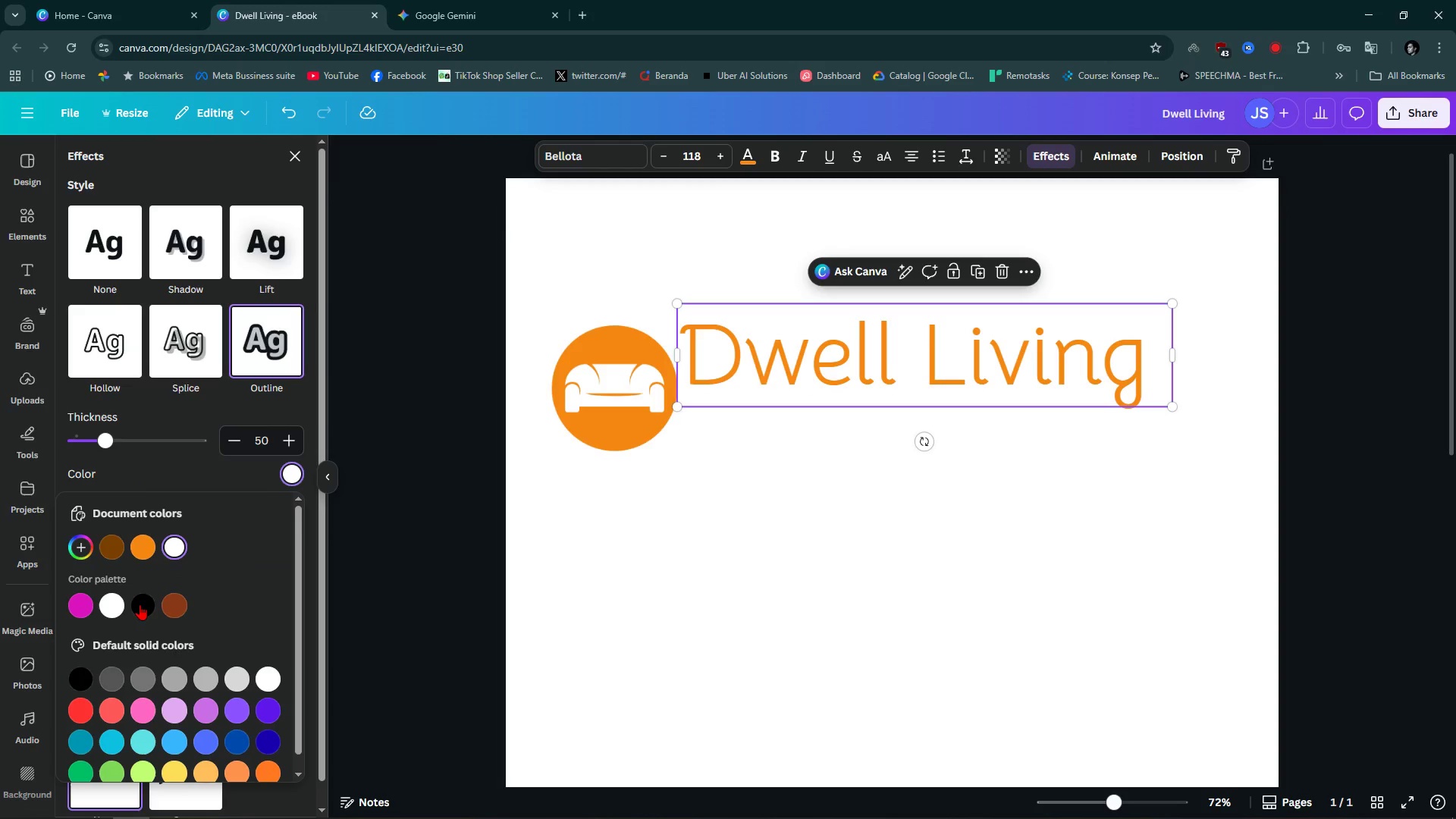 
left_click([146, 610])
 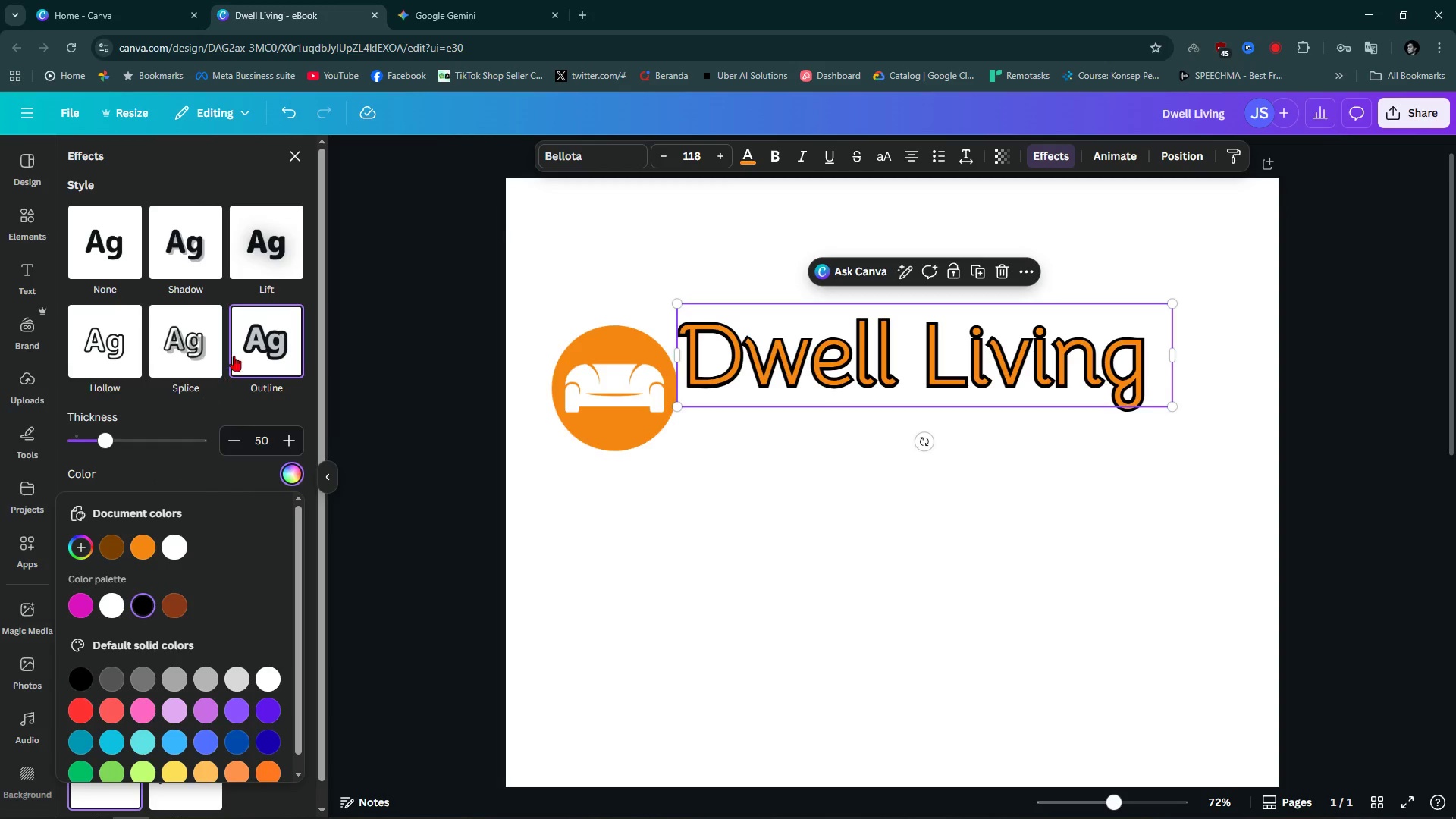 
left_click([124, 337])
 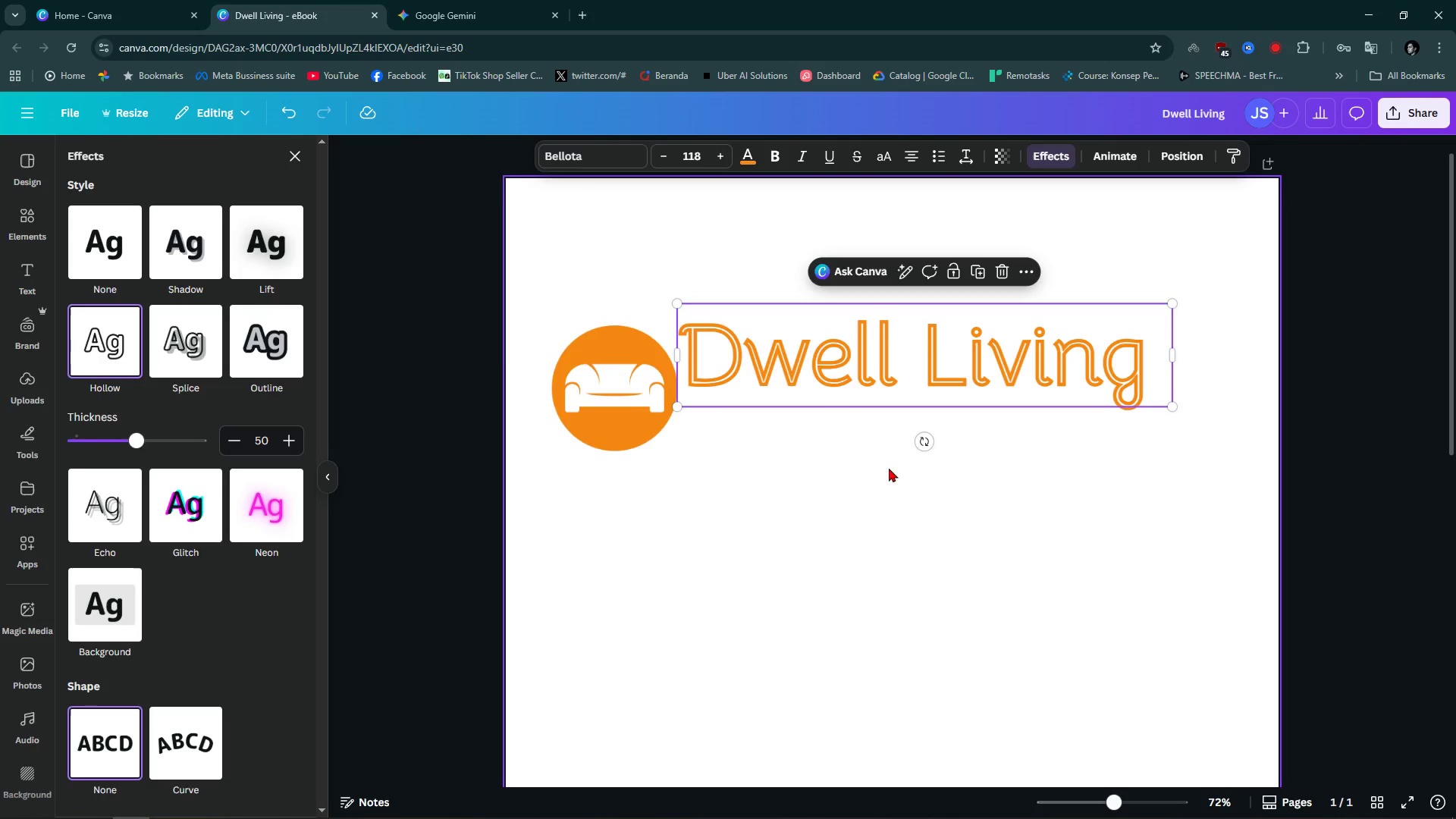 
double_click([1025, 480])
 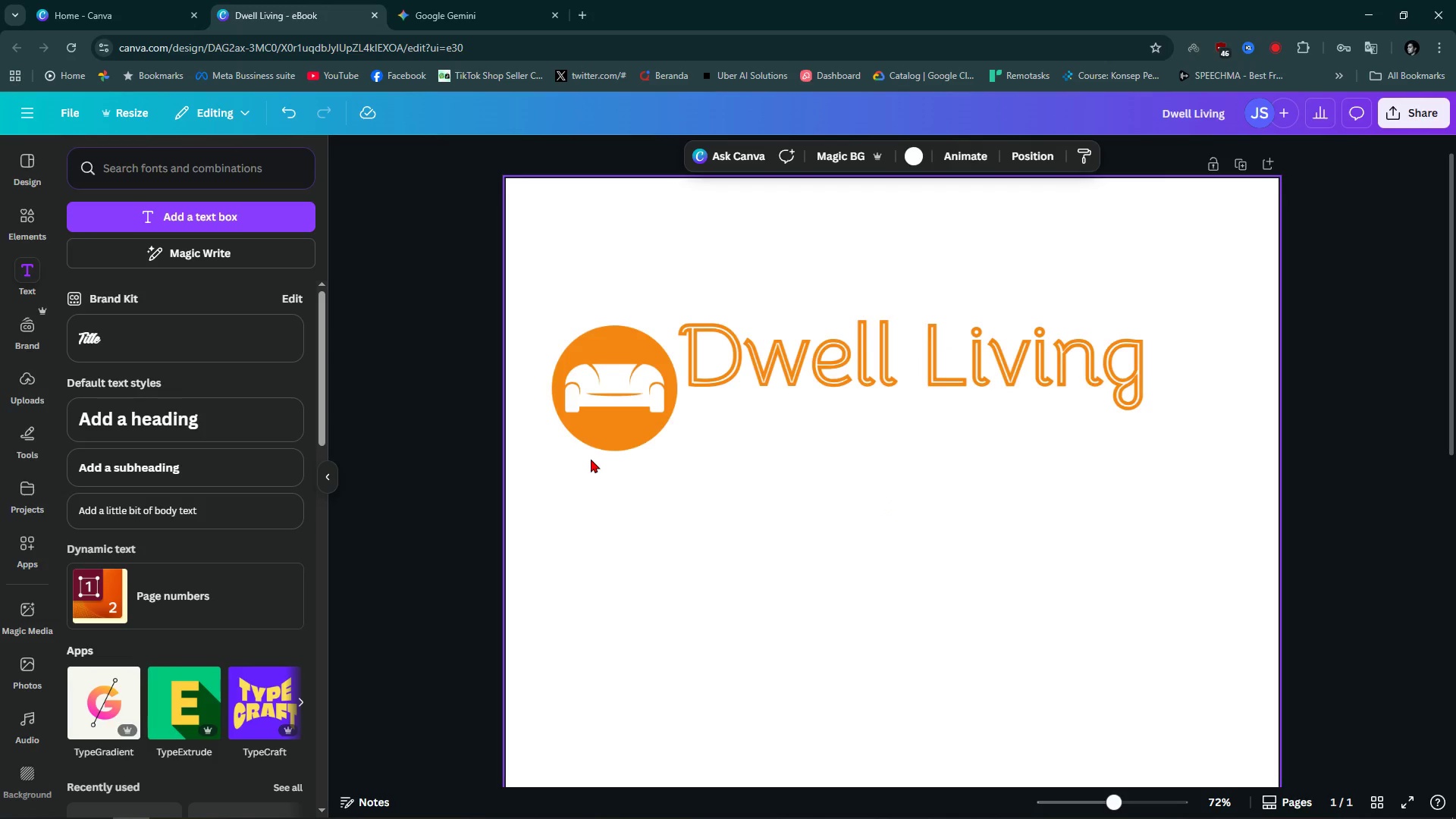 
key(L)
 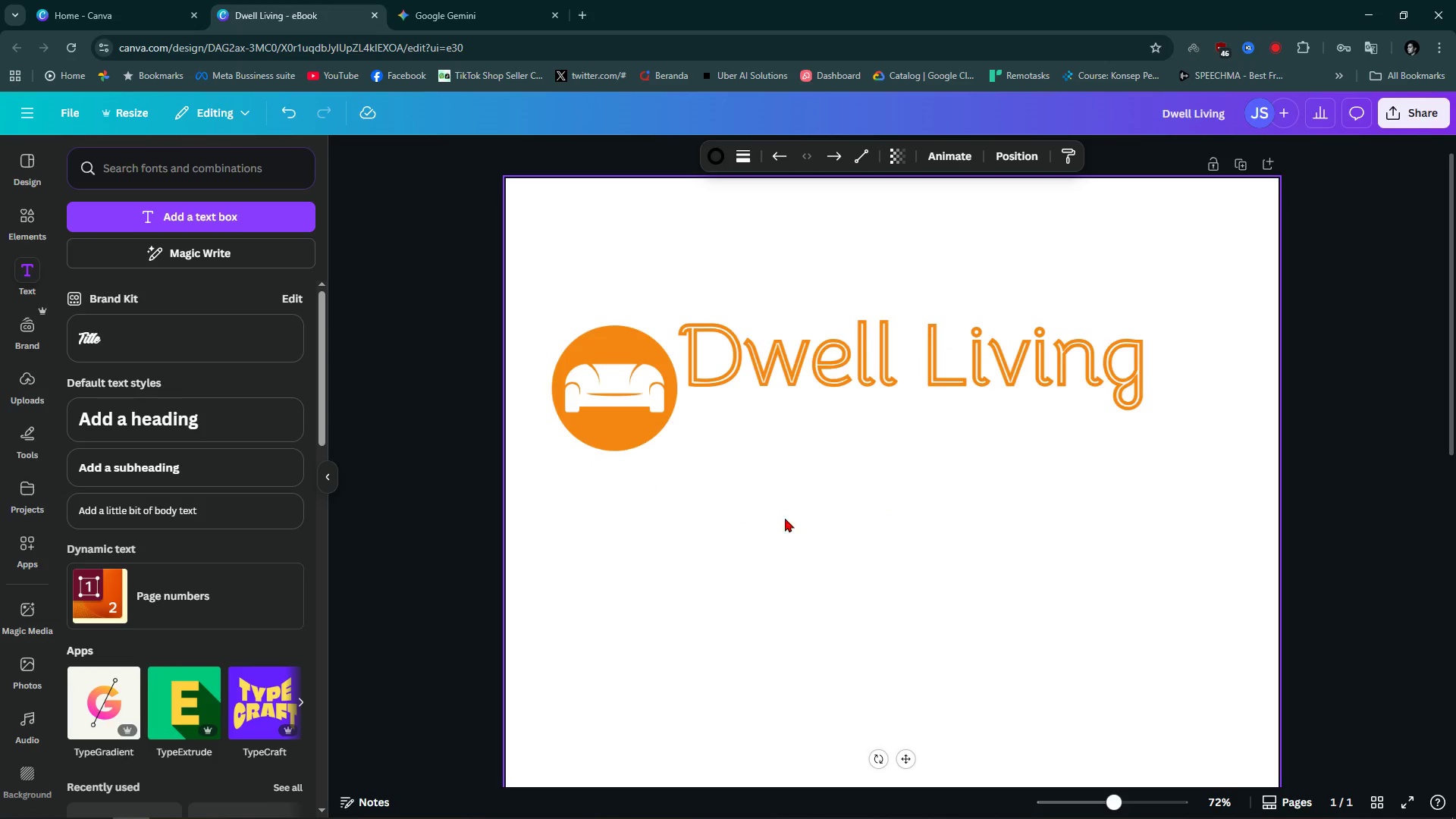 
left_click([825, 519])
 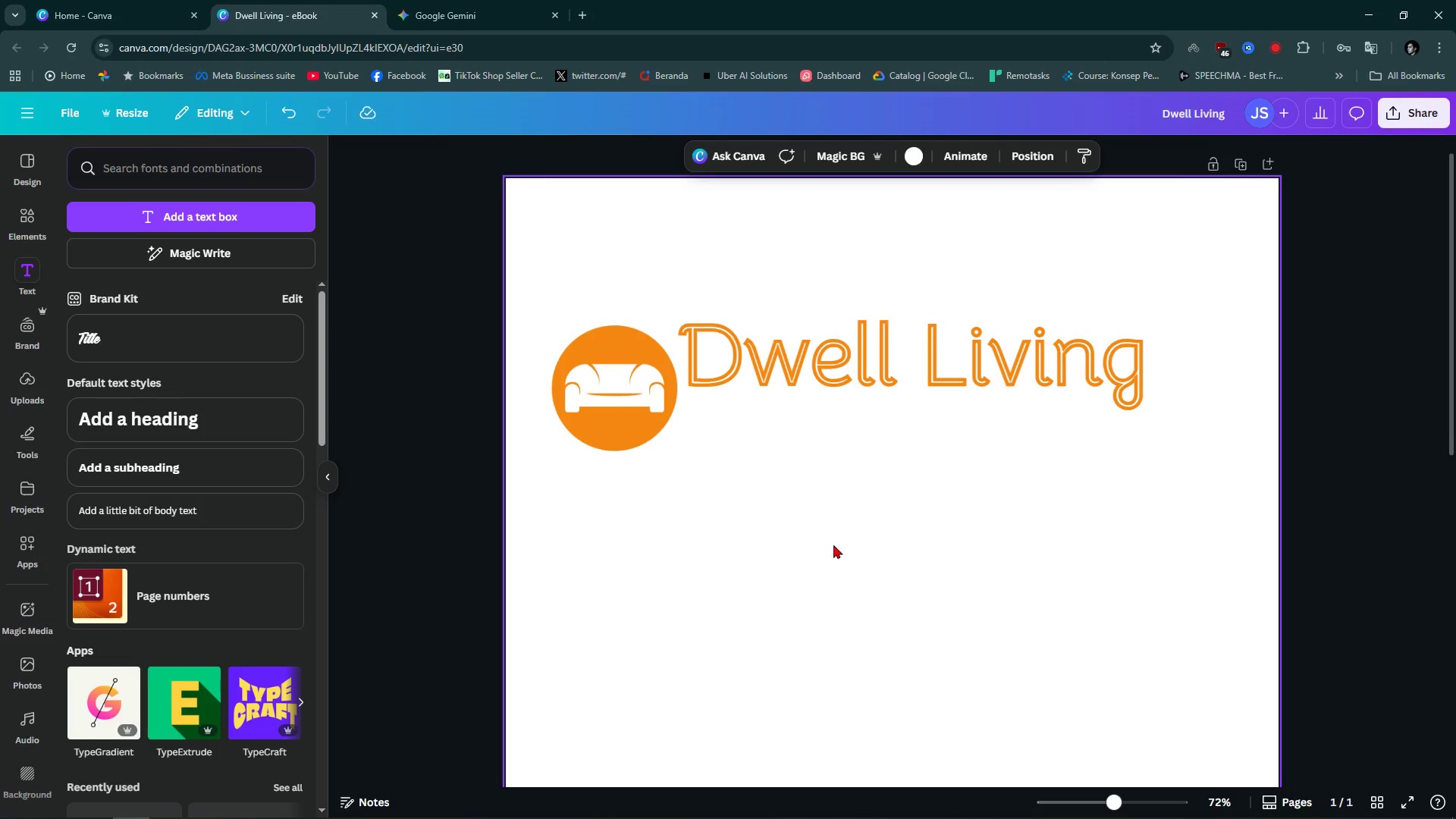 
scroll: coordinate [835, 549], scroll_direction: down, amount: 2.0
 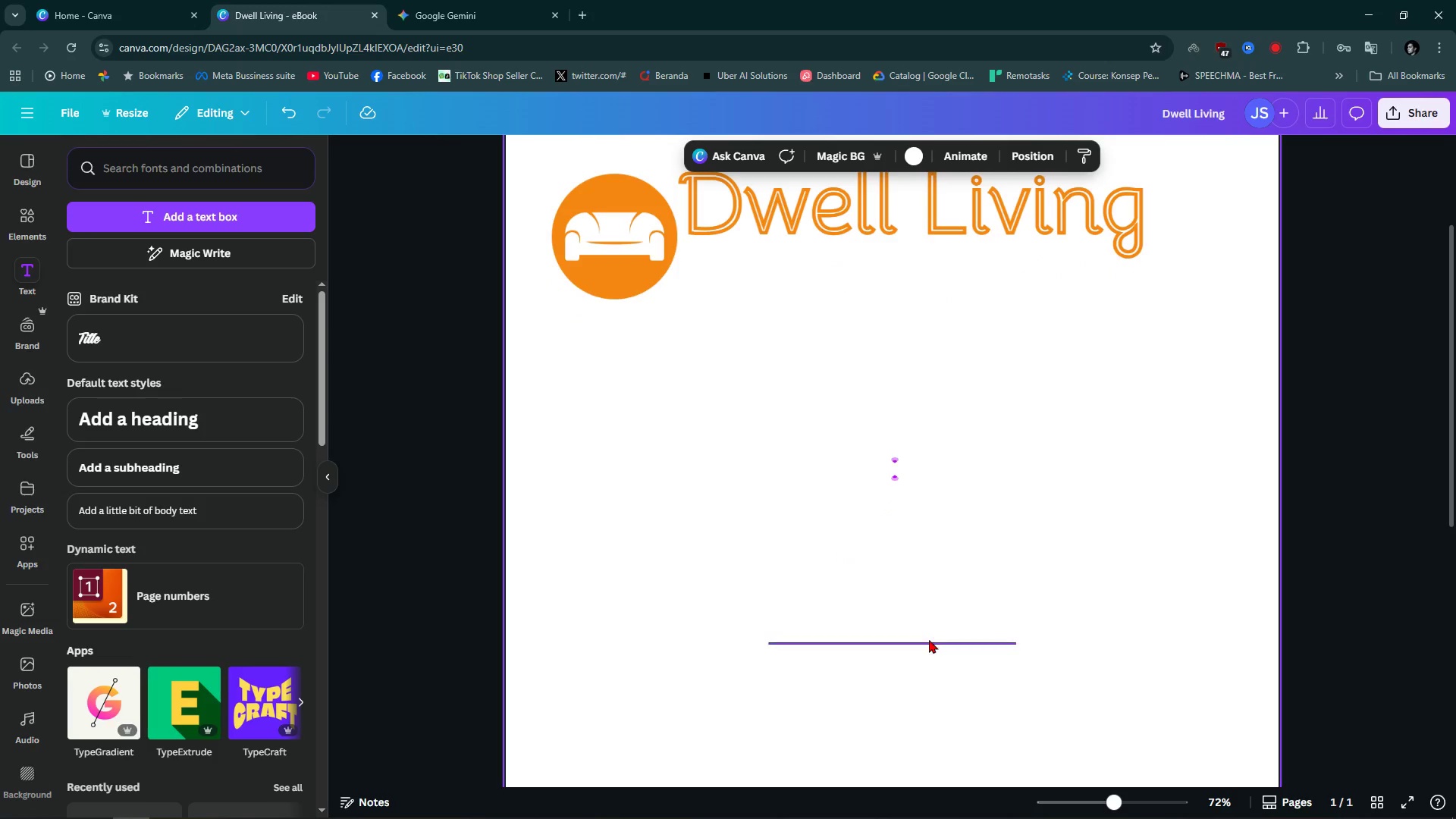 
left_click_drag(start_coordinate=[929, 639], to_coordinate=[858, 239])
 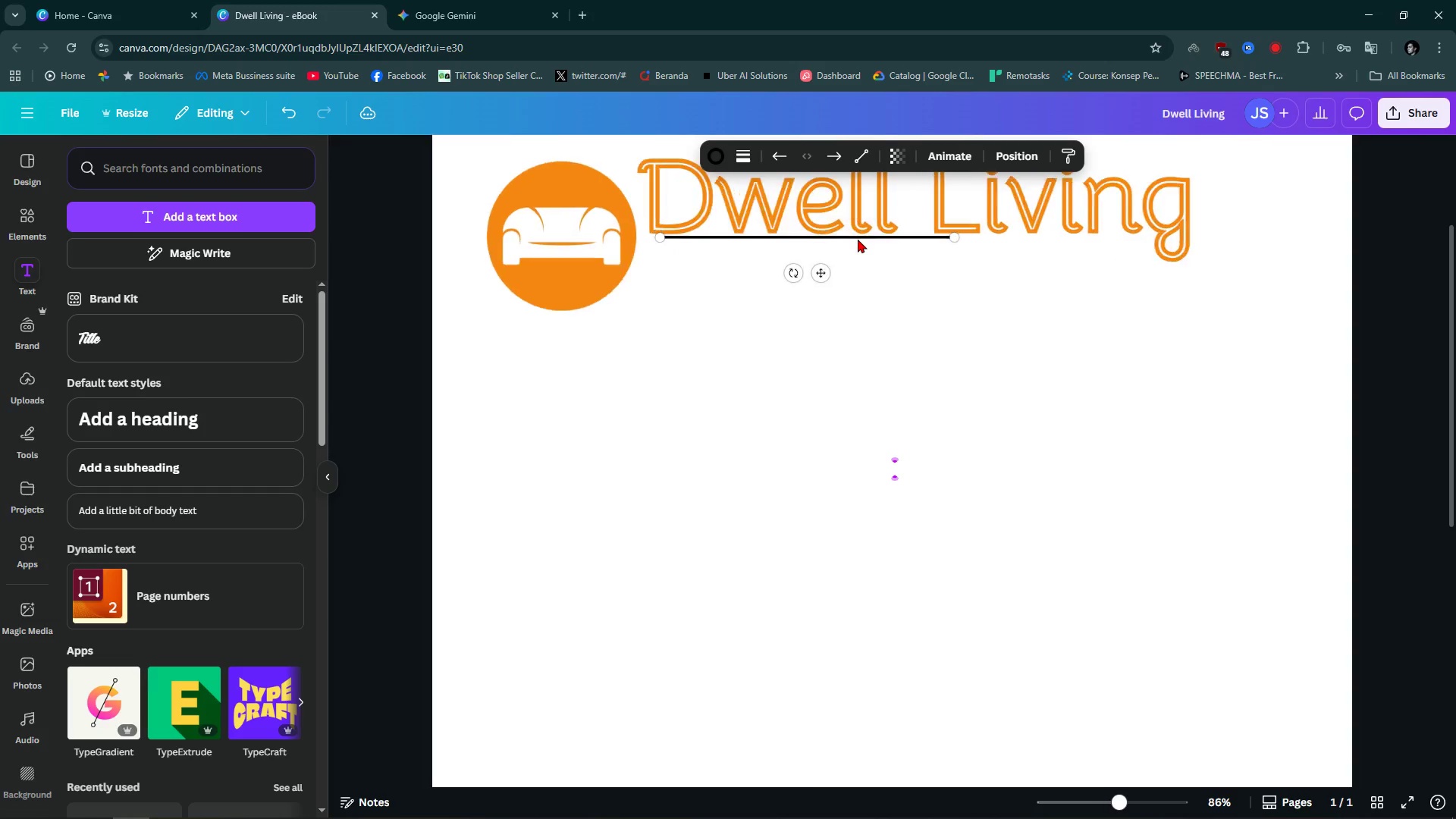 
hold_key(key=ControlLeft, duration=0.38)
scroll: coordinate [902, 332], scroll_direction: up, amount: 7.0
 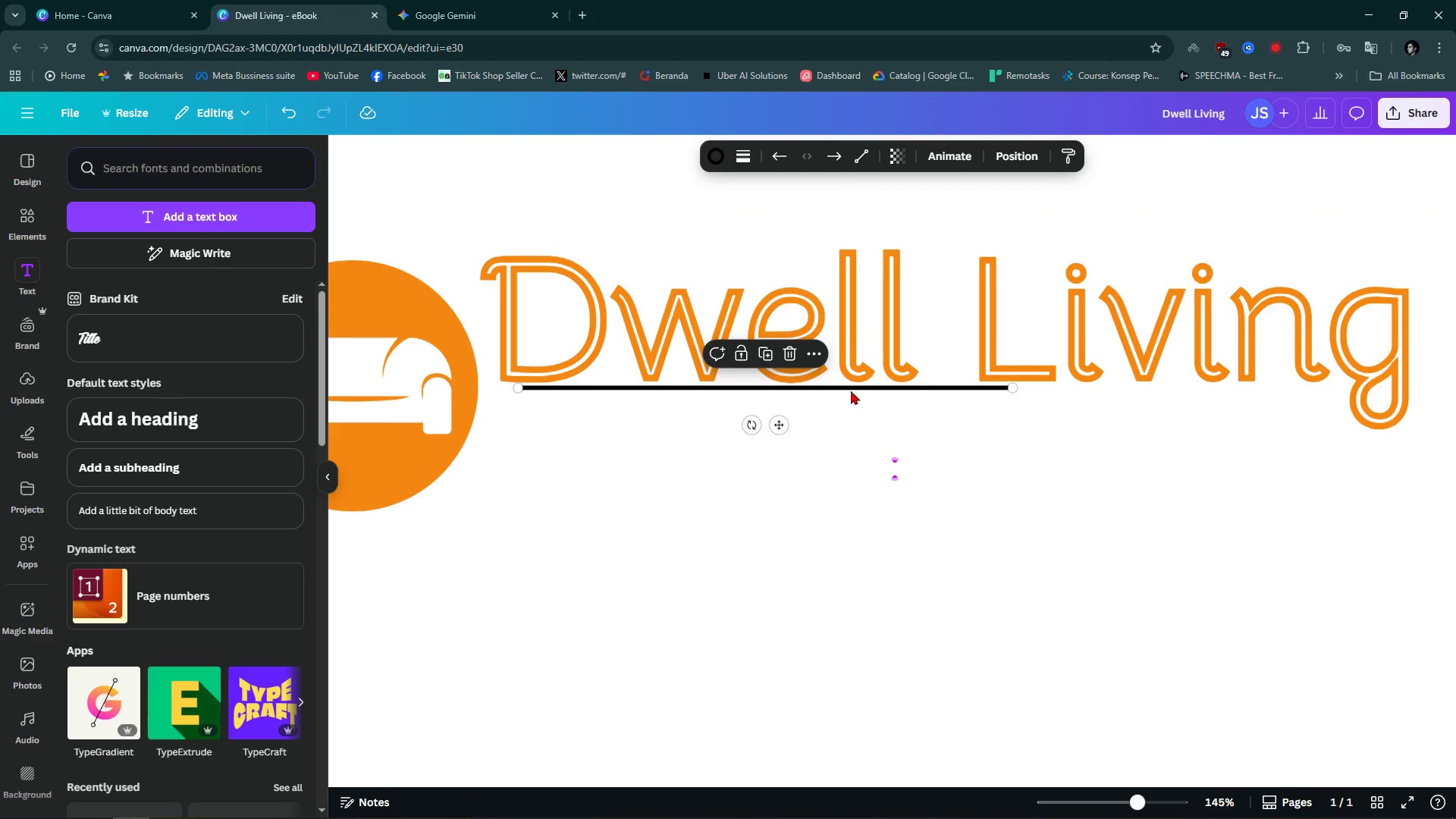 
left_click_drag(start_coordinate=[851, 385], to_coordinate=[833, 387])
 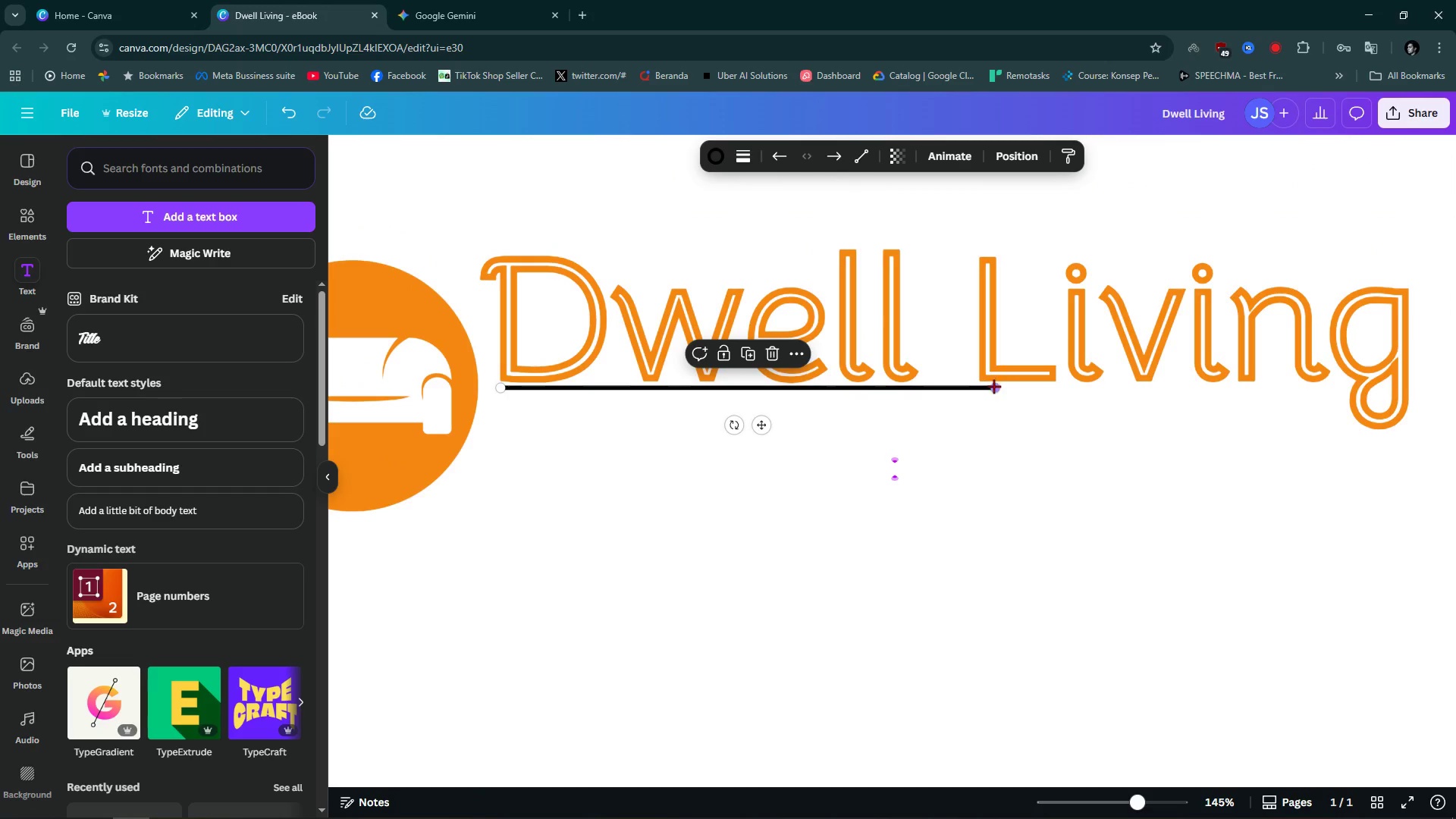 
left_click_drag(start_coordinate=[993, 386], to_coordinate=[1344, 388])
 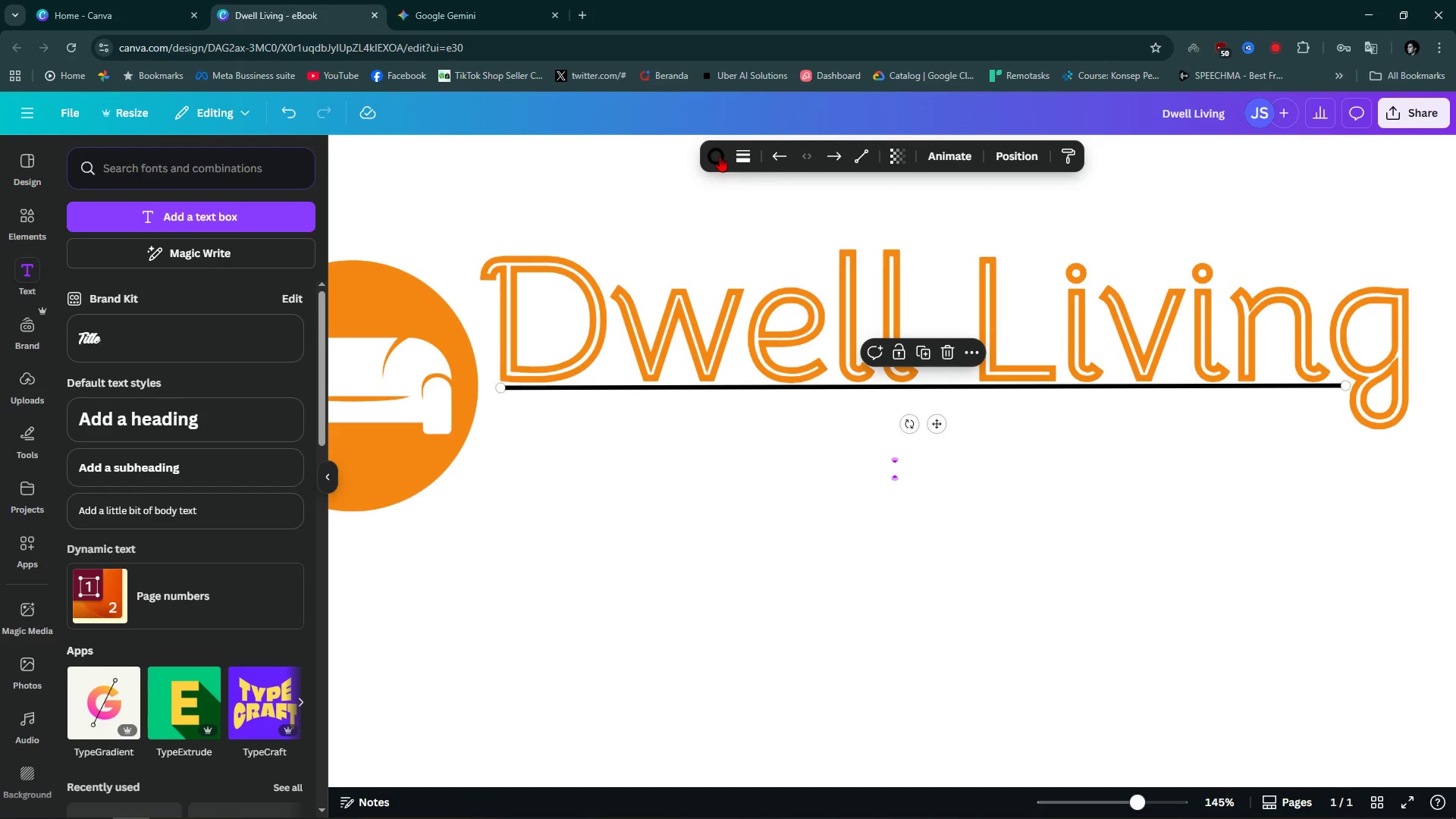 
left_click([711, 154])
 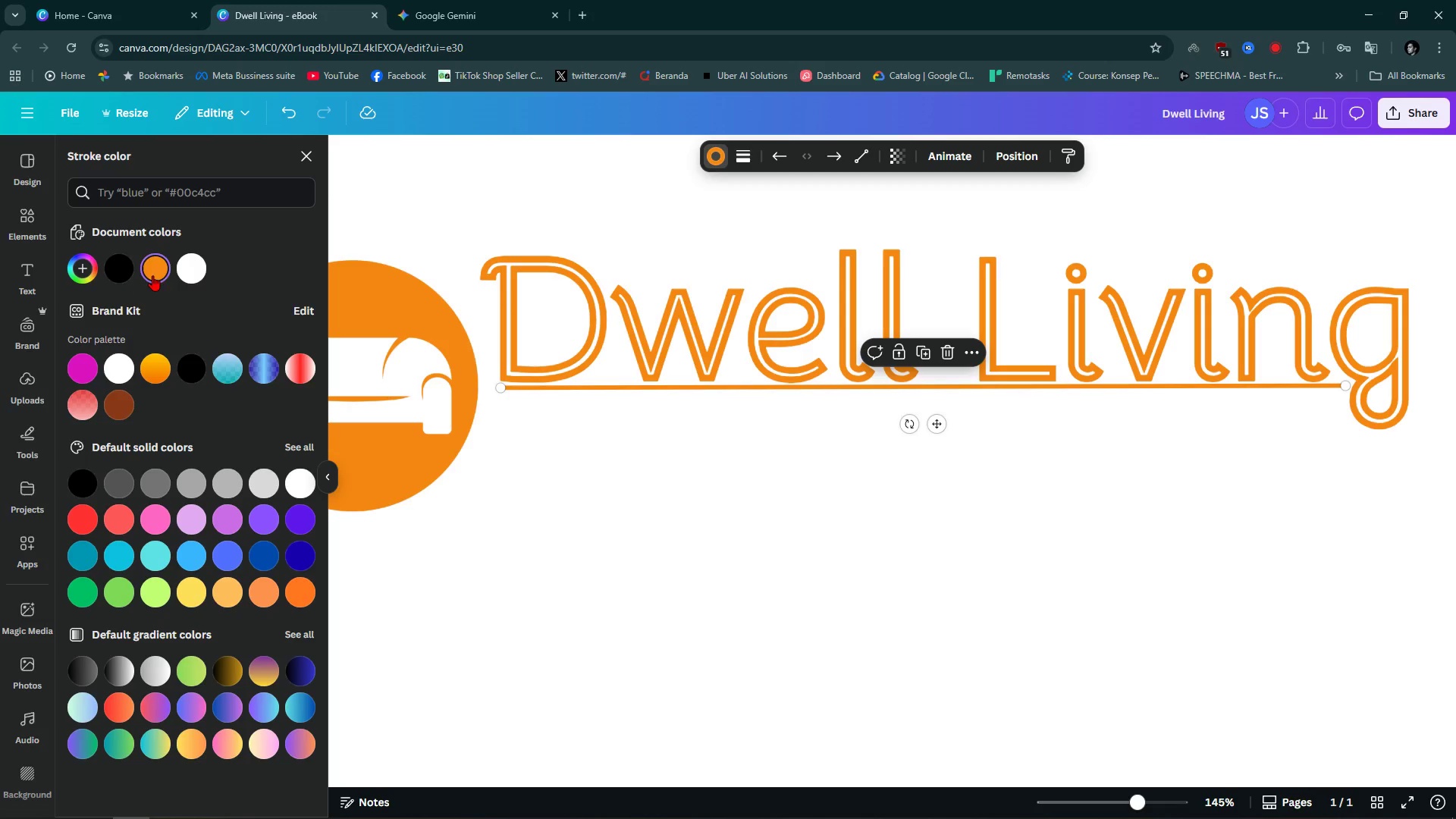 
double_click([721, 570])
 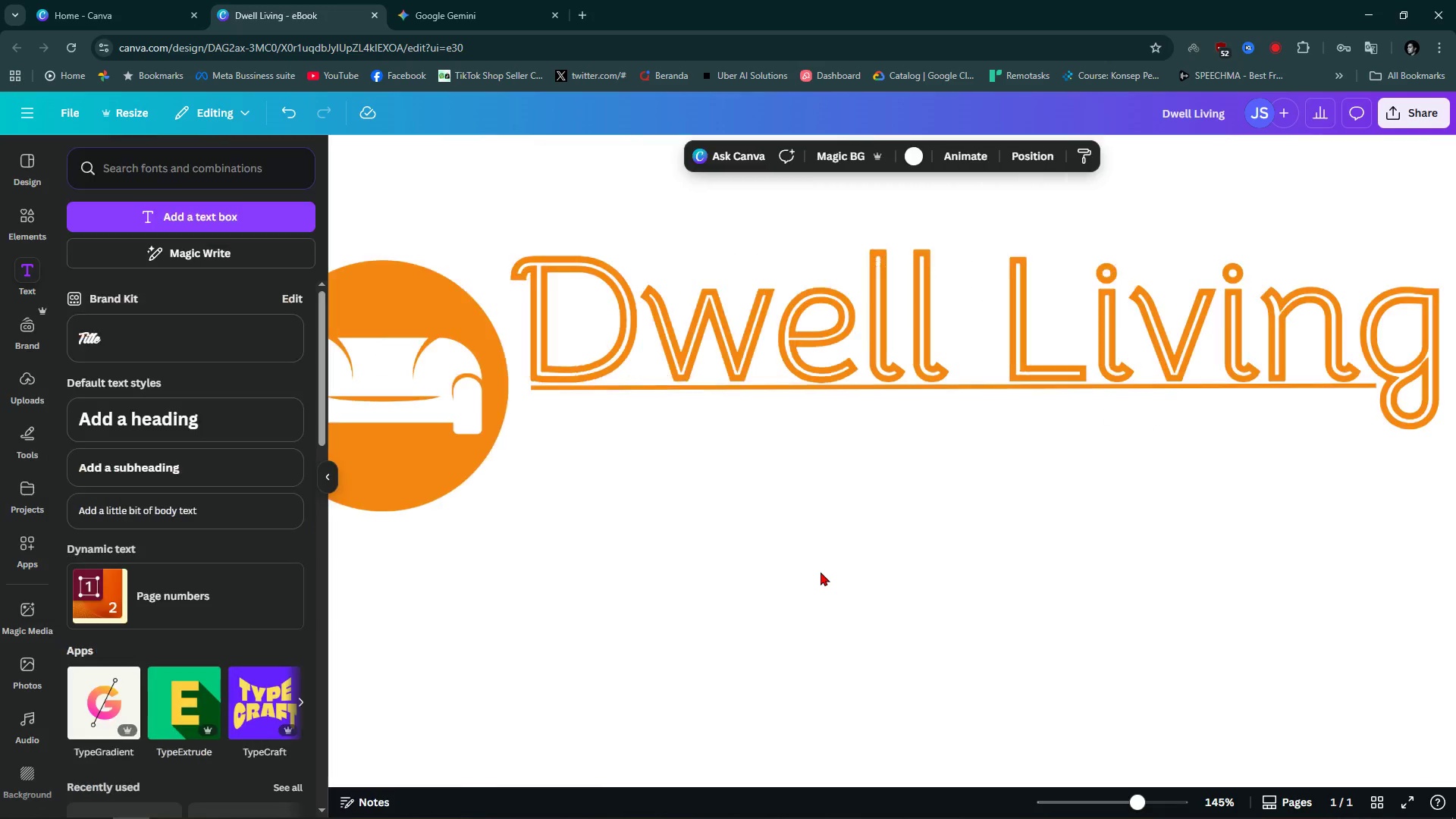 
triple_click([821, 572])
 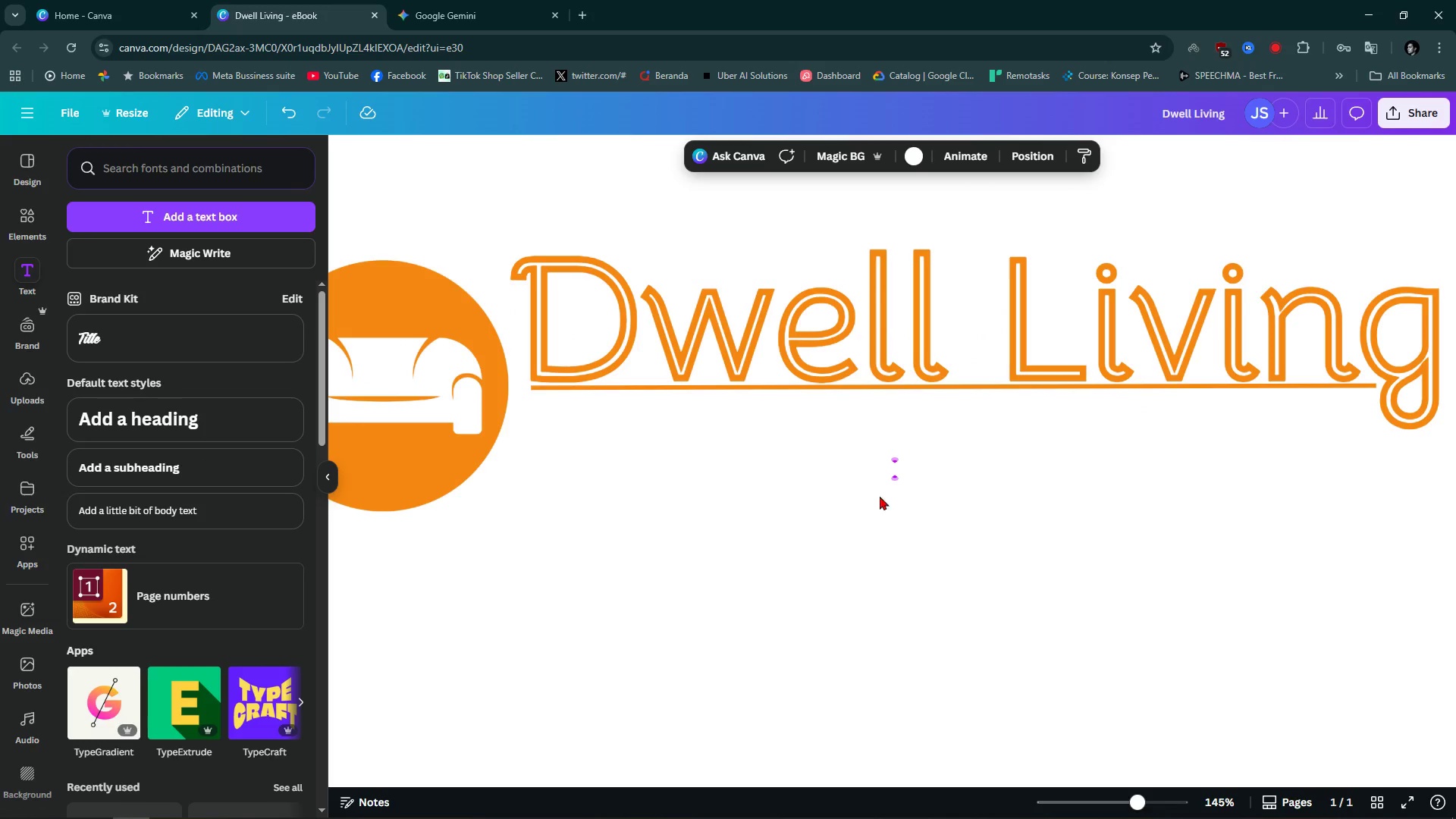 
hold_key(key=ControlLeft, duration=0.49)
scroll: coordinate [896, 482], scroll_direction: down, amount: 2.0
 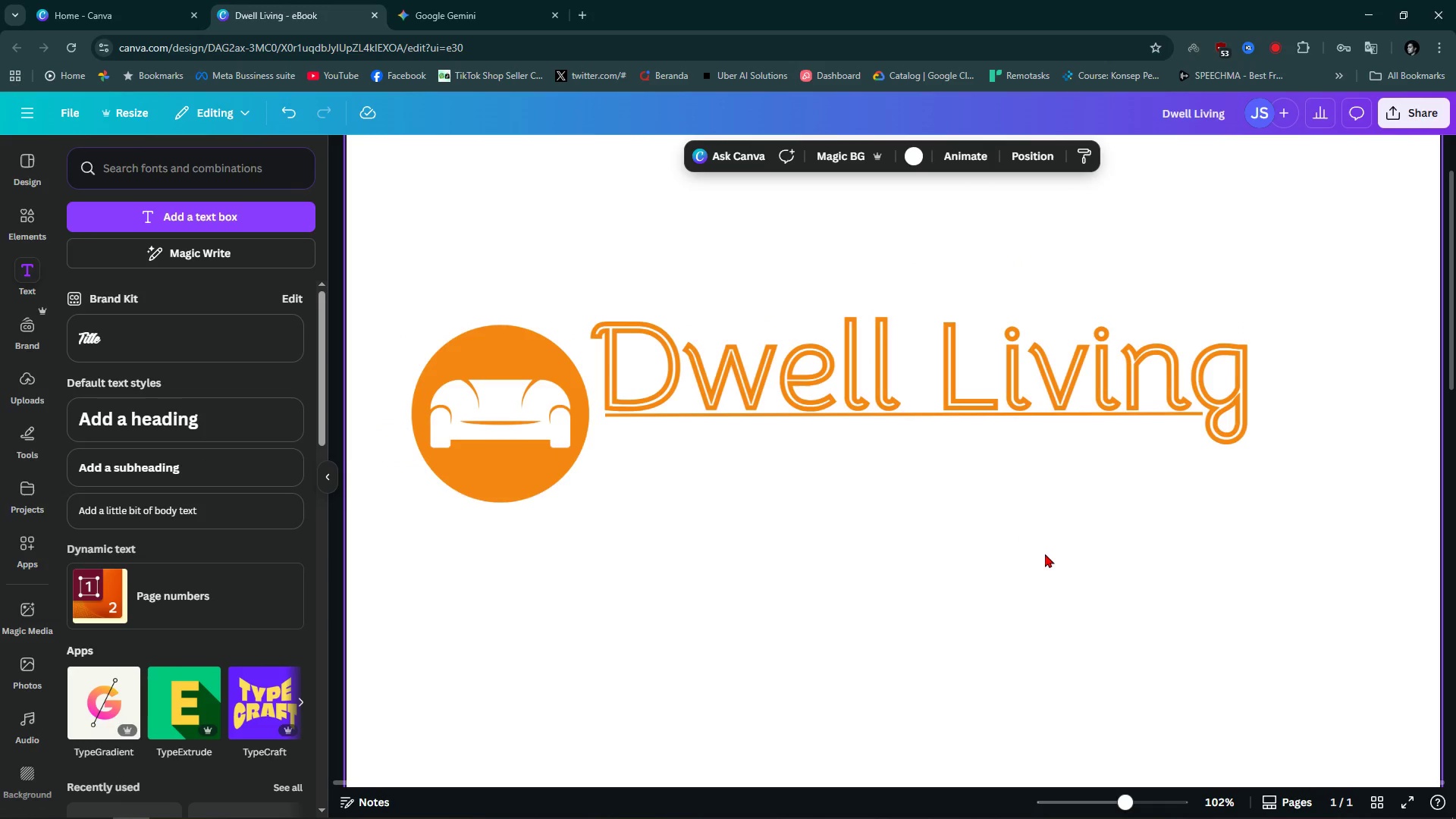 
left_click([1045, 554])
 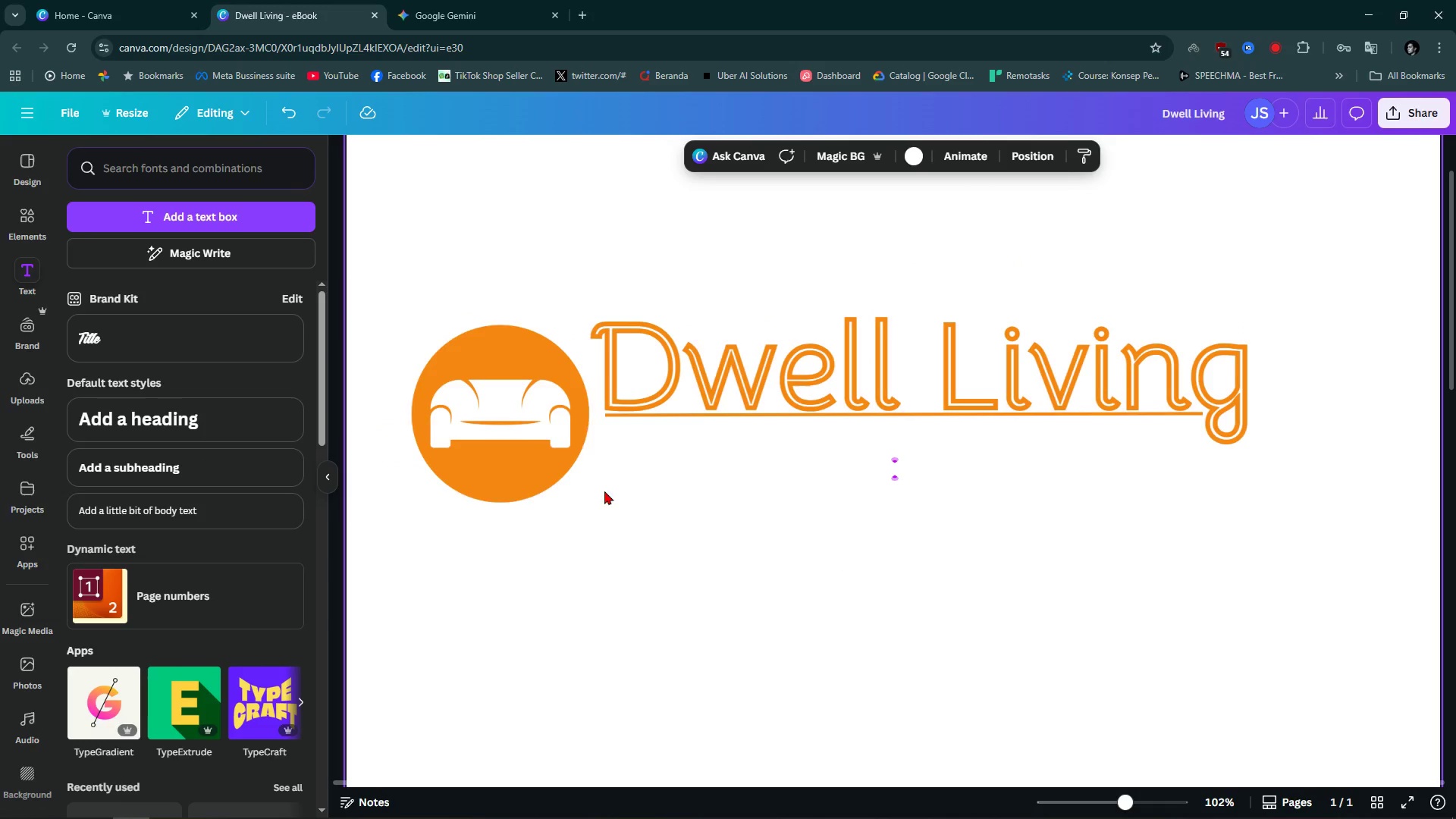 
left_click_drag(start_coordinate=[541, 439], to_coordinate=[547, 432])
 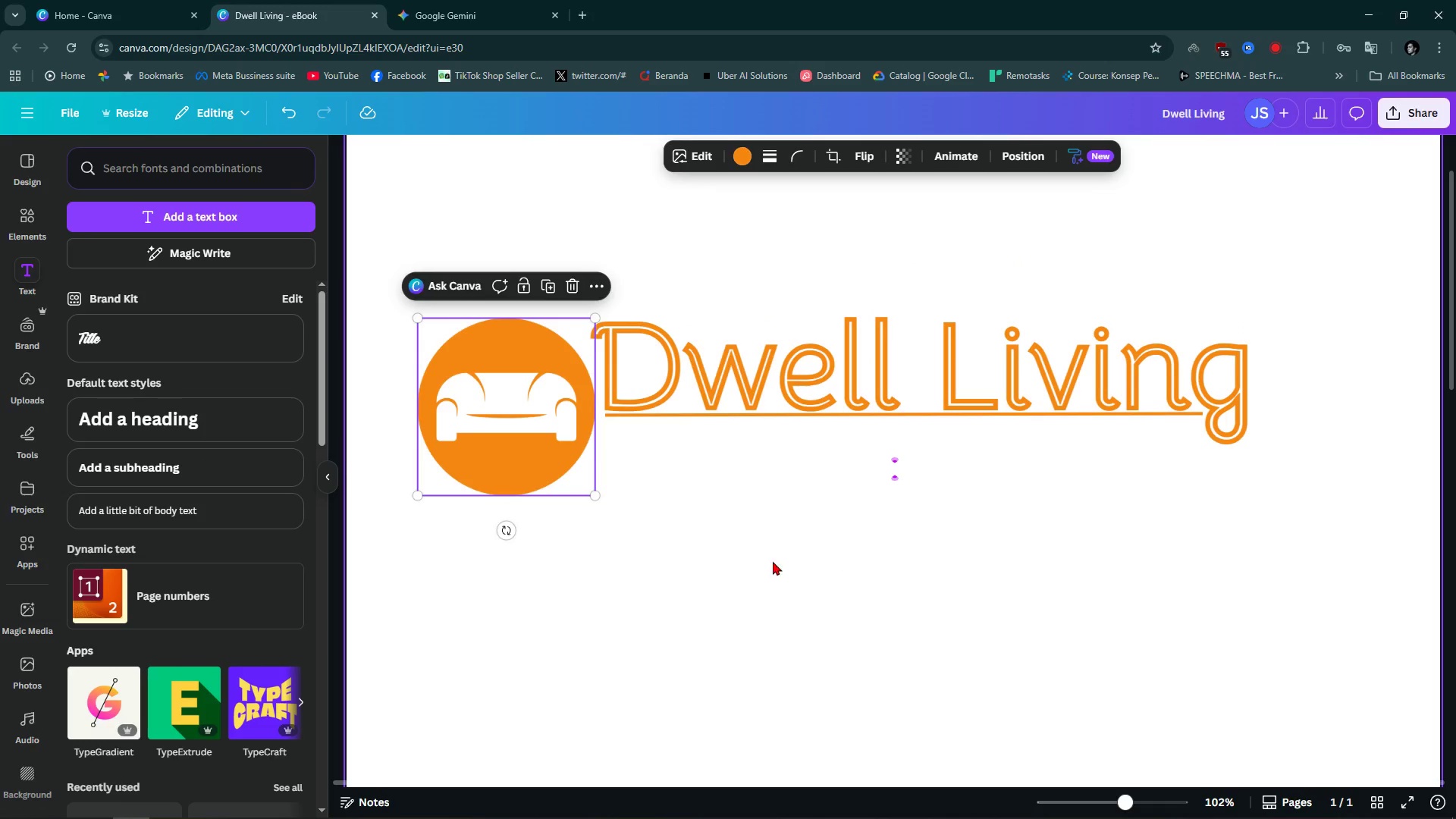 
left_click([773, 561])
 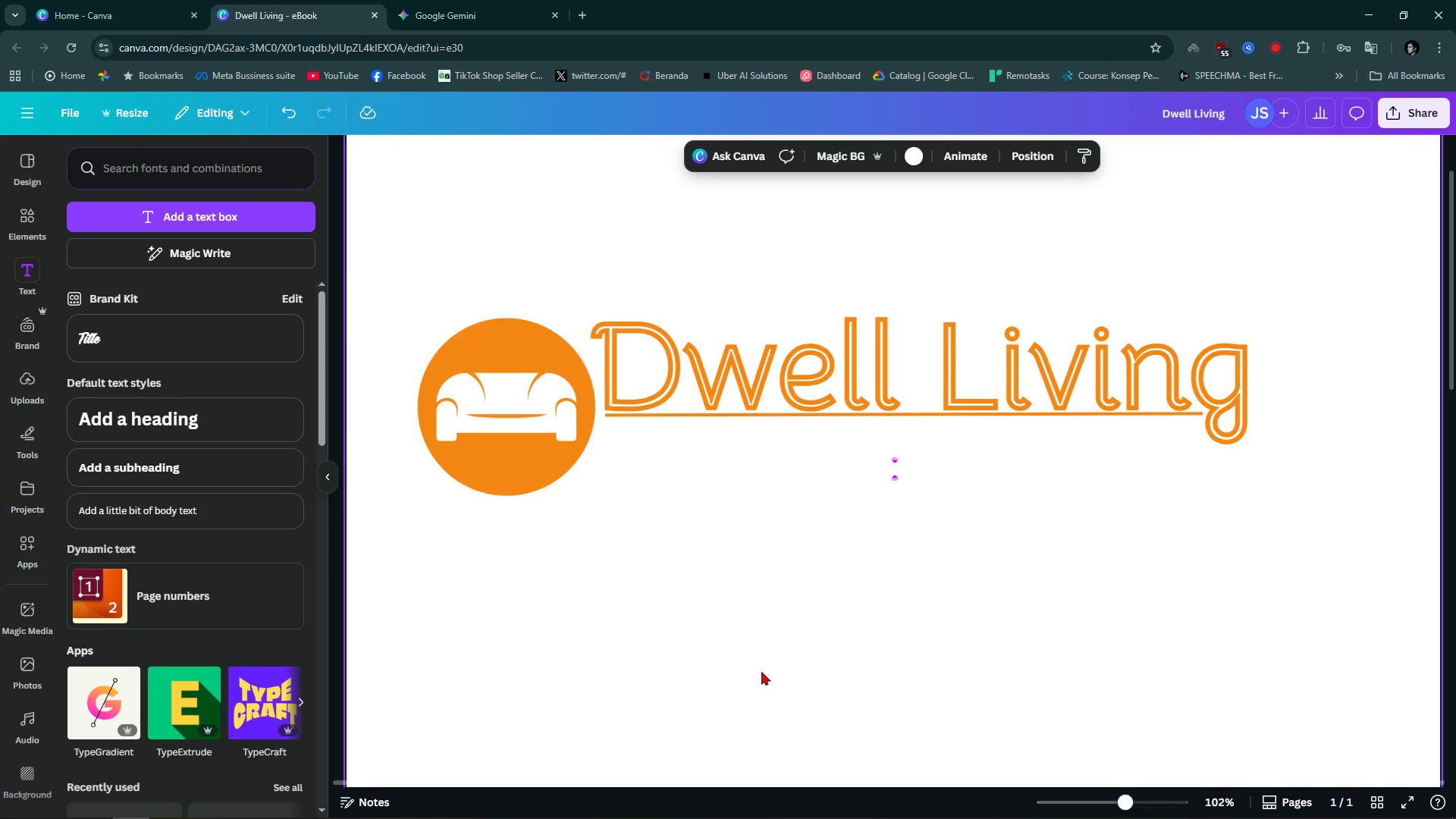 
left_click([761, 671])
 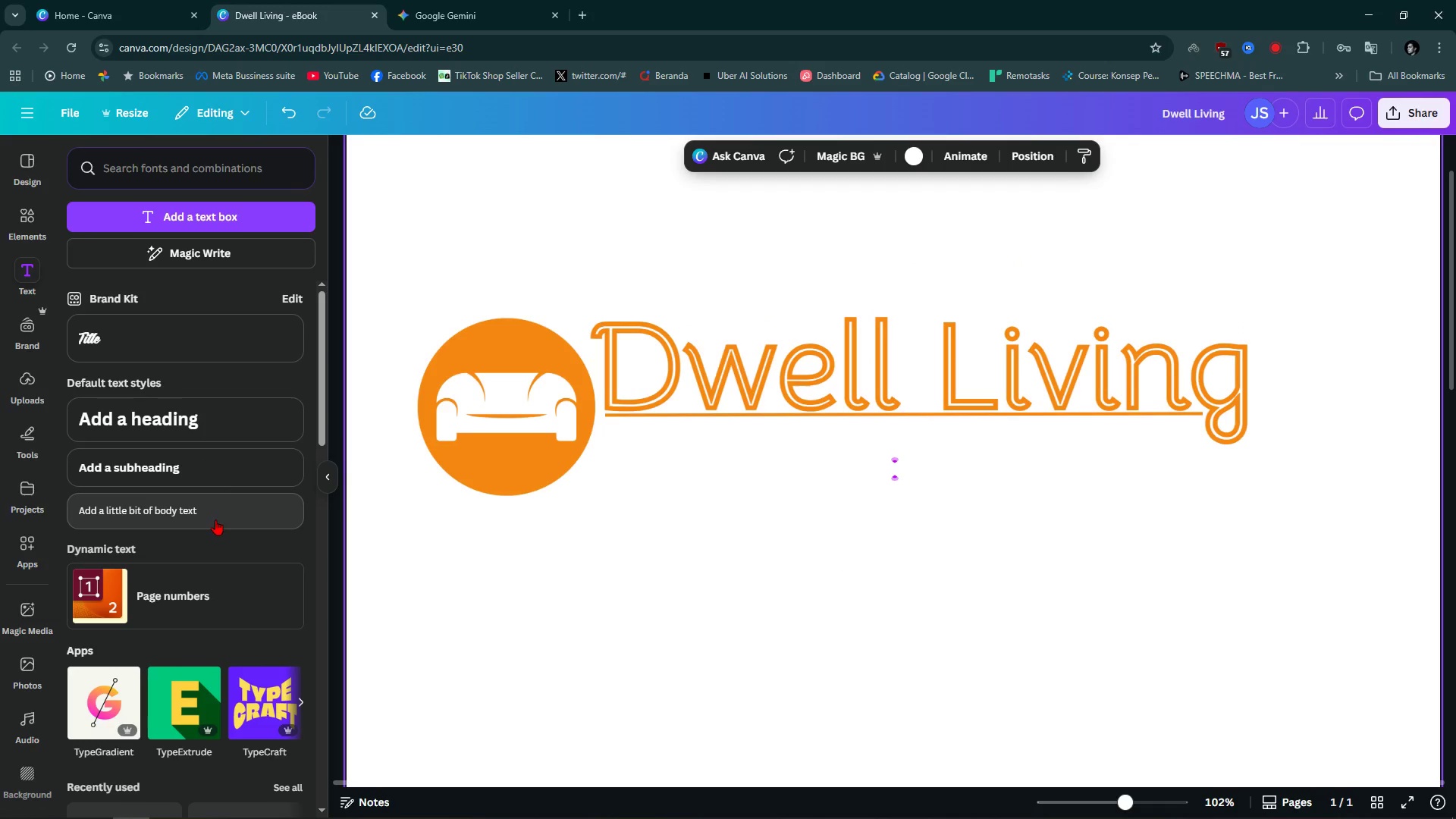 
left_click([227, 467])
 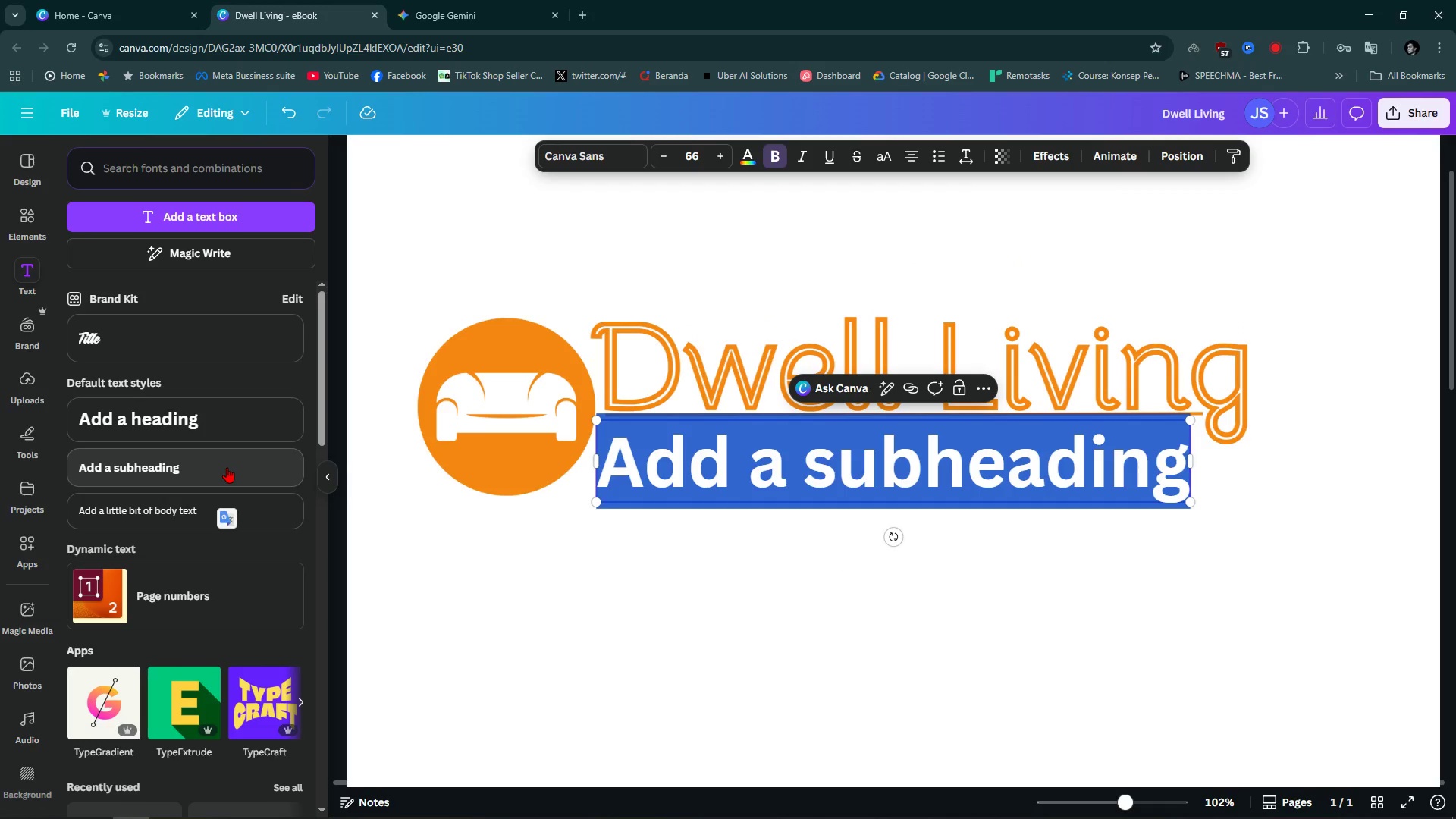 
type(your funr)
key(Backspace)
key(Backspace)
type(rniture solution)
 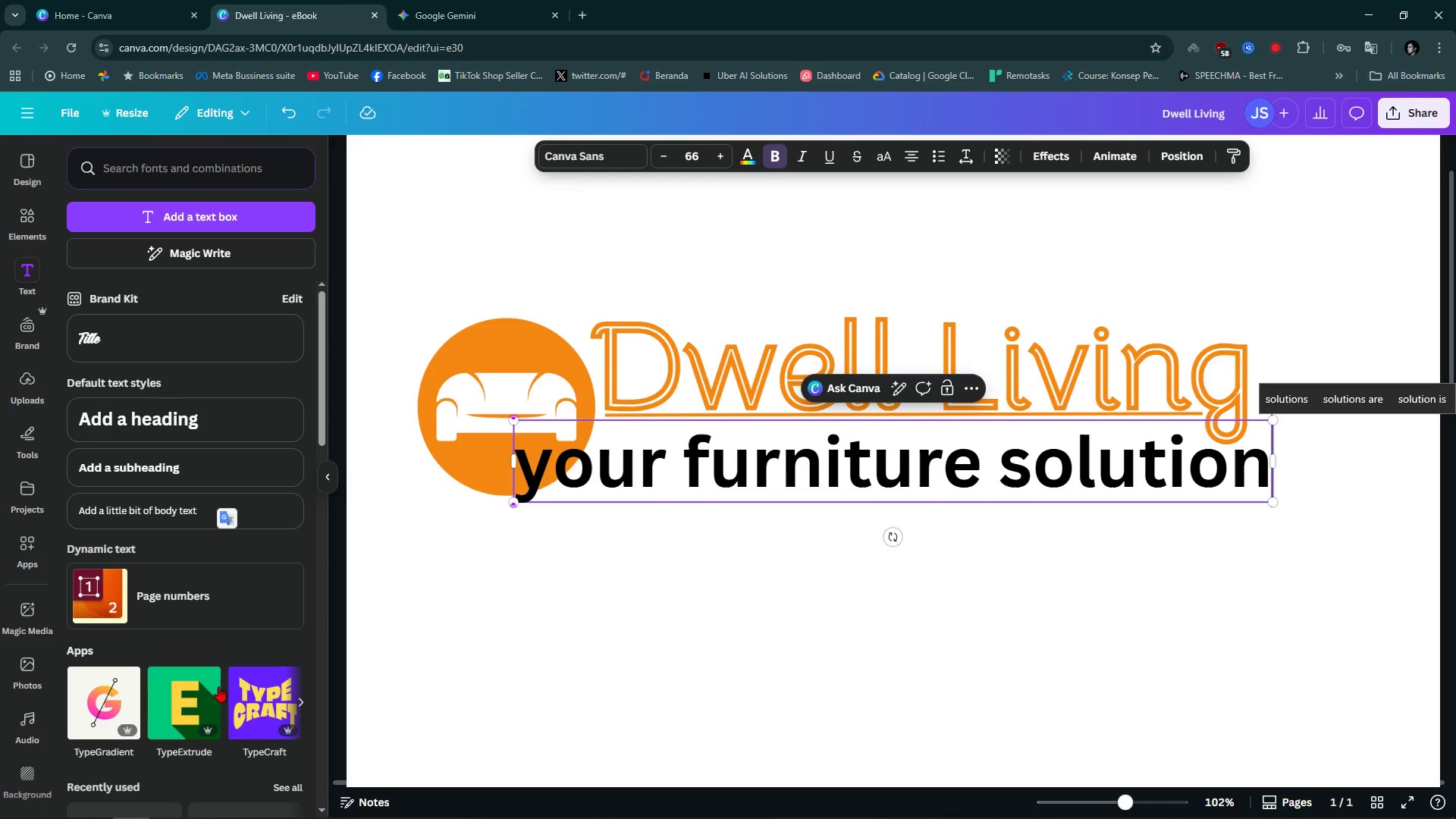 
left_click([793, 679])
 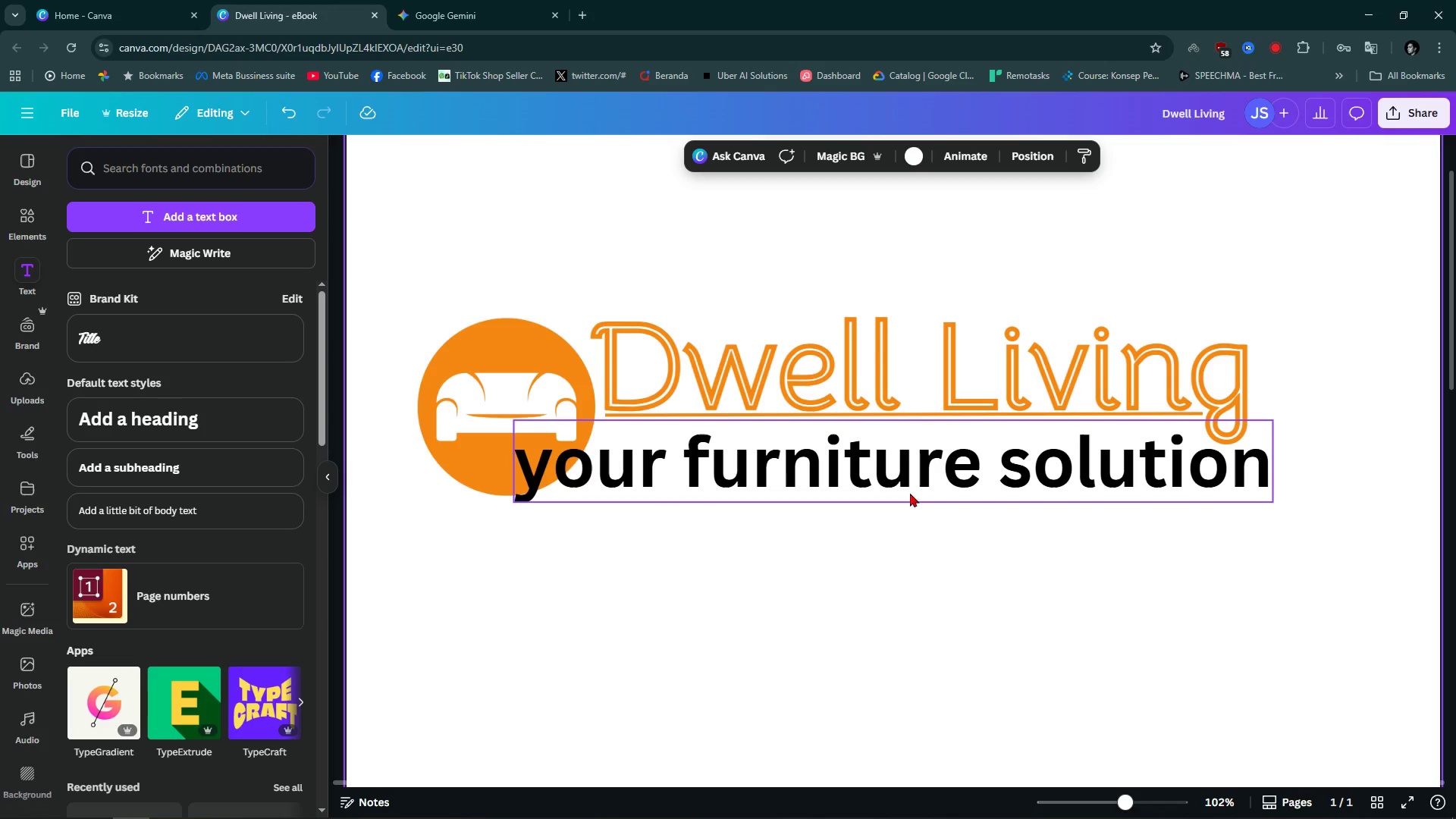 
left_click_drag(start_coordinate=[908, 482], to_coordinate=[996, 463])
 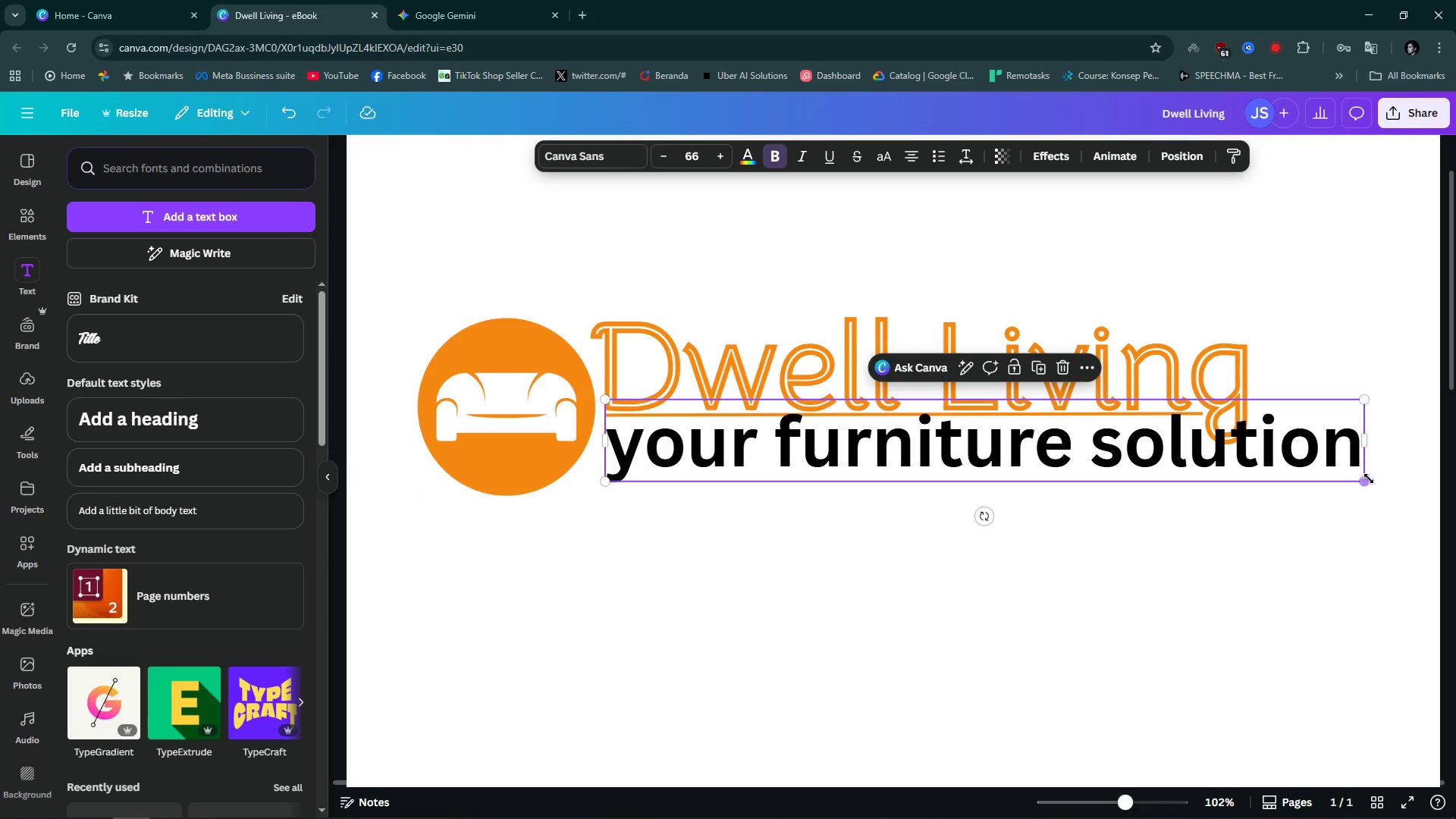 
left_click_drag(start_coordinate=[1366, 479], to_coordinate=[1068, 475])
 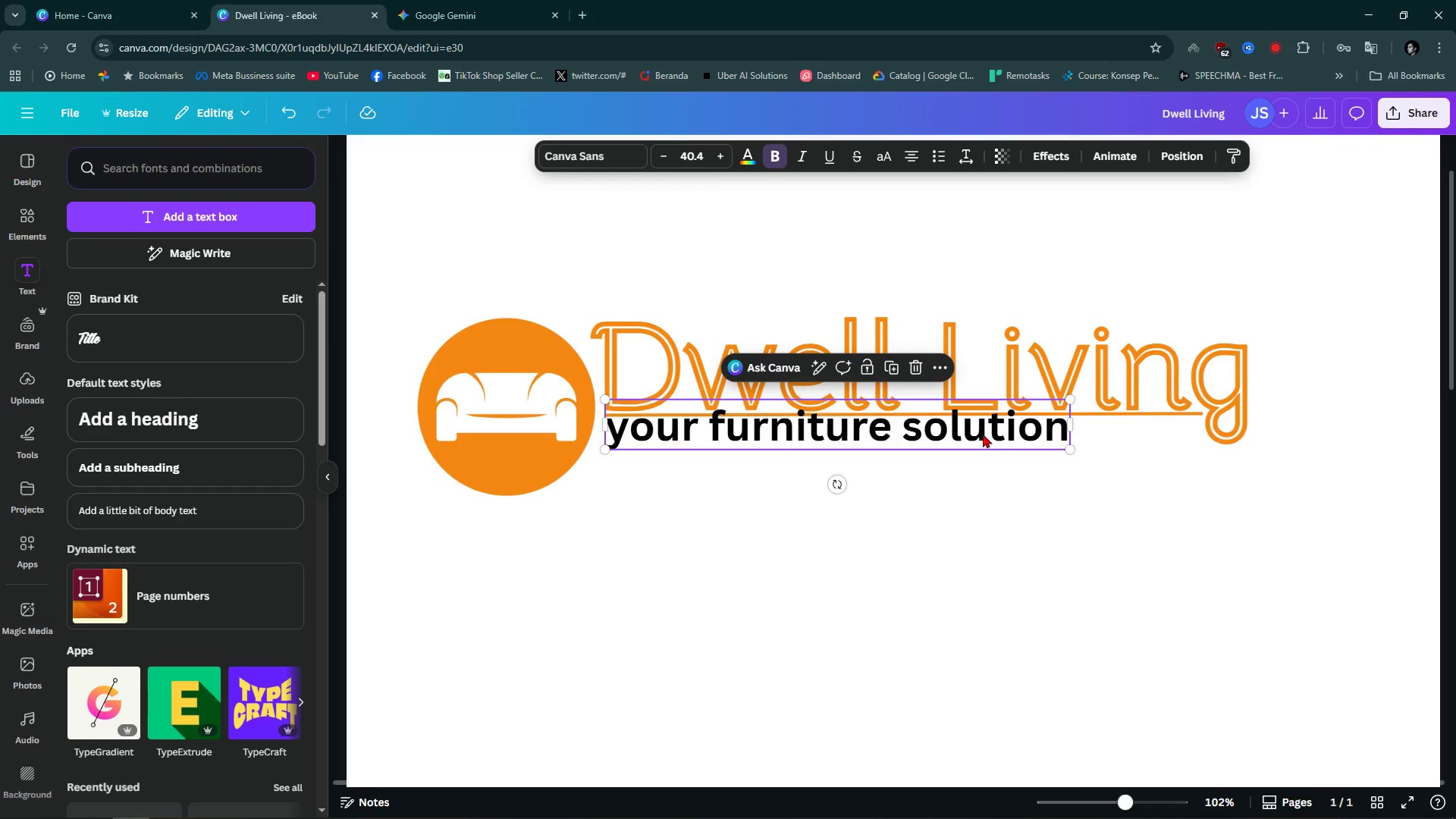 
left_click_drag(start_coordinate=[983, 434], to_coordinate=[1050, 445])
 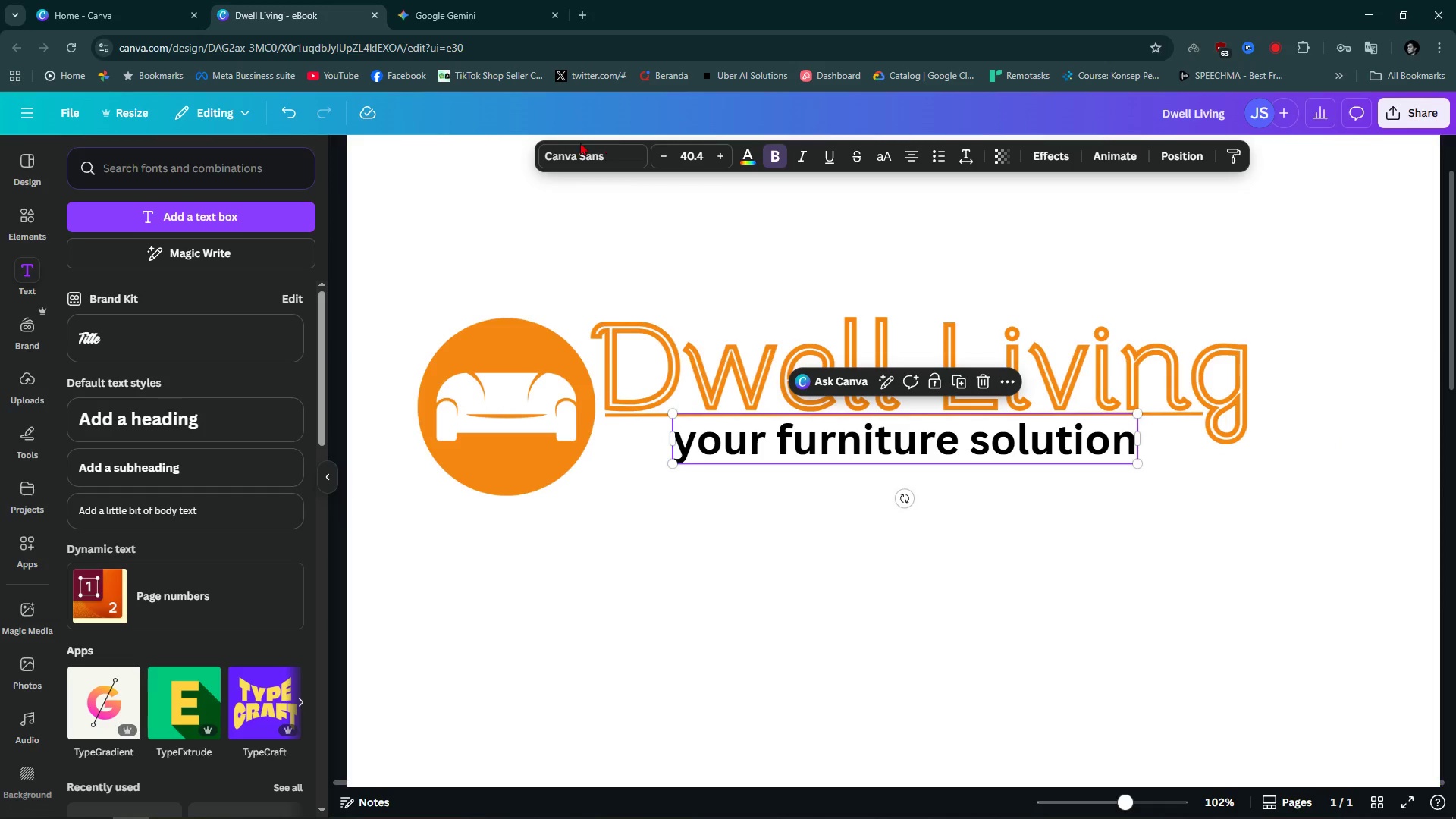 
left_click([579, 143])
 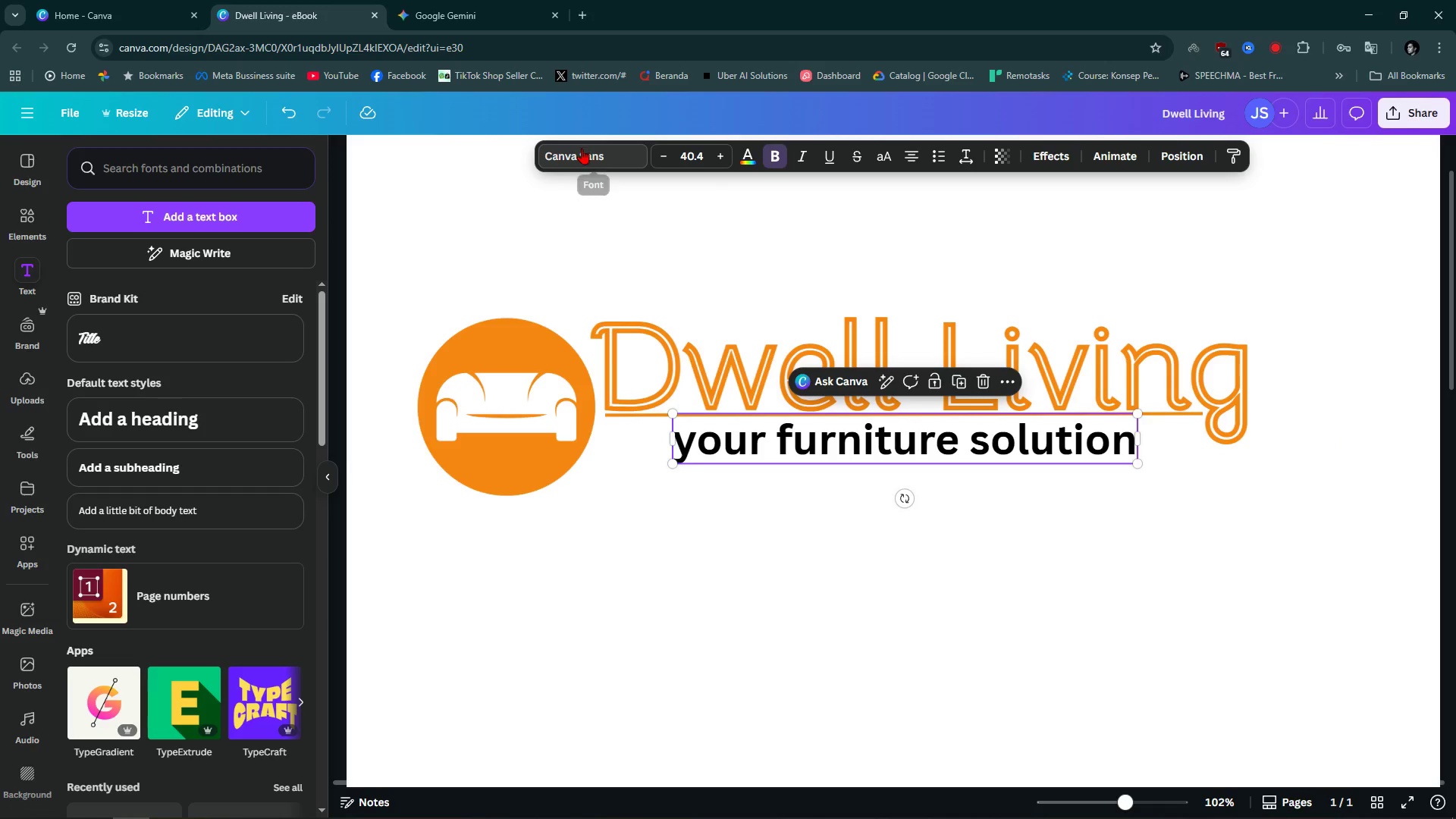 
left_click([582, 149])
 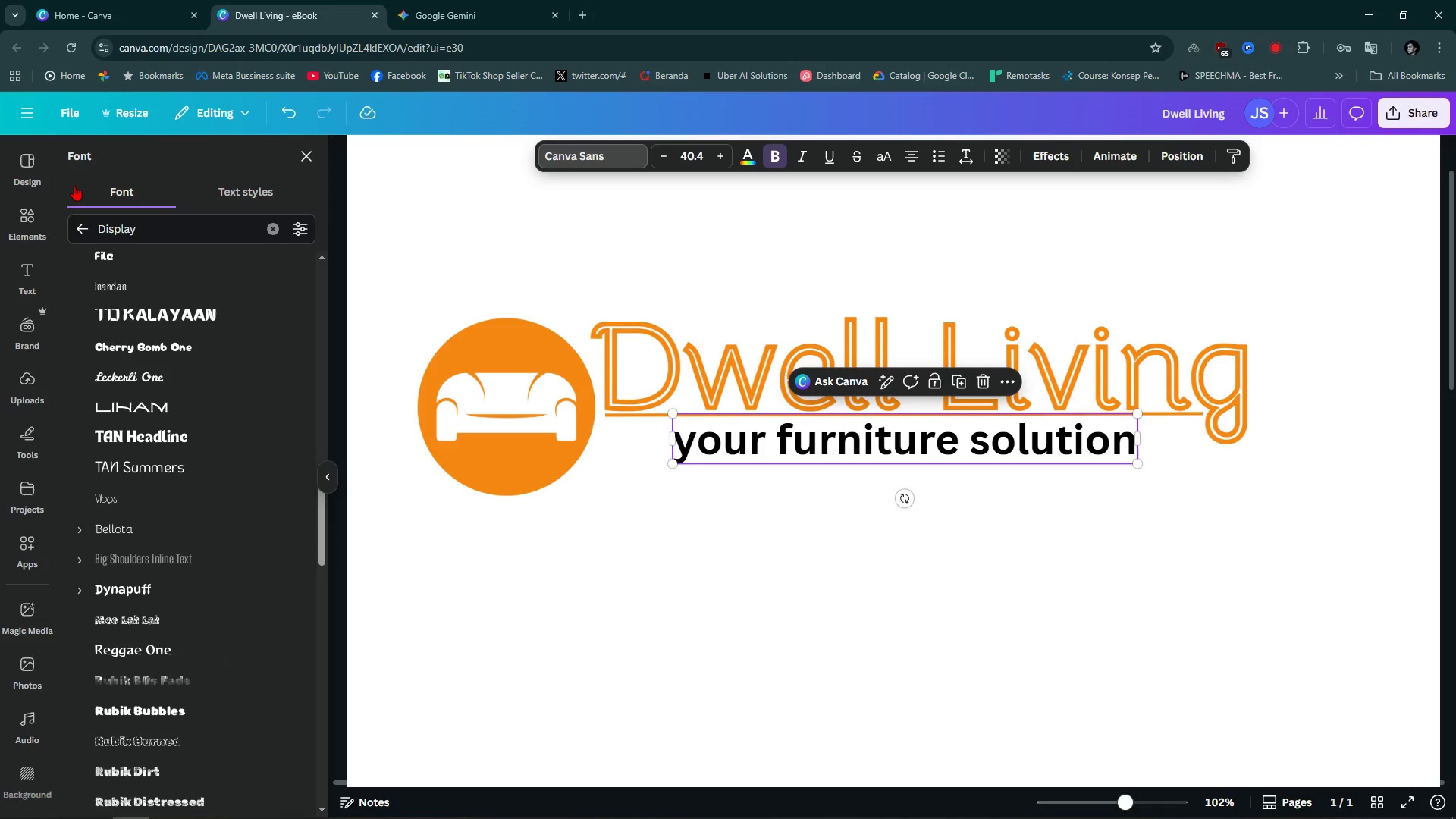 
left_click([84, 223])
 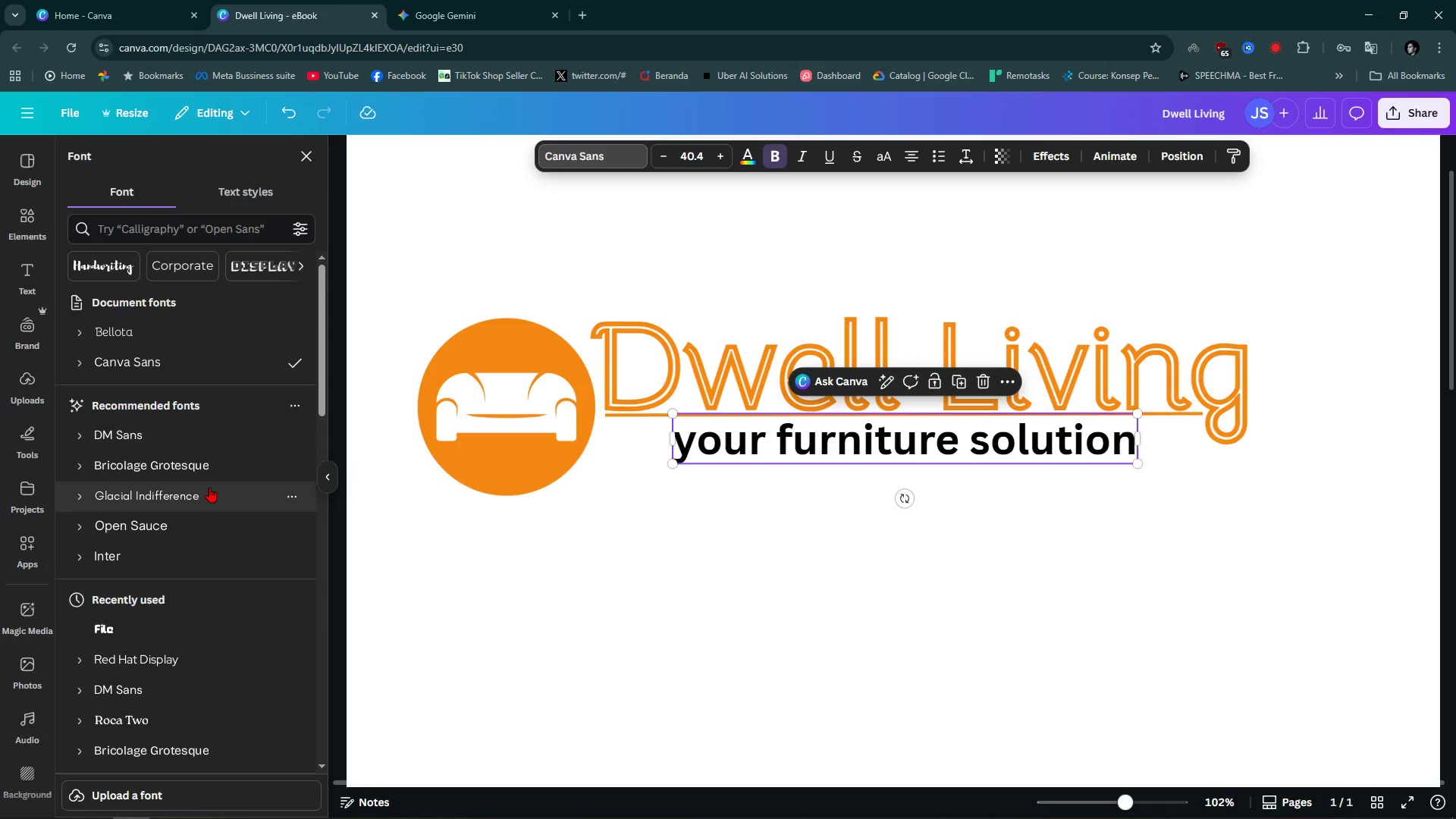 
wait(6.29)
 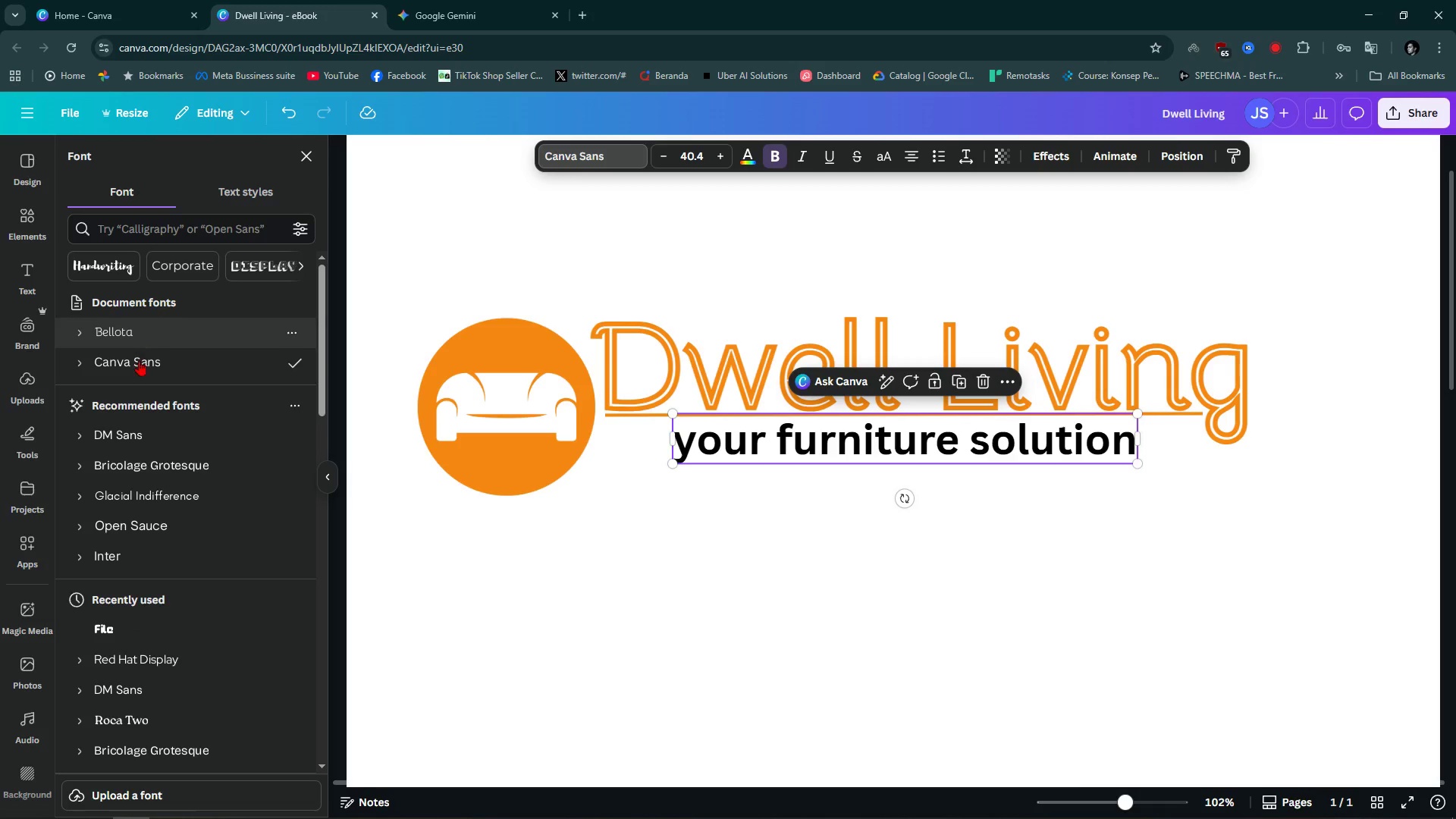 
left_click([202, 498])
 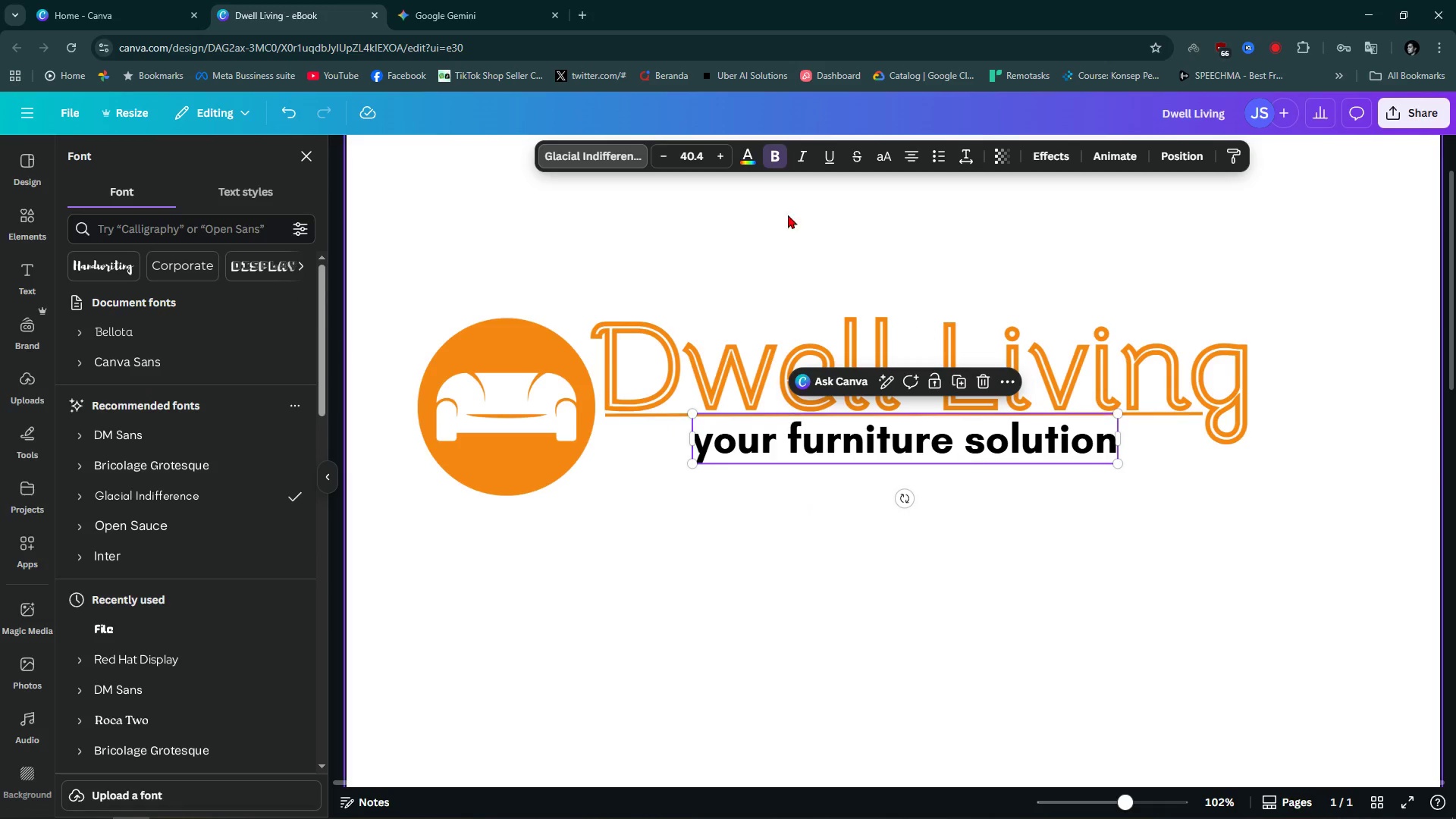 
left_click([770, 158])
 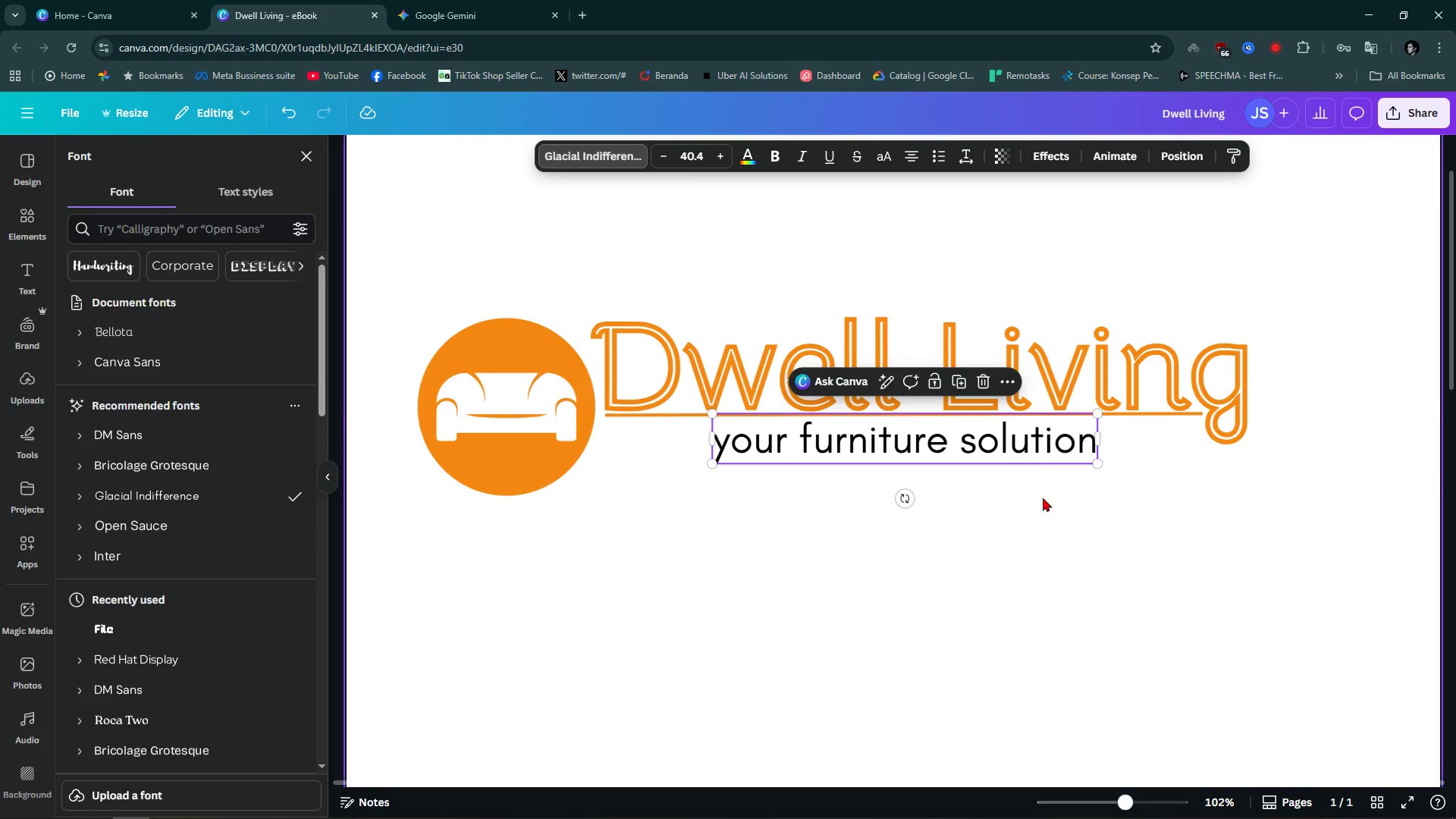 
left_click([1046, 513])
 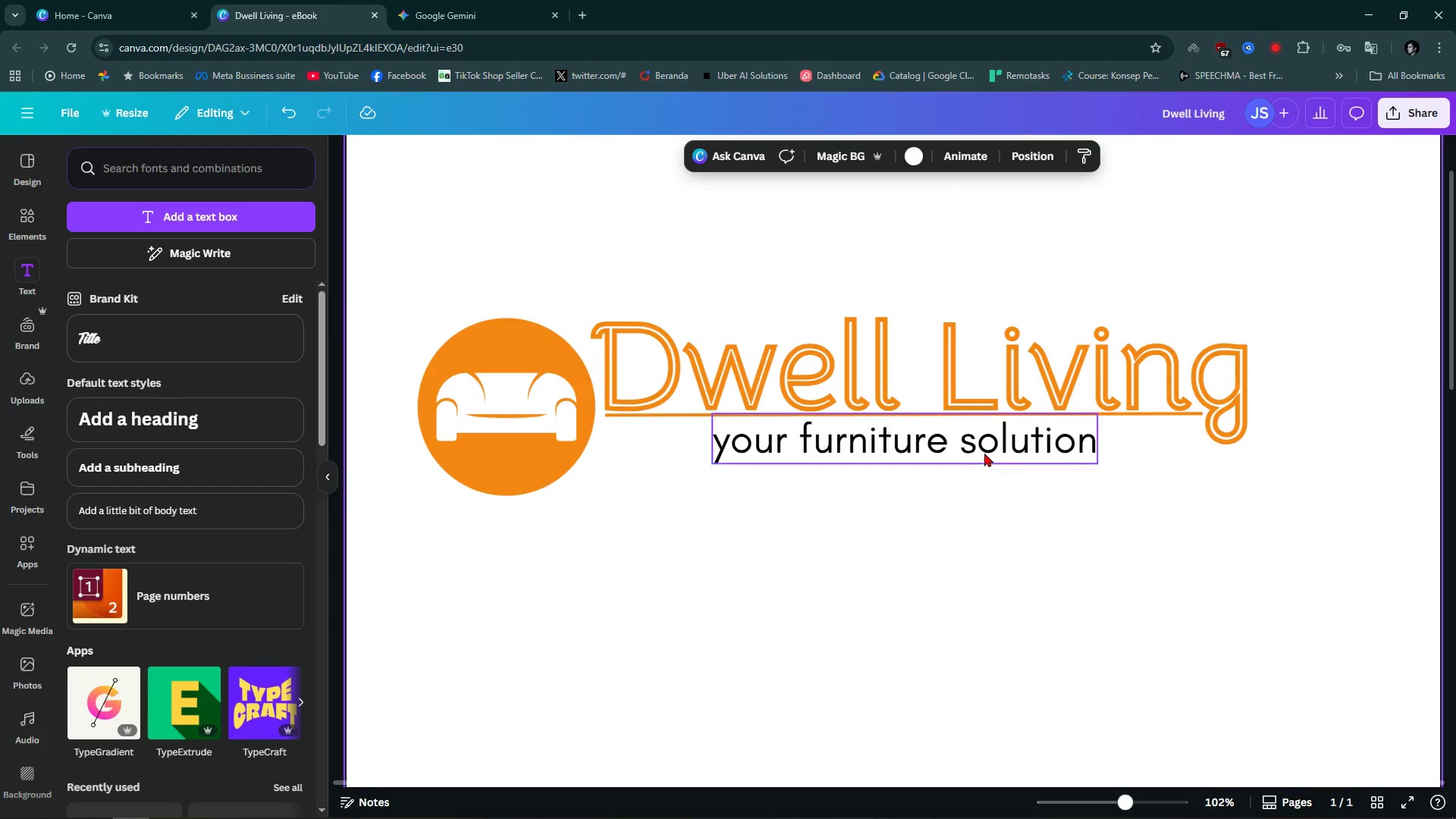 
left_click([985, 449])
 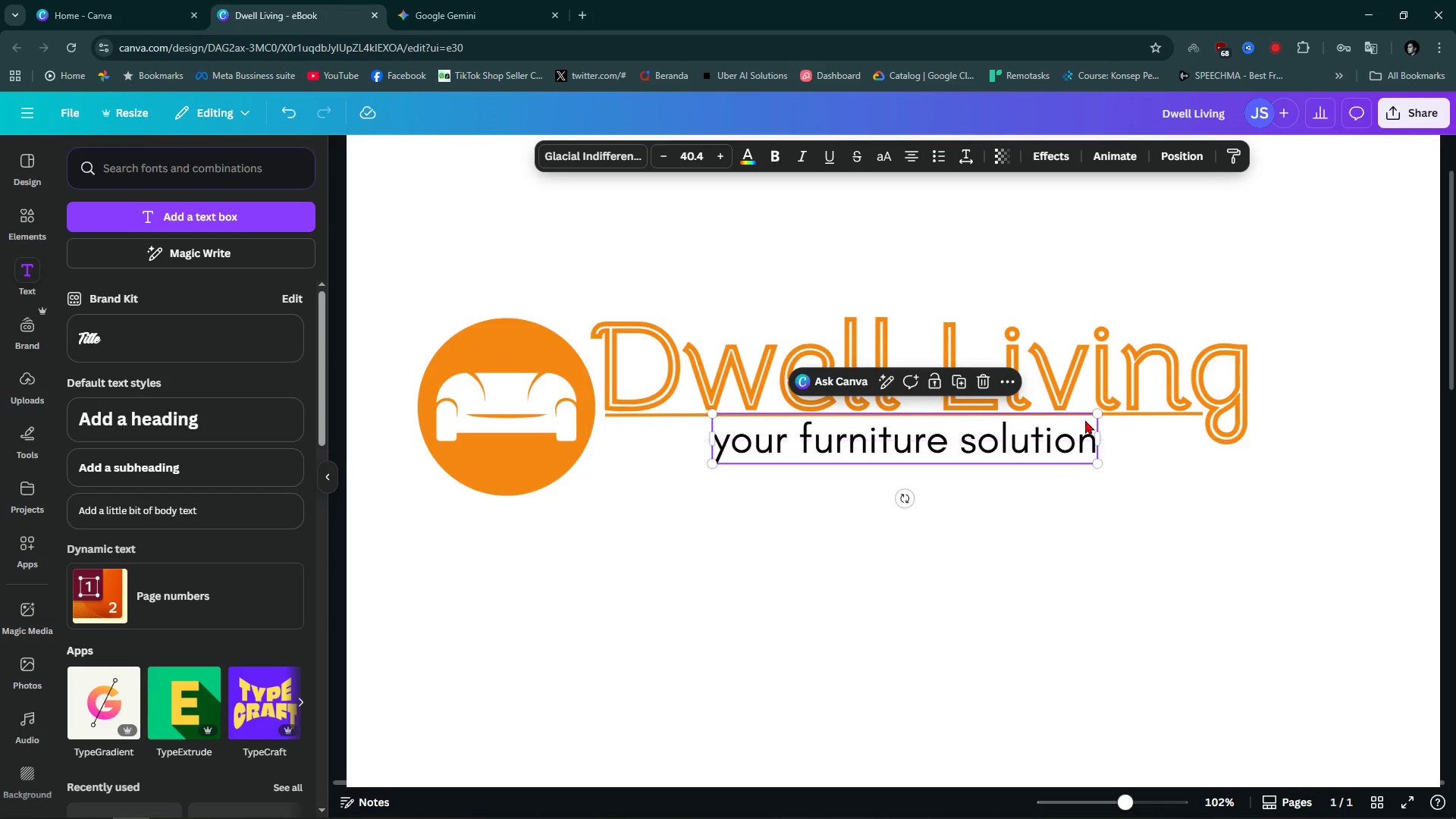 
left_click_drag(start_coordinate=[1100, 444], to_coordinate=[1203, 440])
 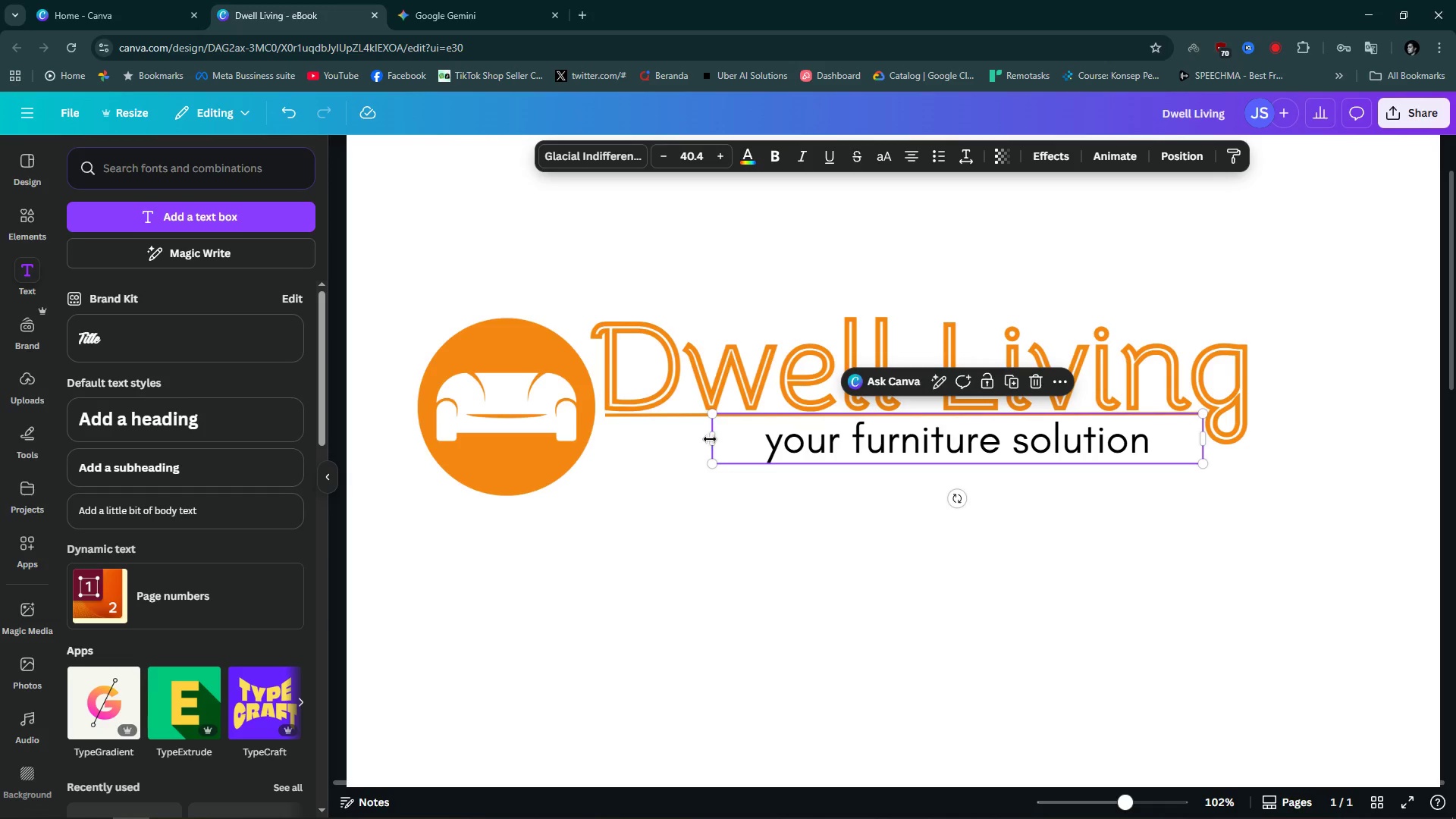 
left_click_drag(start_coordinate=[711, 438], to_coordinate=[604, 442])
 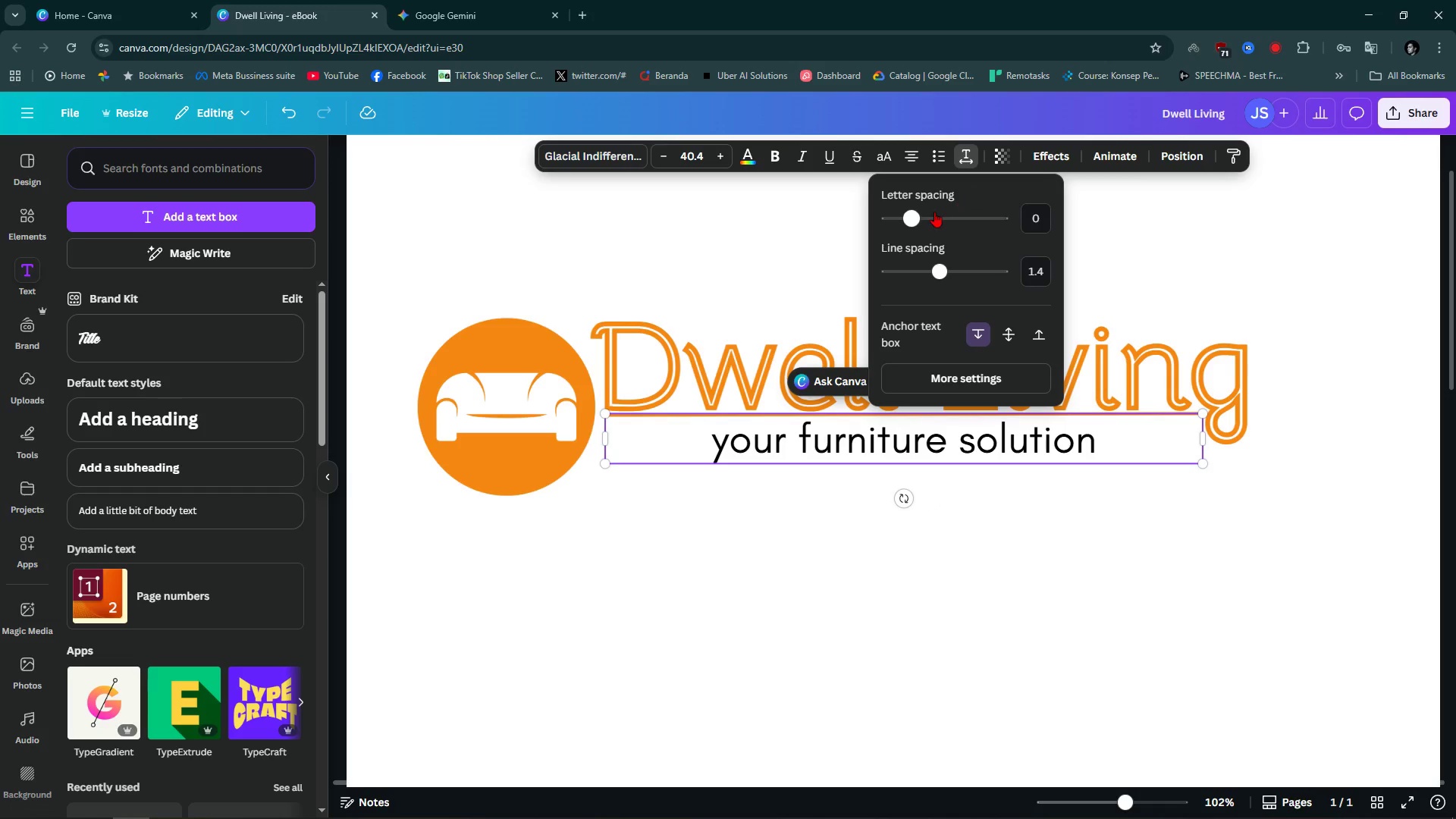 
left_click_drag(start_coordinate=[914, 218], to_coordinate=[934, 225])
 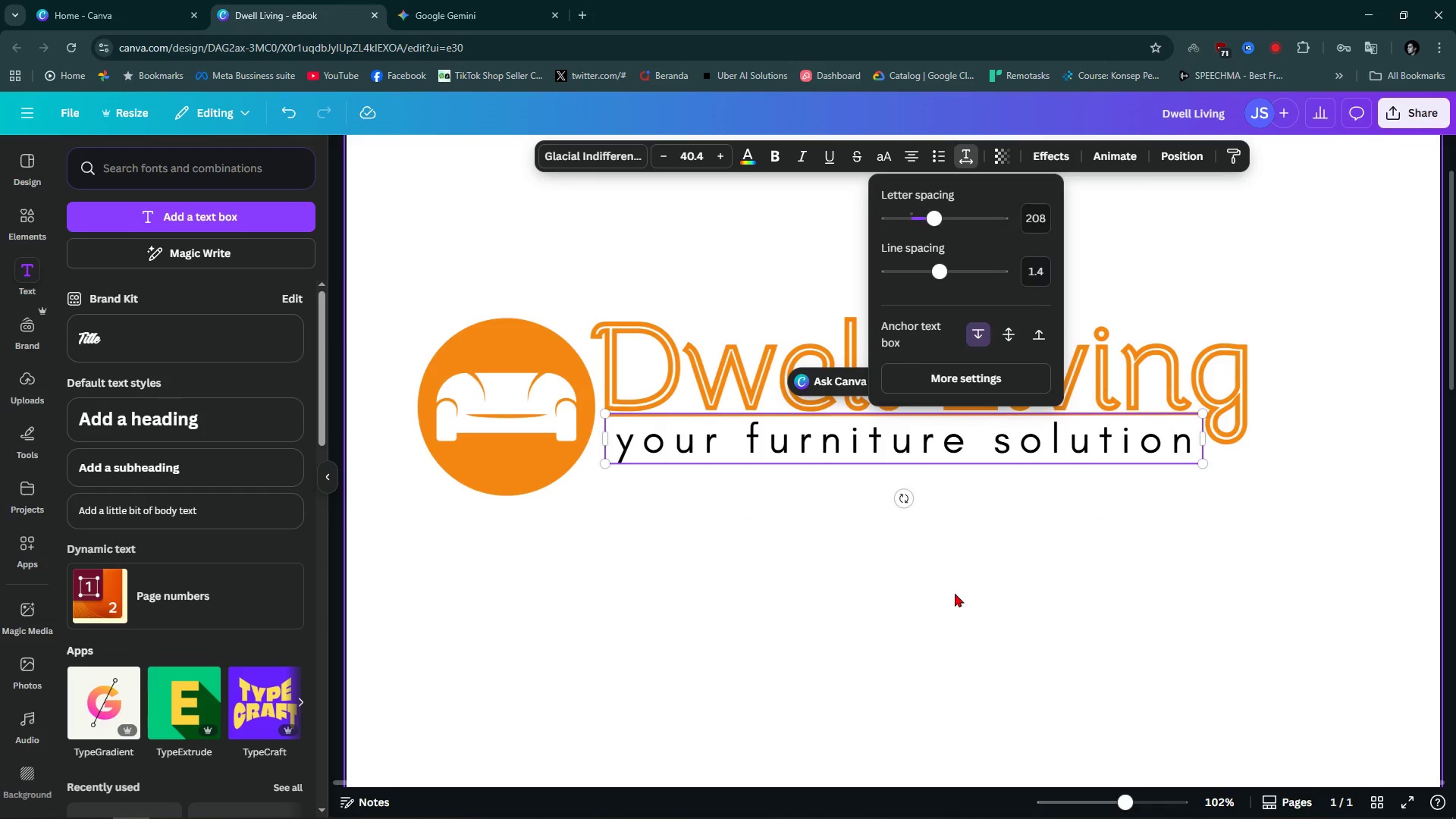 
left_click([955, 599])
 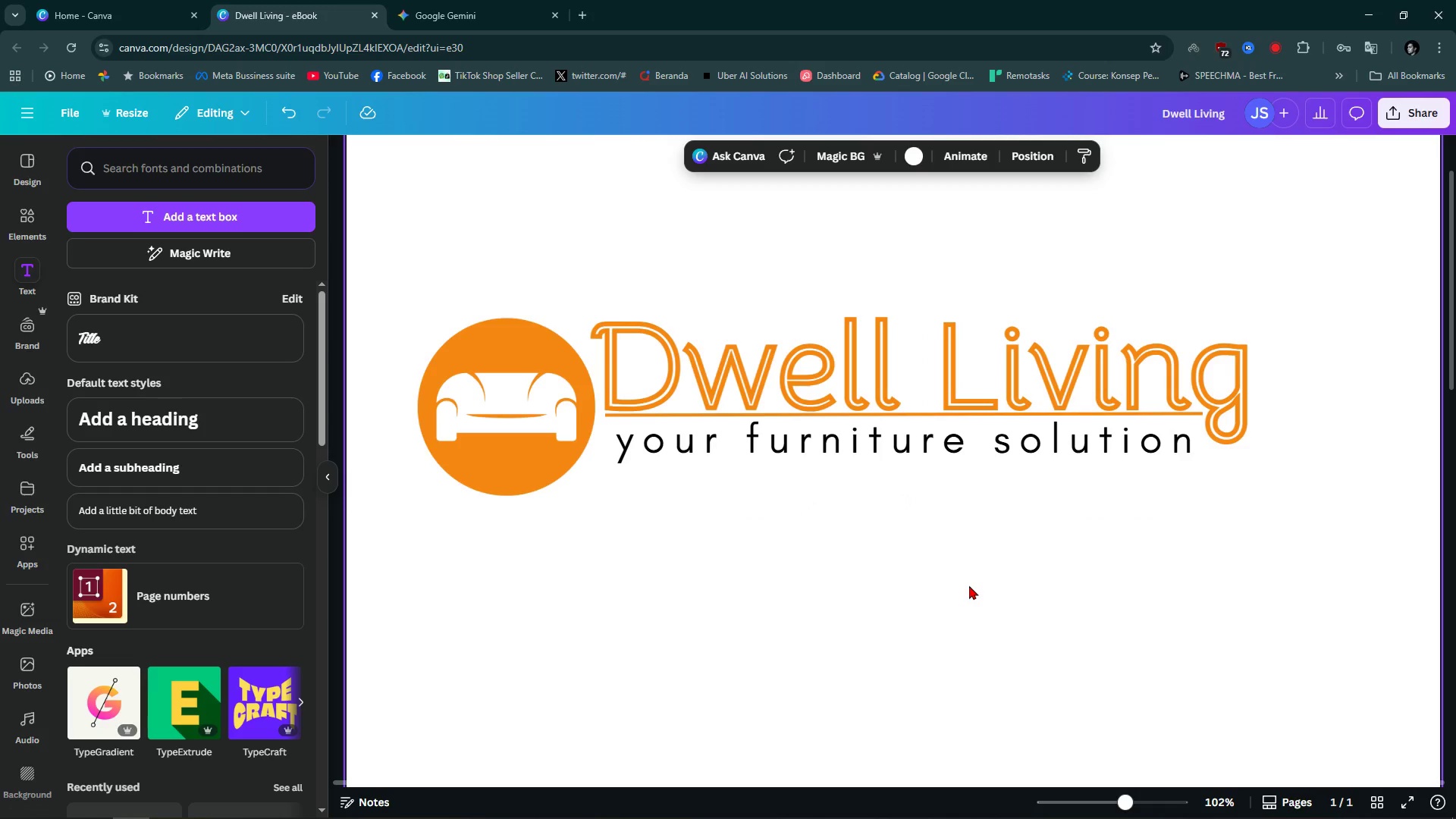 
hold_key(key=ControlLeft, duration=0.74)
scroll: coordinate [969, 585], scroll_direction: down, amount: 5.0
 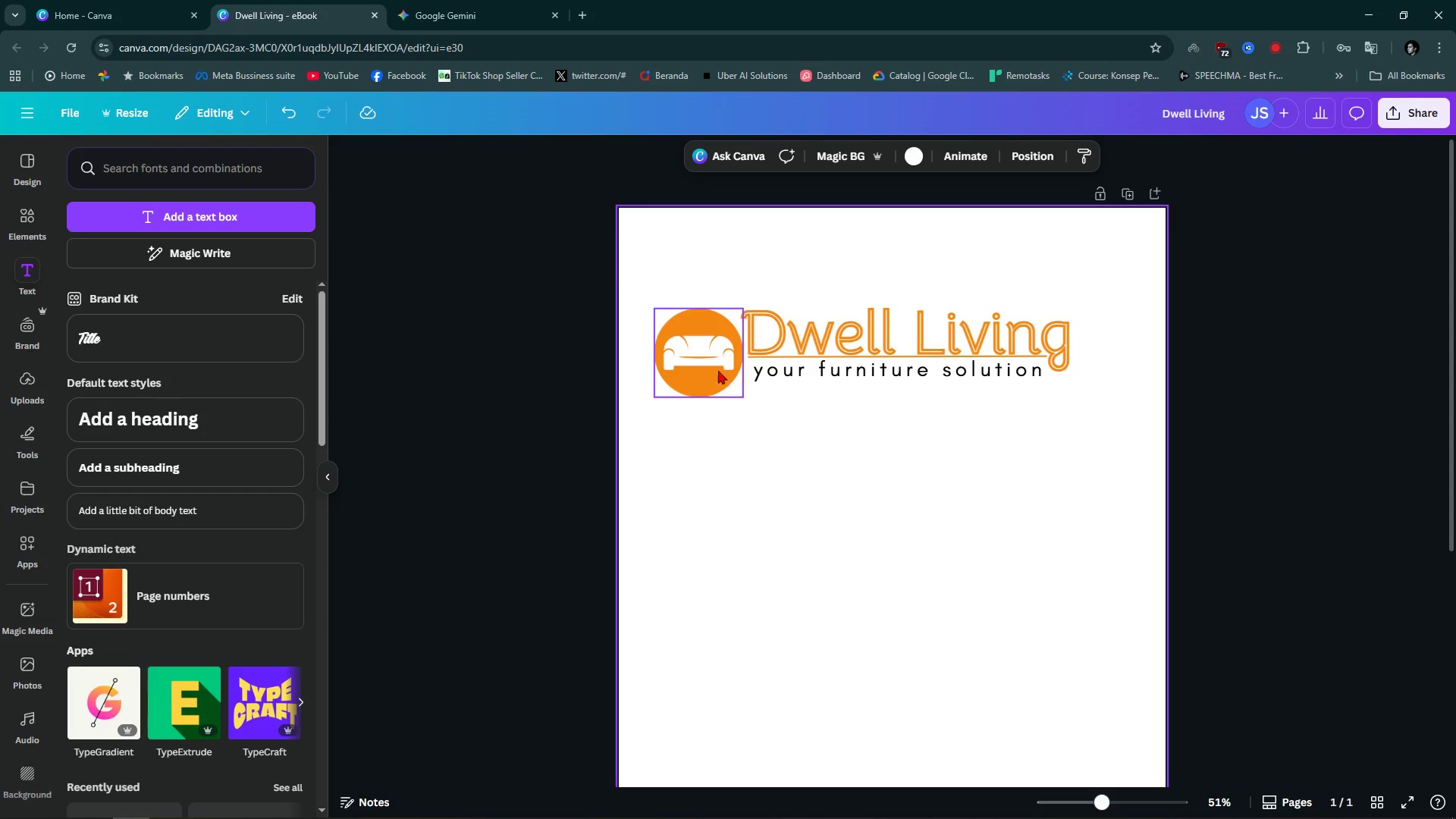 
left_click_drag(start_coordinate=[708, 375], to_coordinate=[701, 373])
 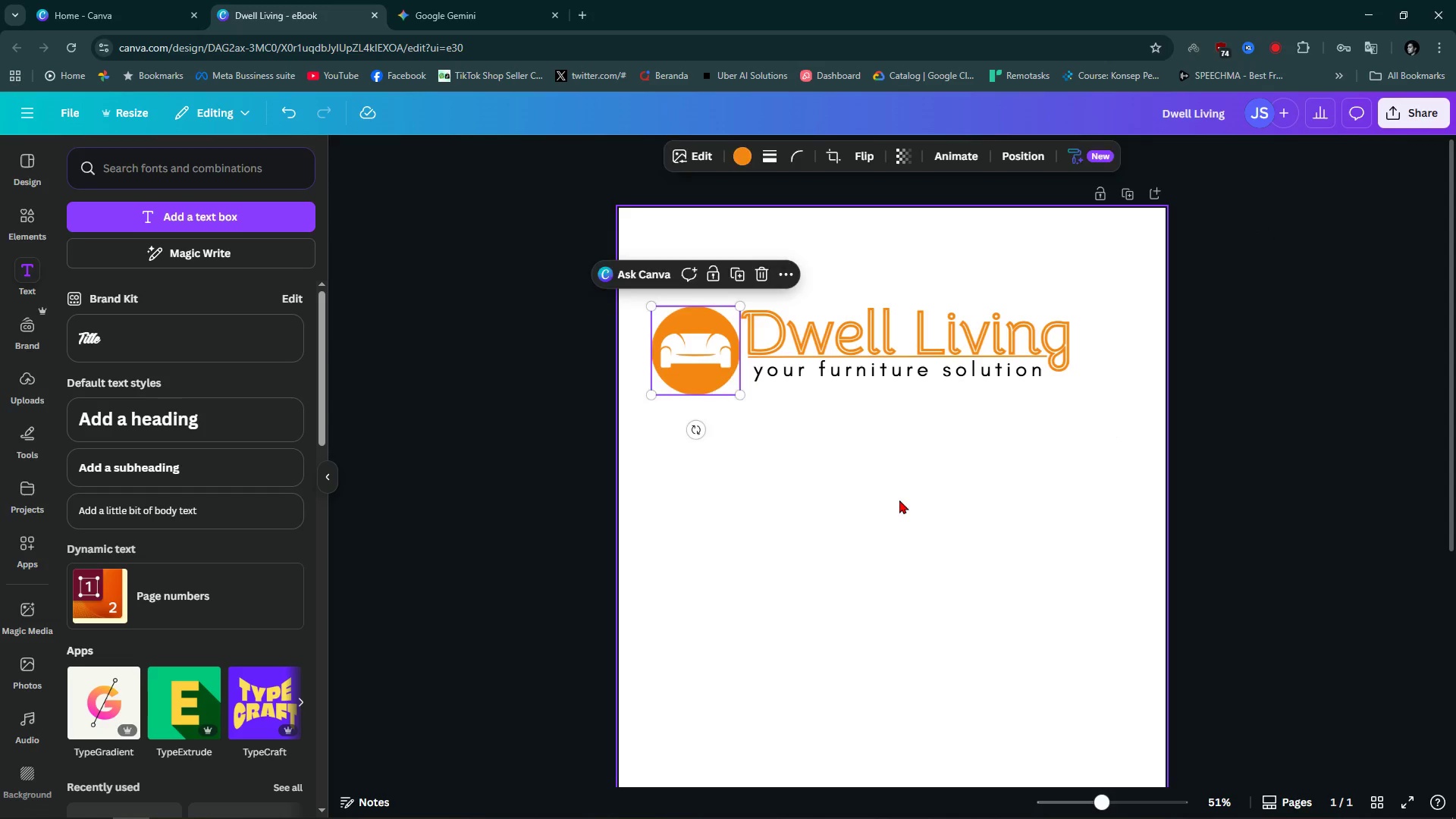 
left_click([899, 500])
 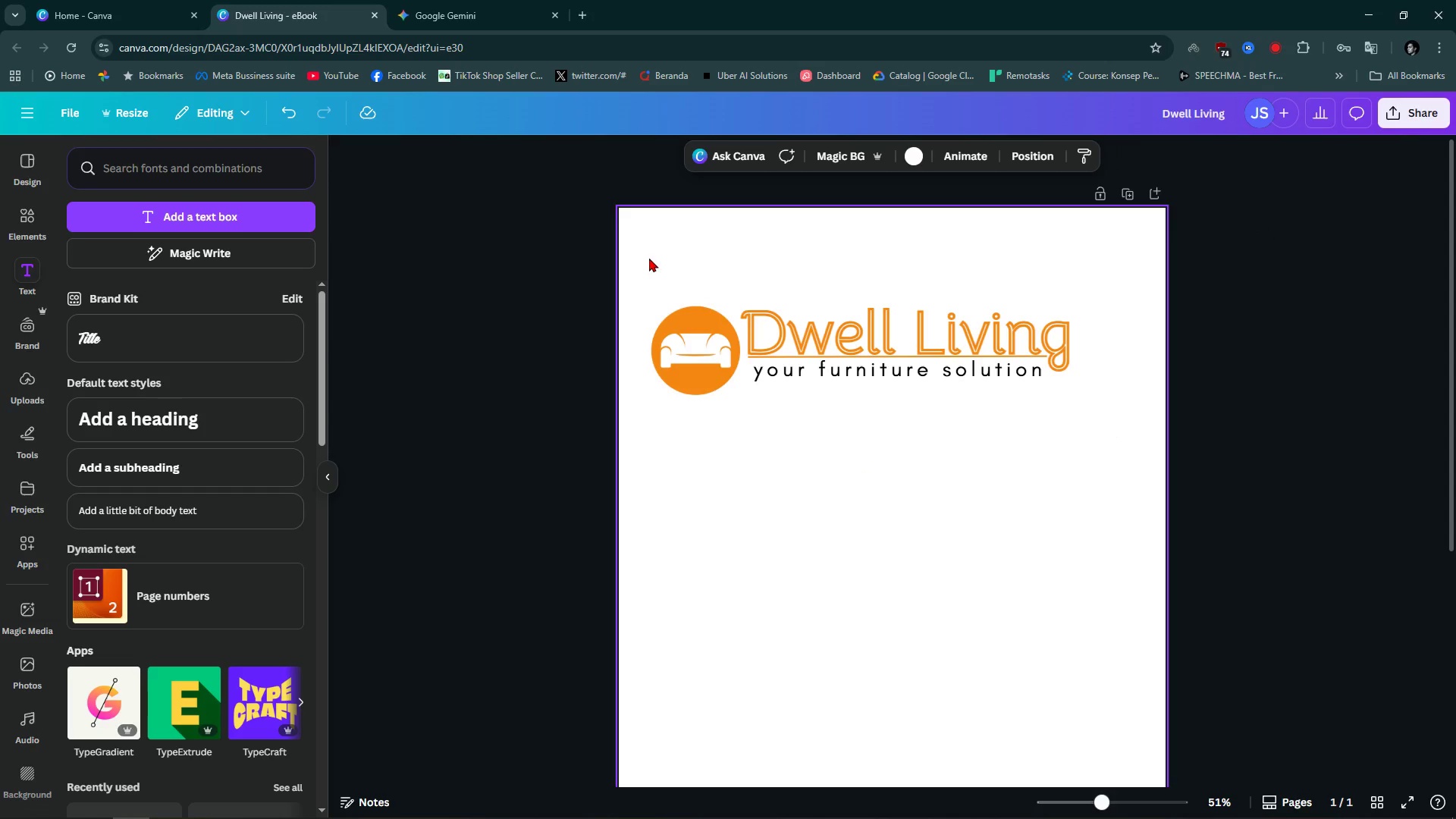 
left_click_drag(start_coordinate=[649, 258], to_coordinate=[1254, 470])
 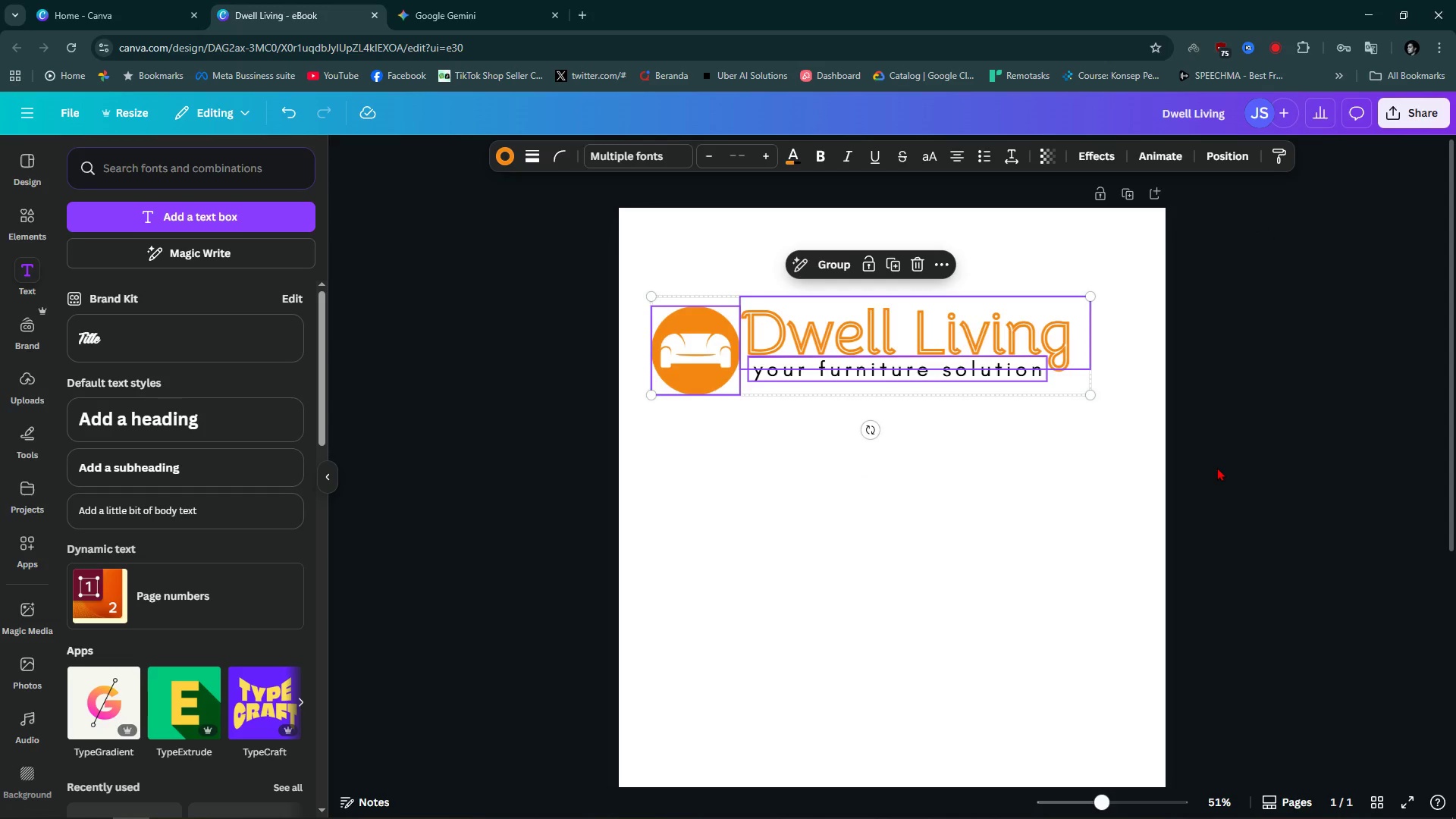 
key(Control+G)
 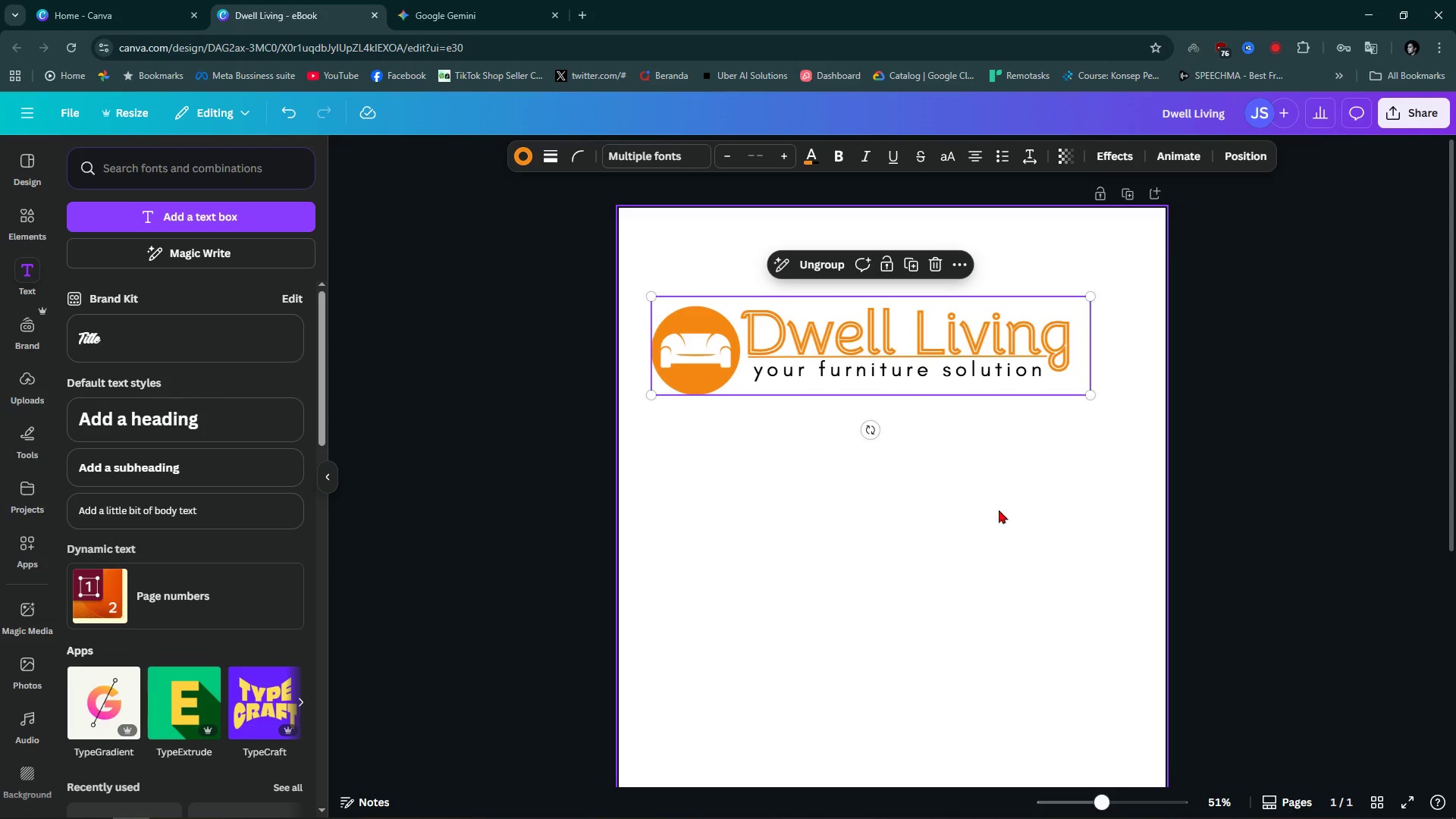 
left_click([962, 533])
 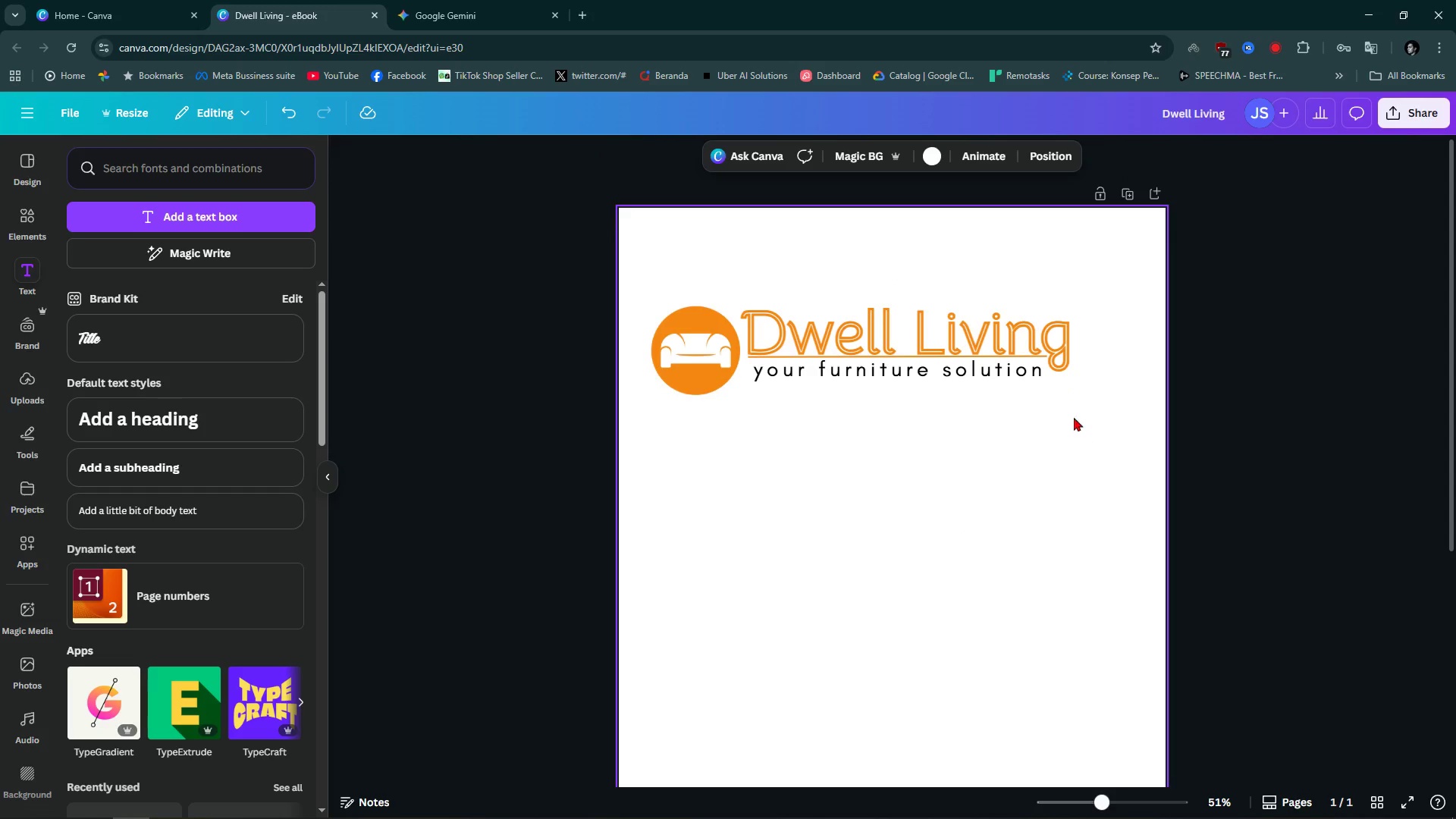 
left_click([1040, 377])
 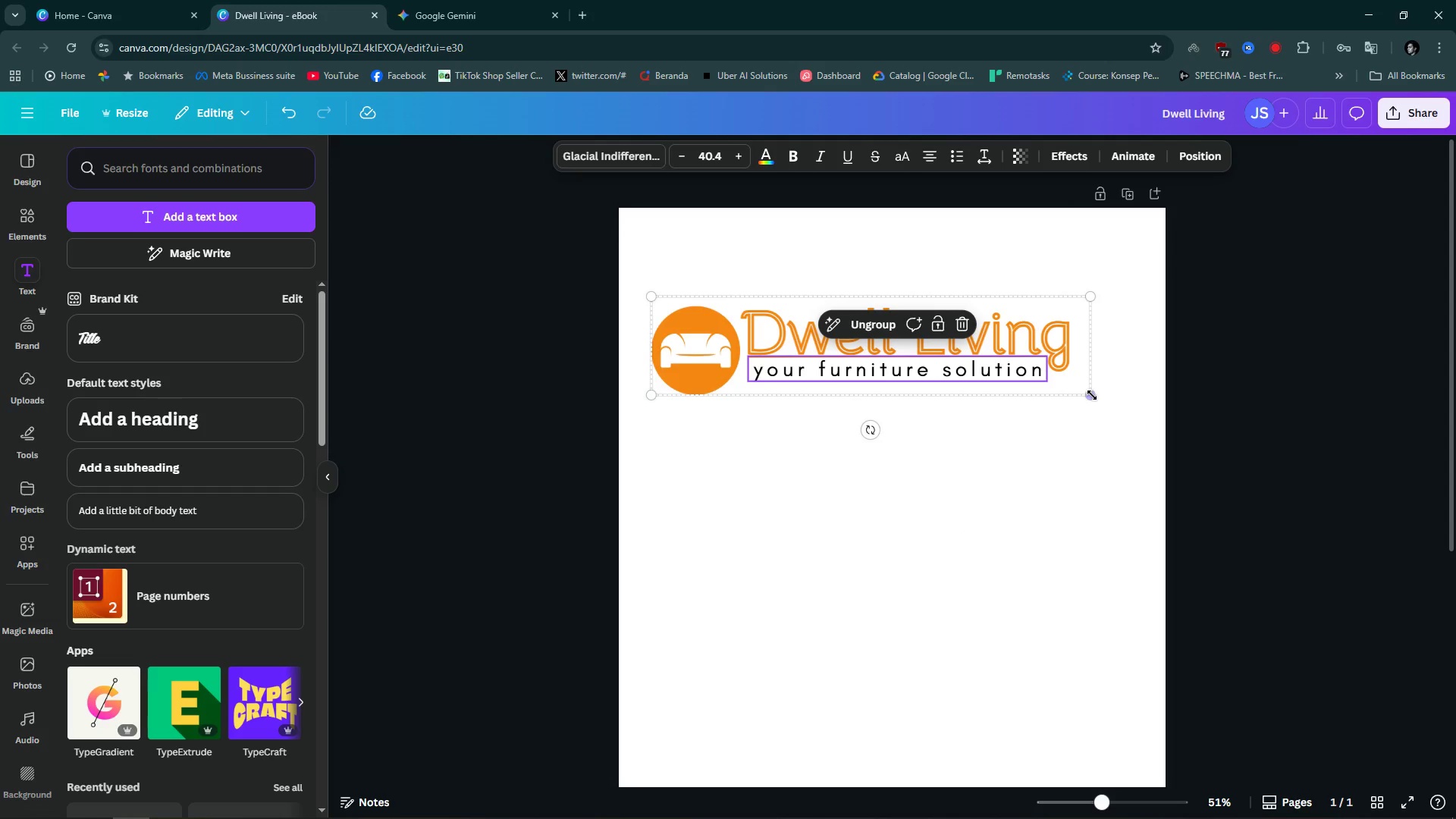 
left_click_drag(start_coordinate=[1092, 395], to_coordinate=[811, 337])
 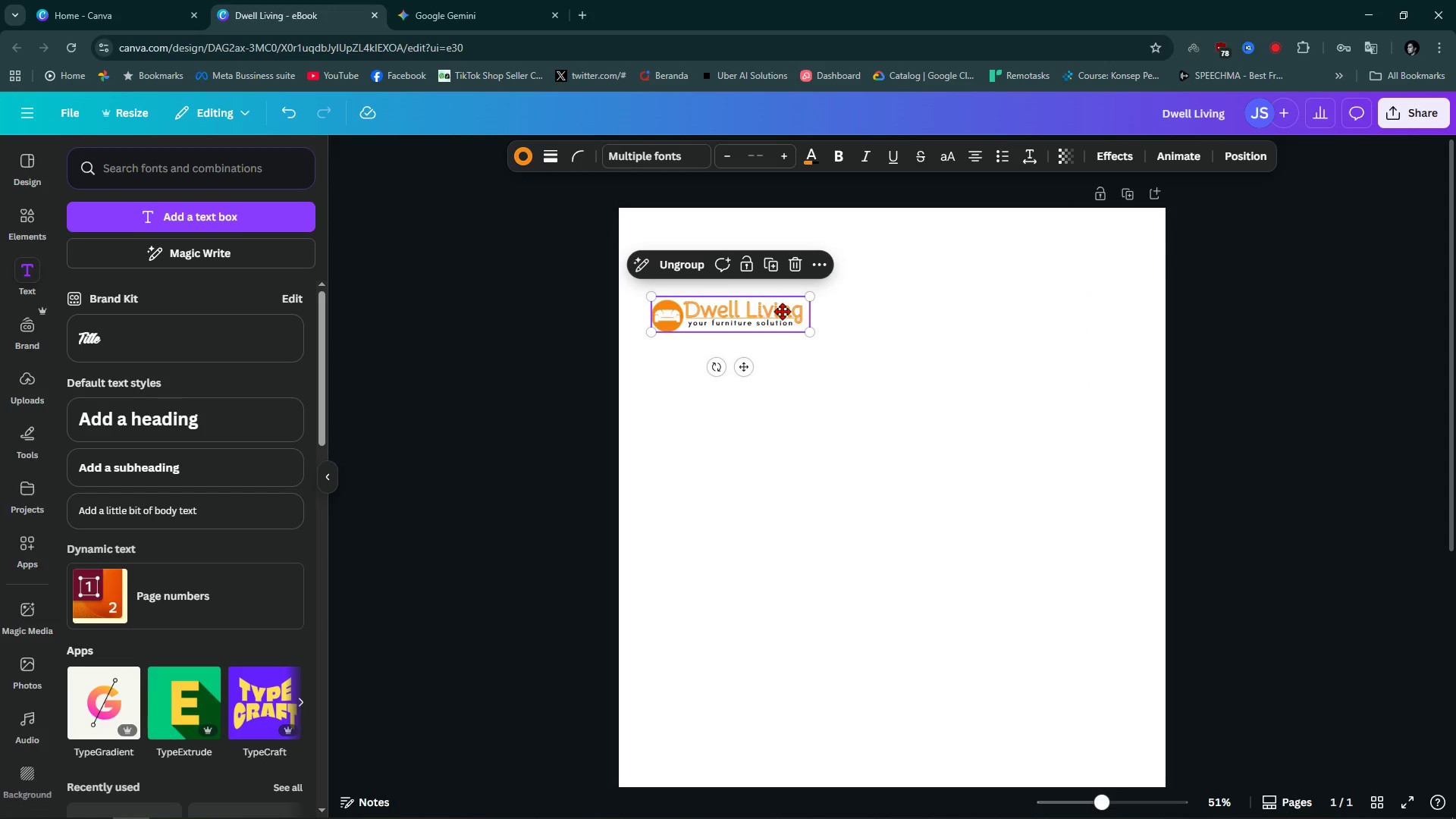 
left_click_drag(start_coordinate=[758, 307], to_coordinate=[1030, 363])
 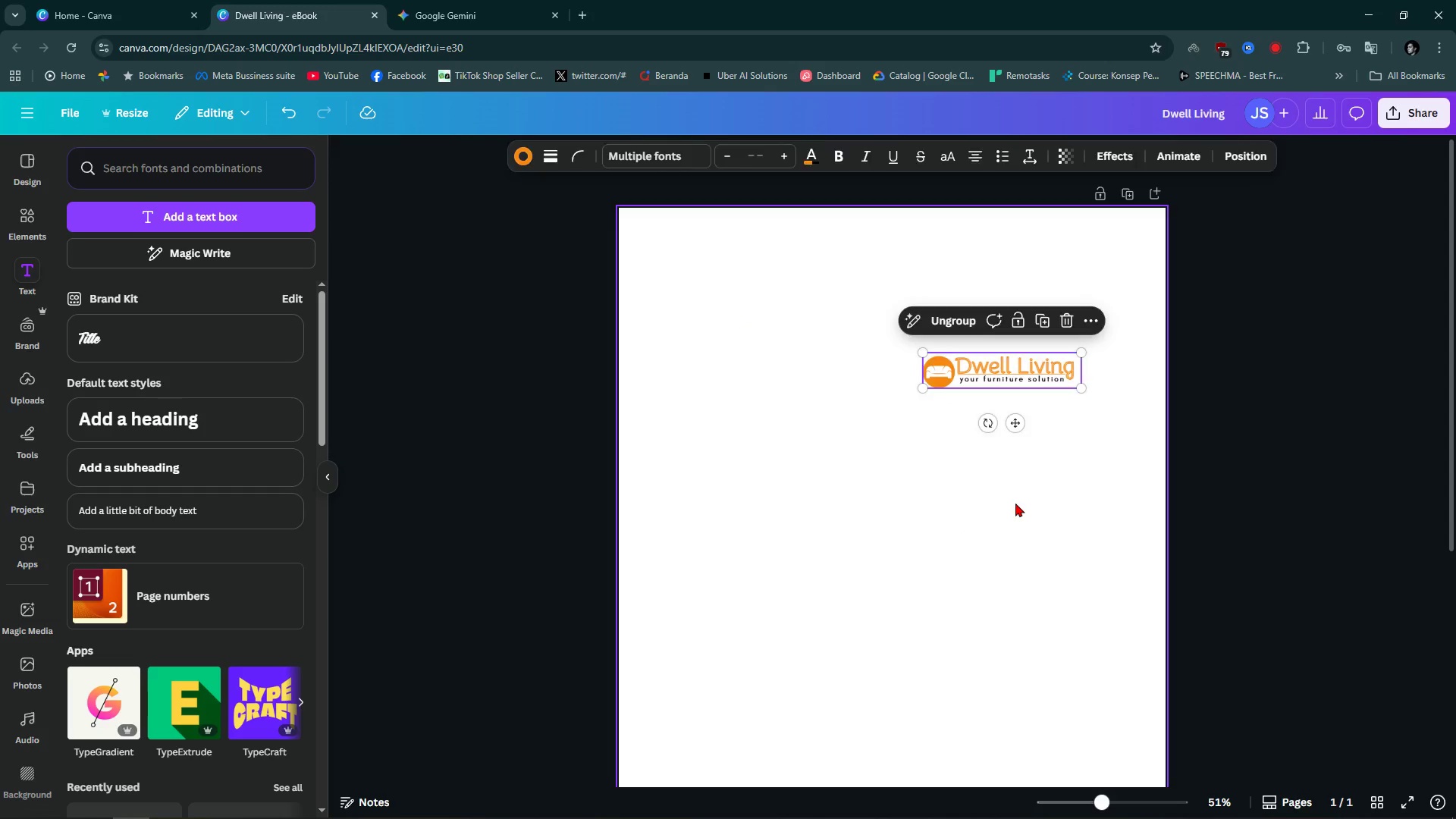 
left_click([1015, 503])
 